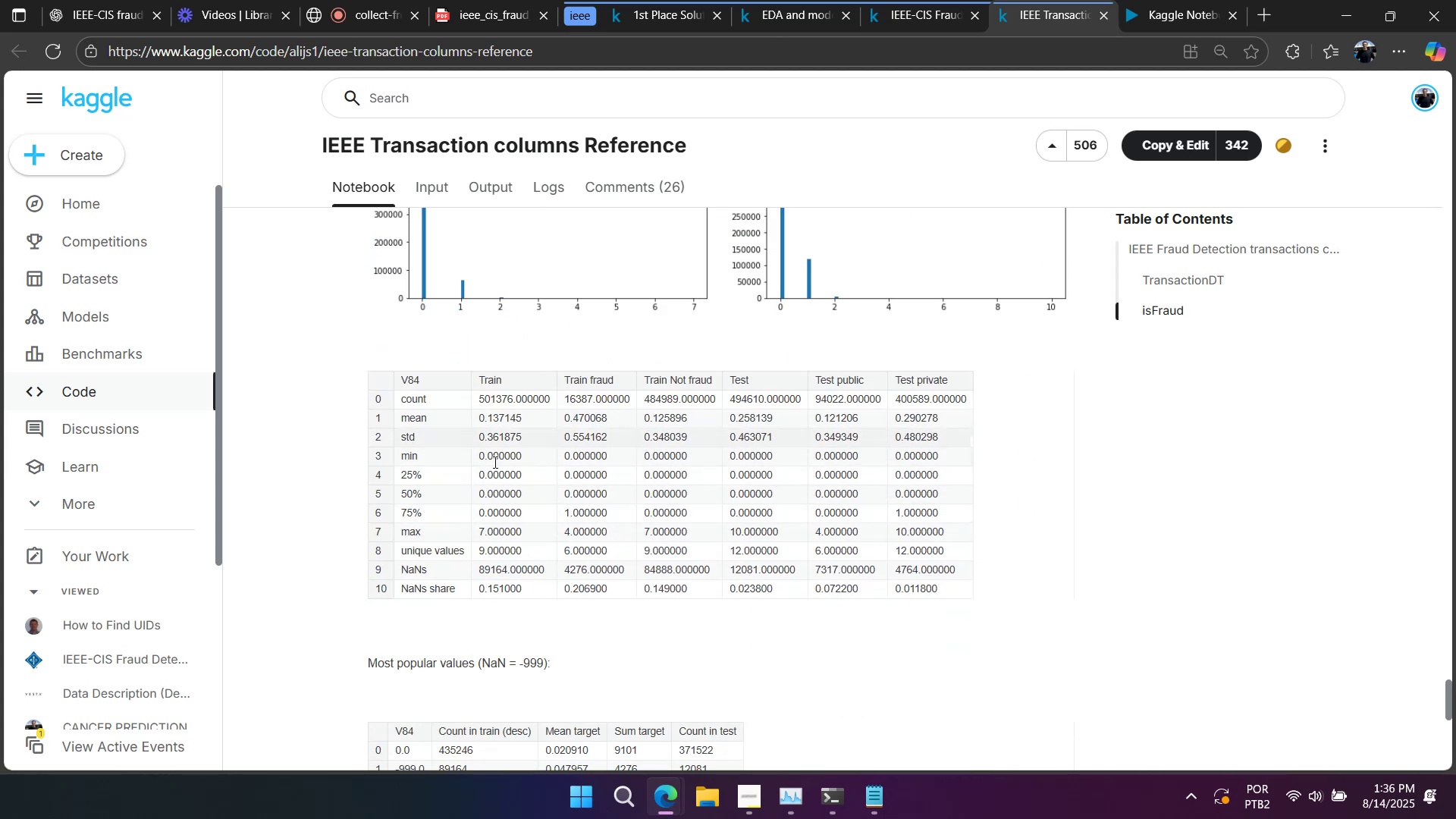 
wait(7.35)
 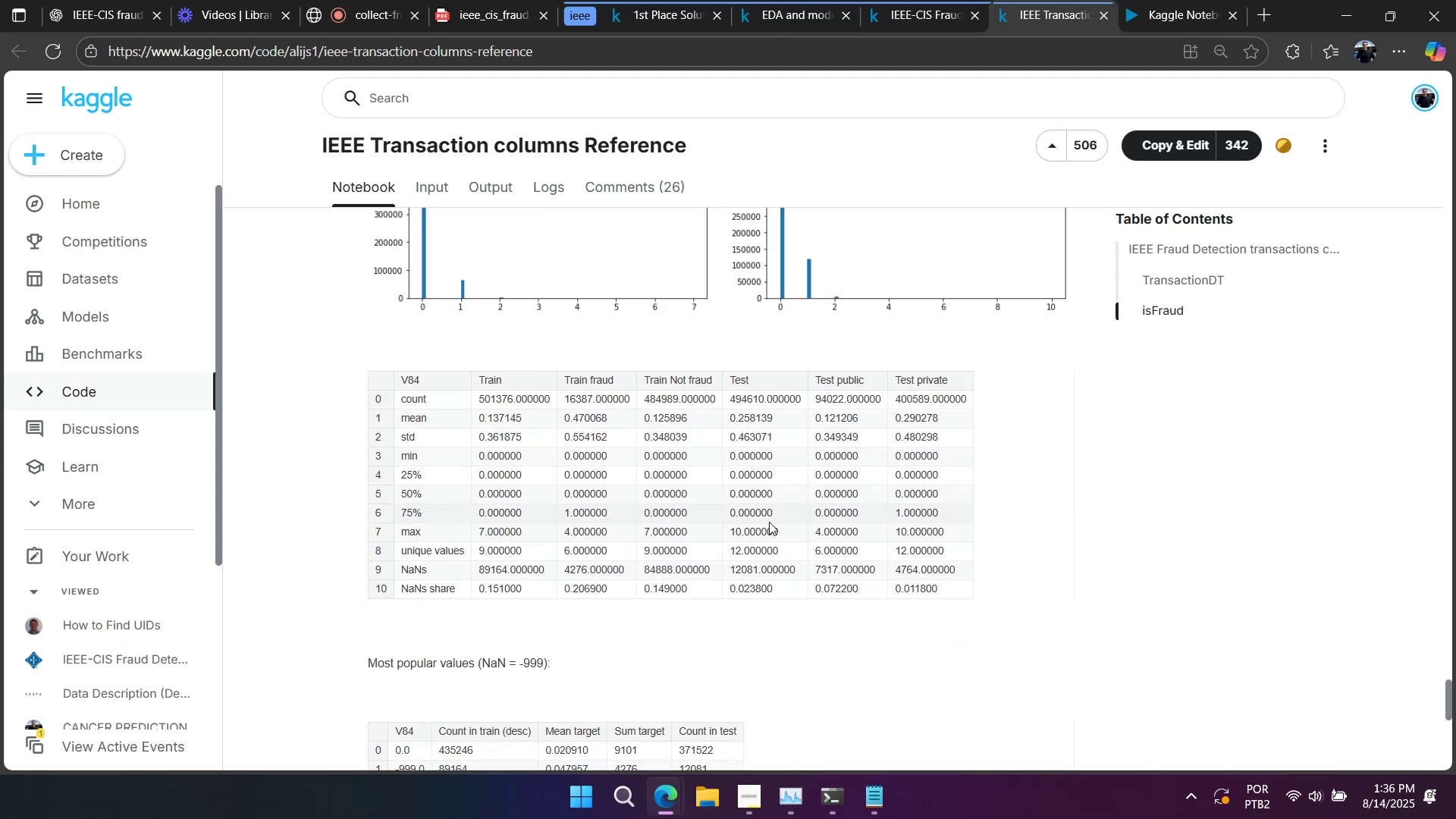 
left_click([538, 665])
 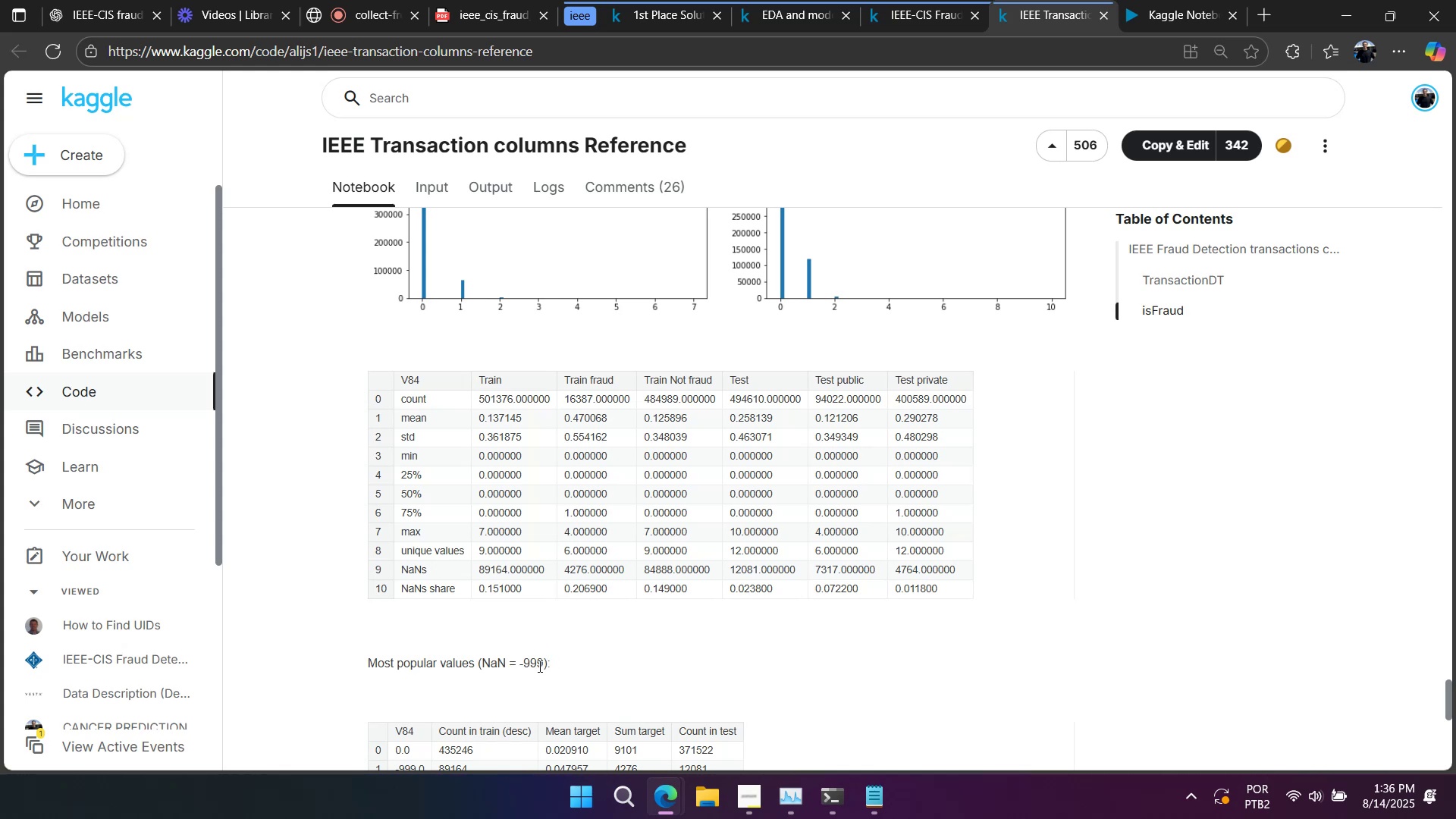 
wait(9.14)
 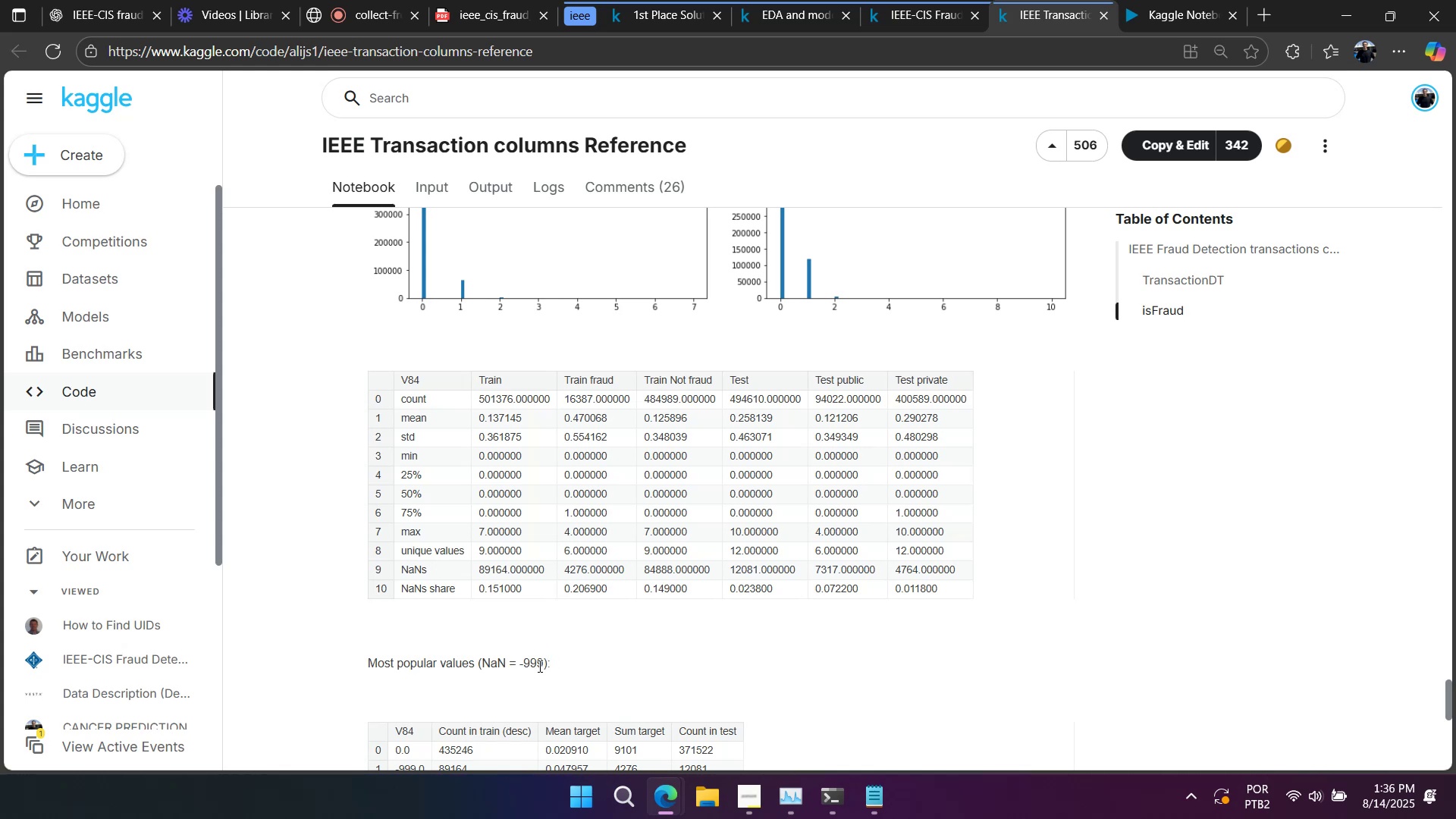 
scroll: coordinate [535, 659], scroll_direction: down, amount: 3.0
 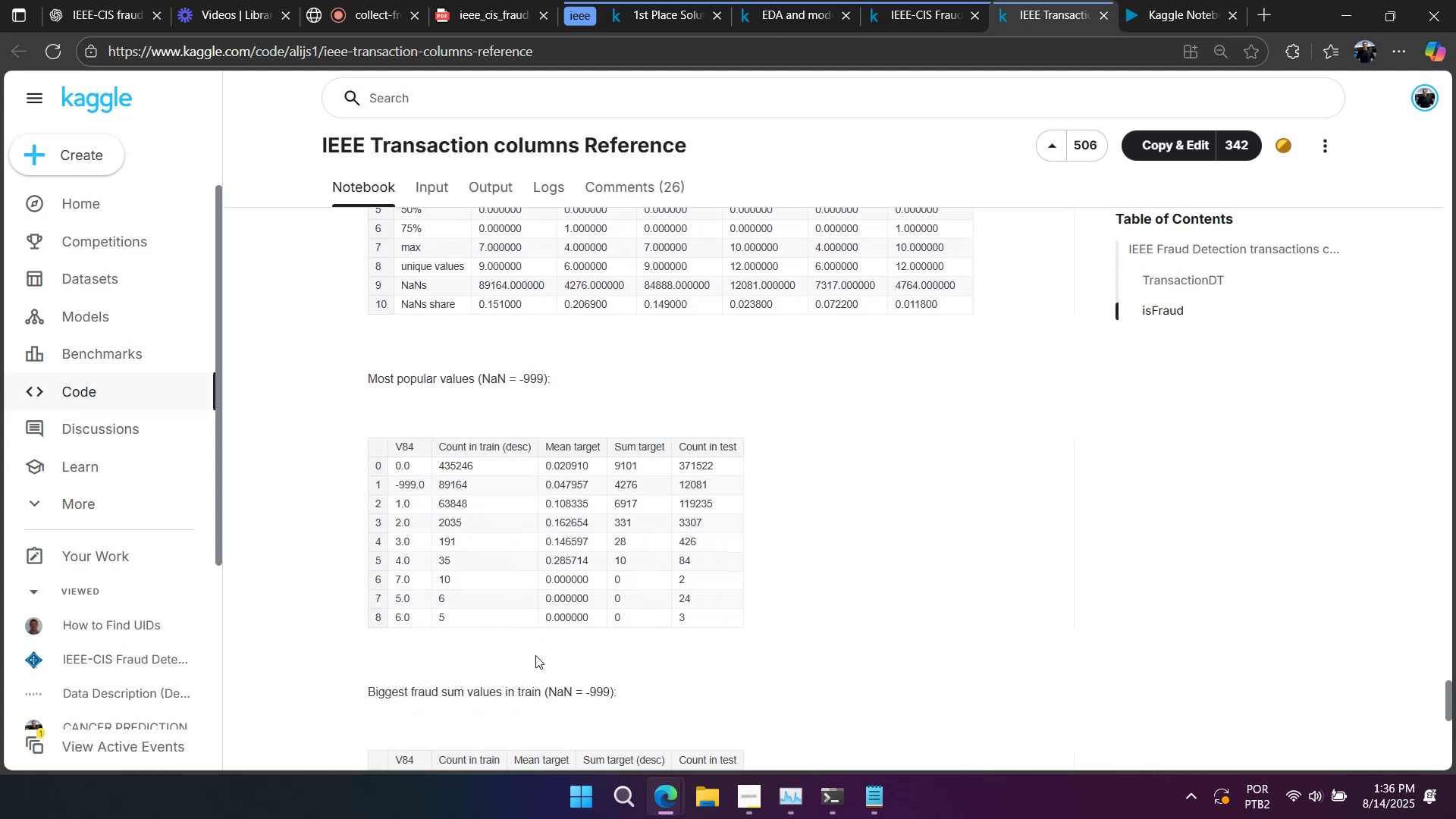 
wait(9.26)
 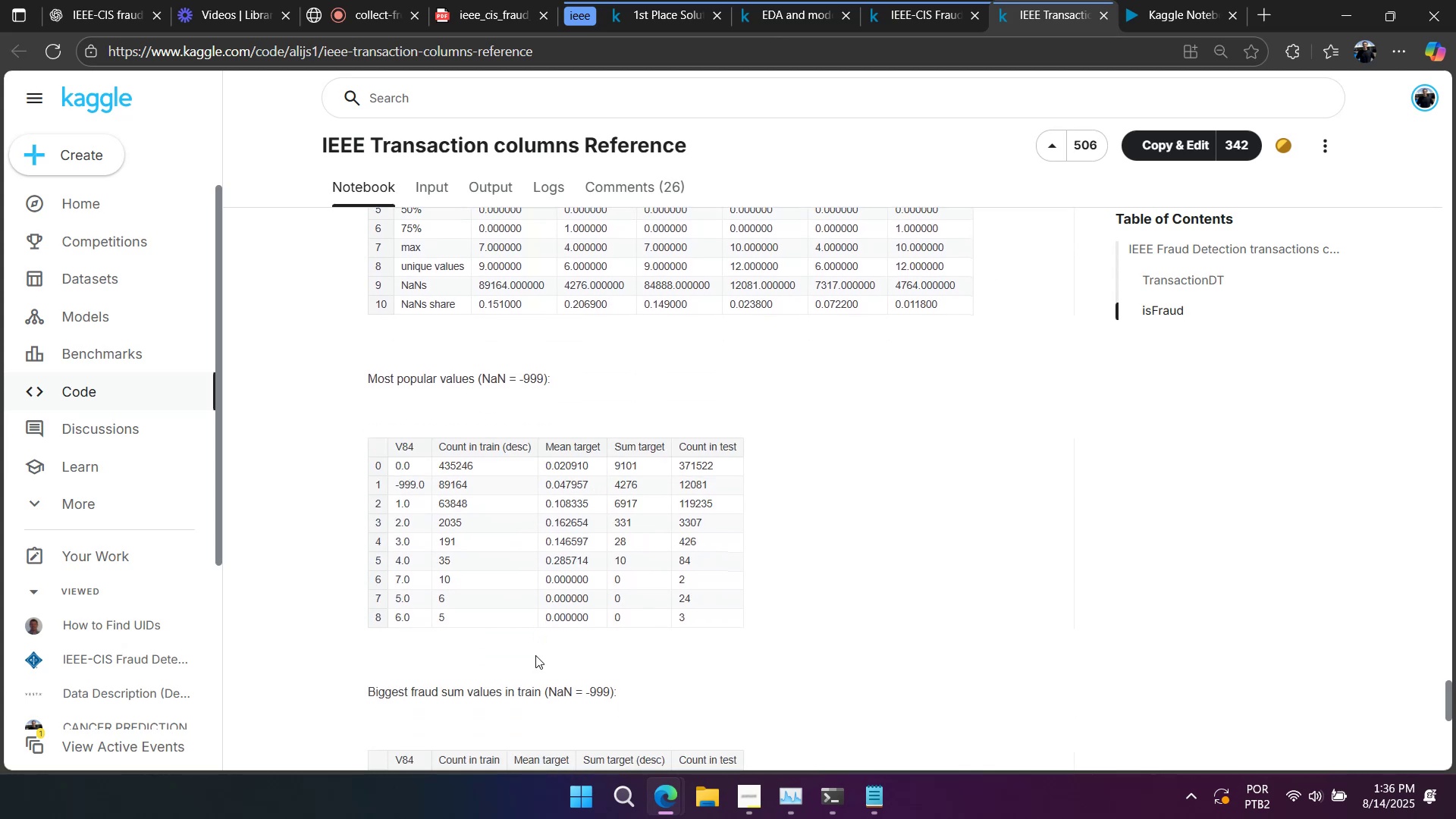 
left_click([548, 612])
 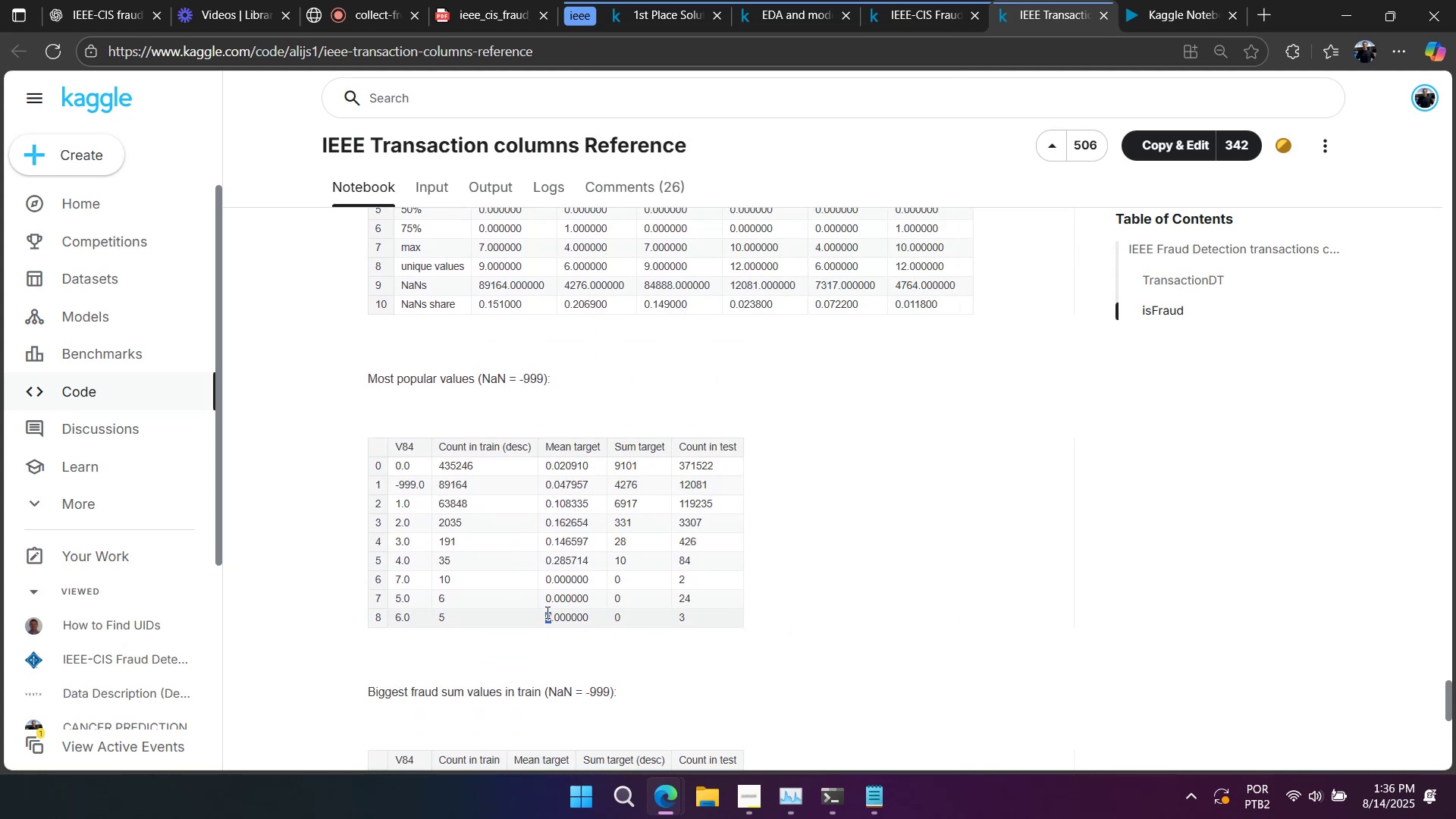 
scroll: coordinate [642, 625], scroll_direction: down, amount: 8.0
 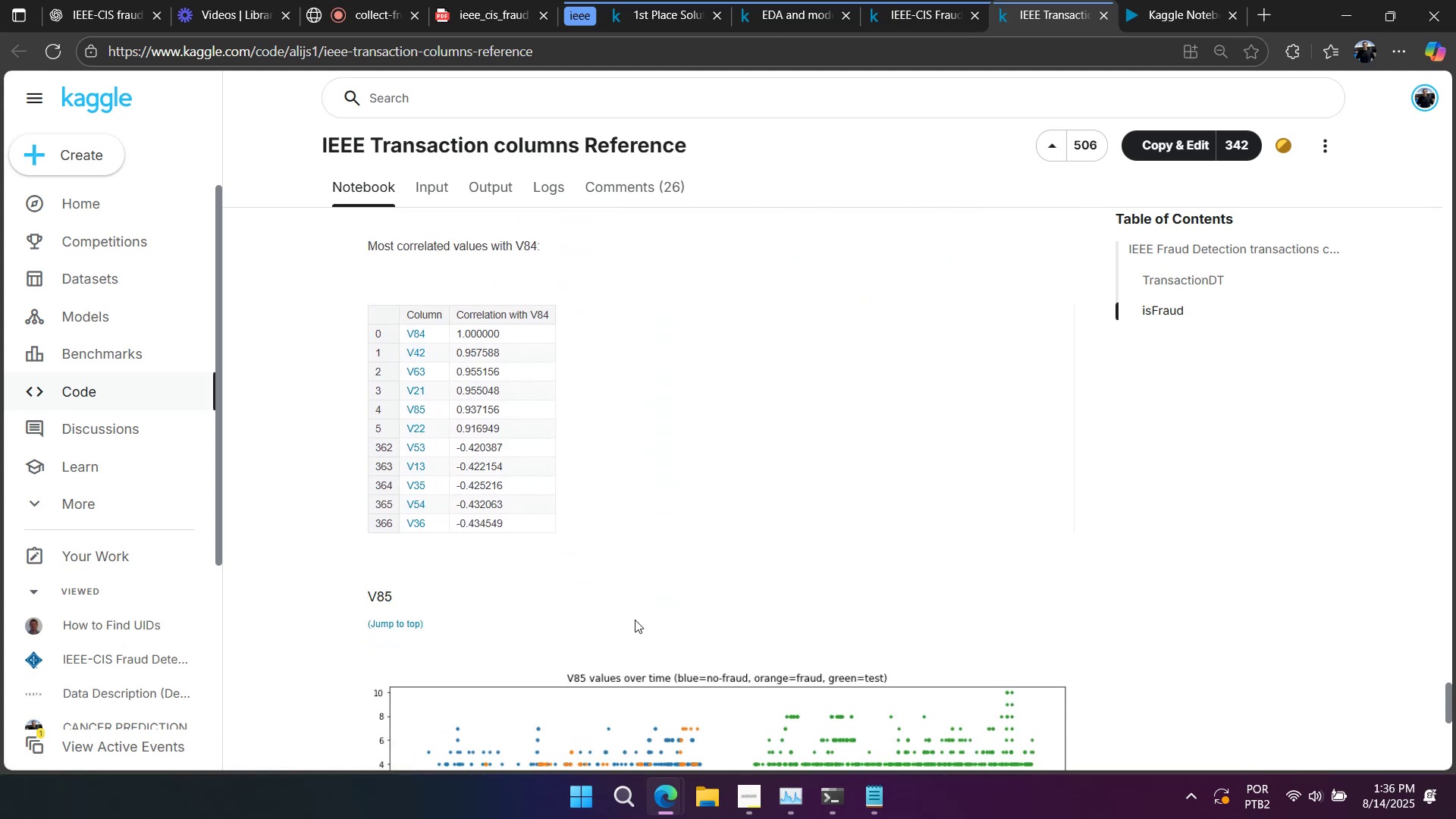 
scroll: coordinate [635, 620], scroll_direction: up, amount: 1.0
 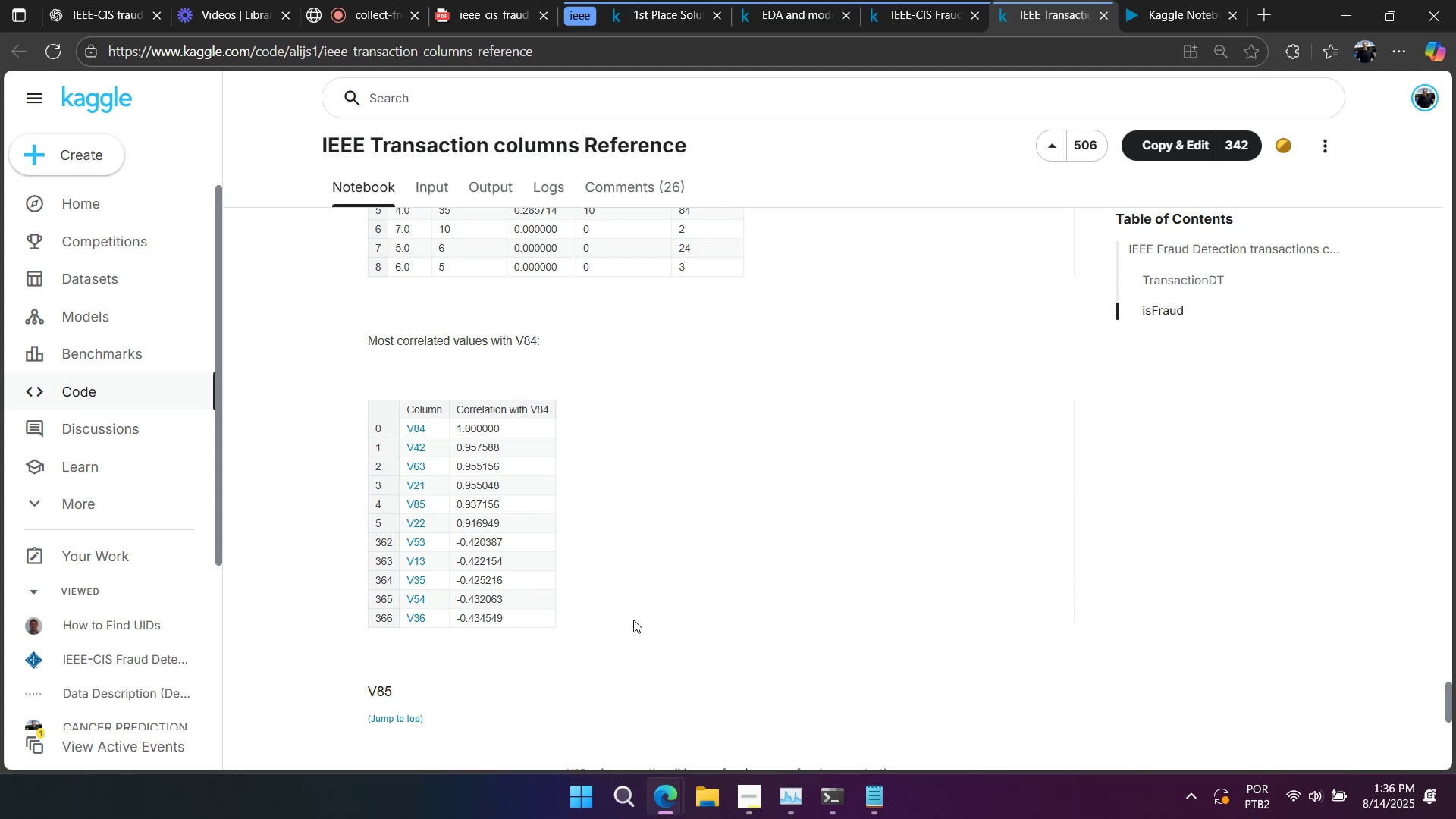 
wait(5.24)
 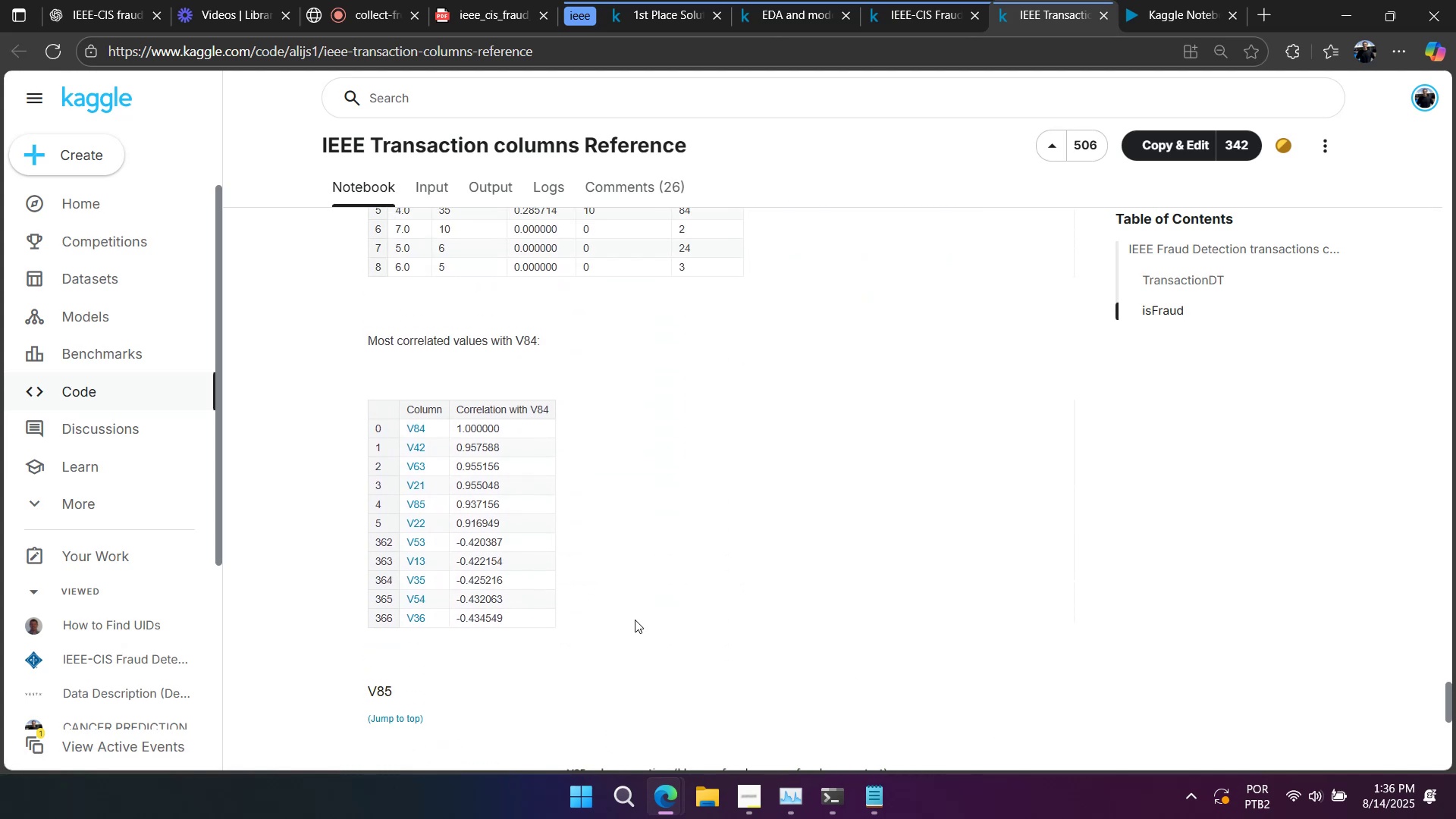 
scroll: coordinate [629, 618], scroll_direction: down, amount: 4.0
 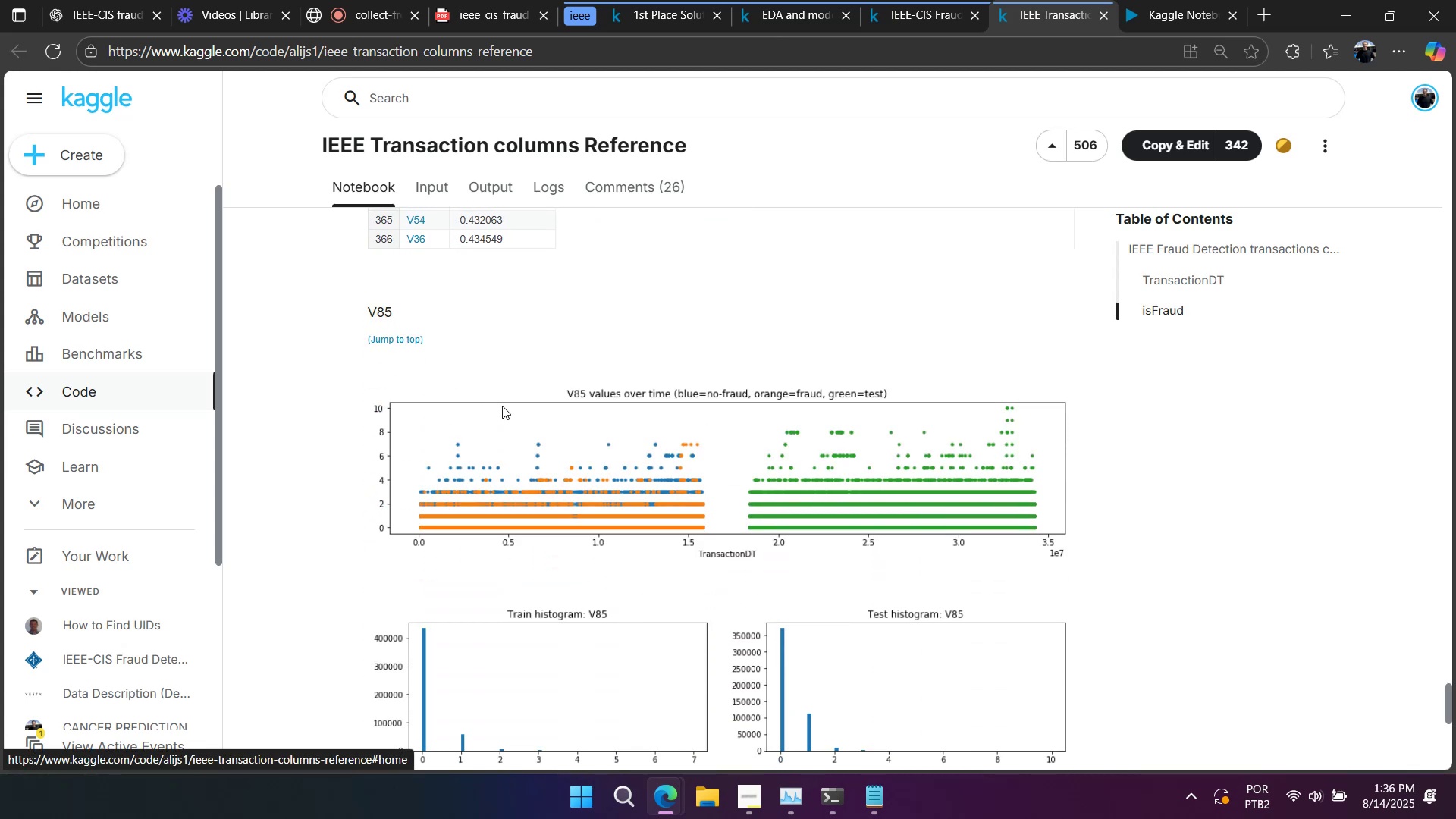 
scroll: coordinate [519, 431], scroll_direction: up, amount: 13.0
 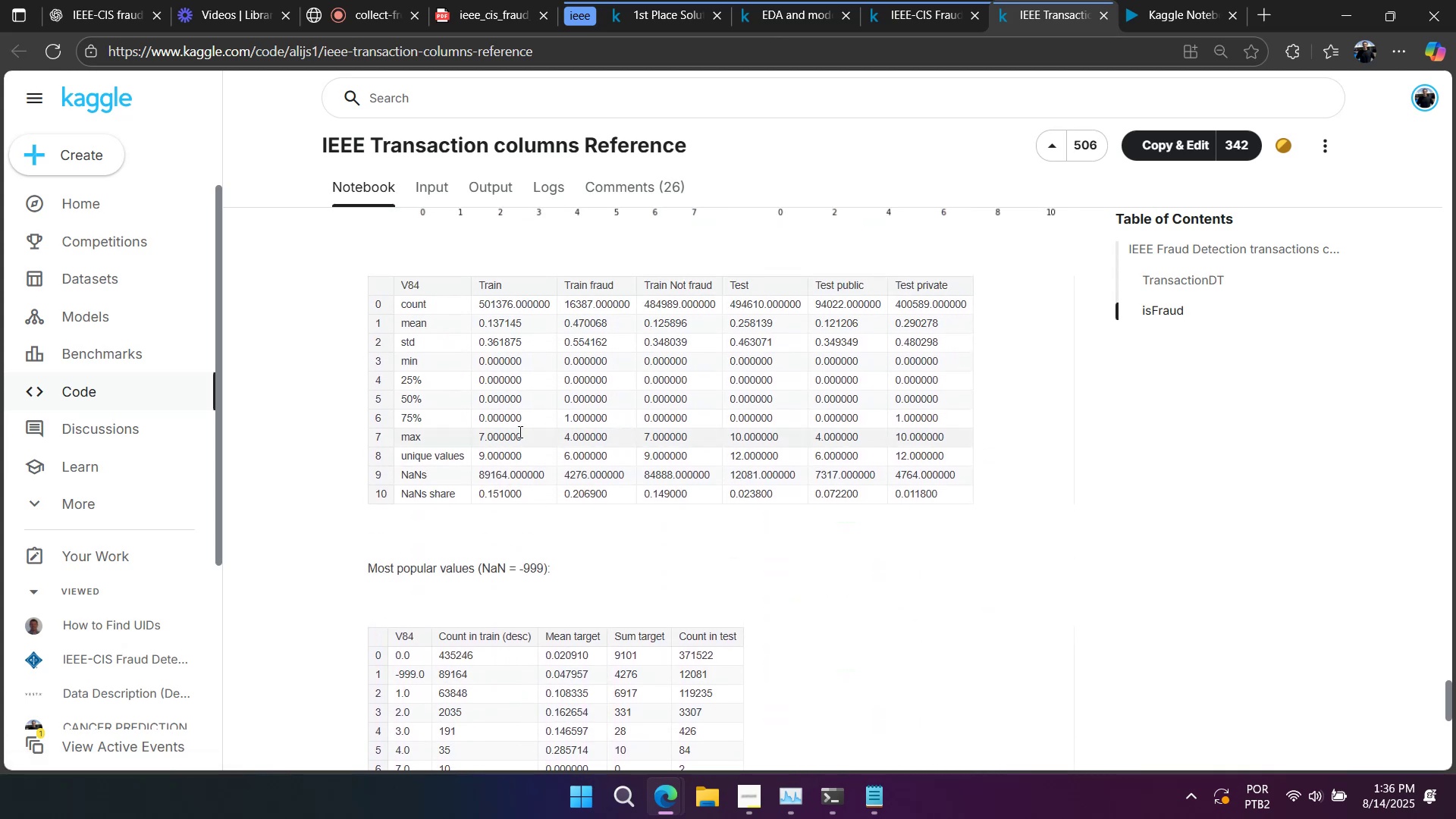 
scroll: coordinate [520, 442], scroll_direction: down, amount: 39.0
 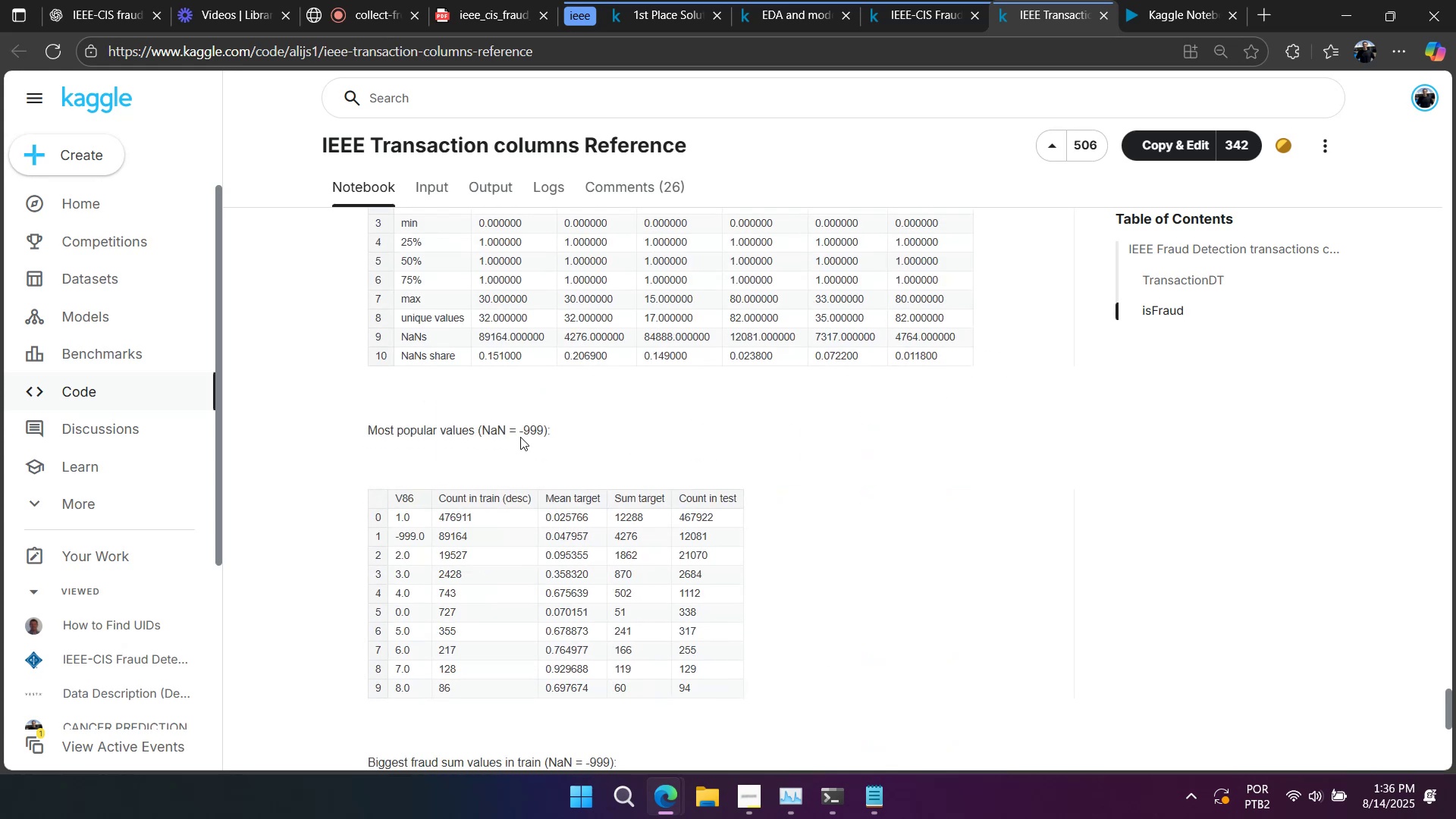 
scroll: coordinate [520, 437], scroll_direction: up, amount: 2.0
 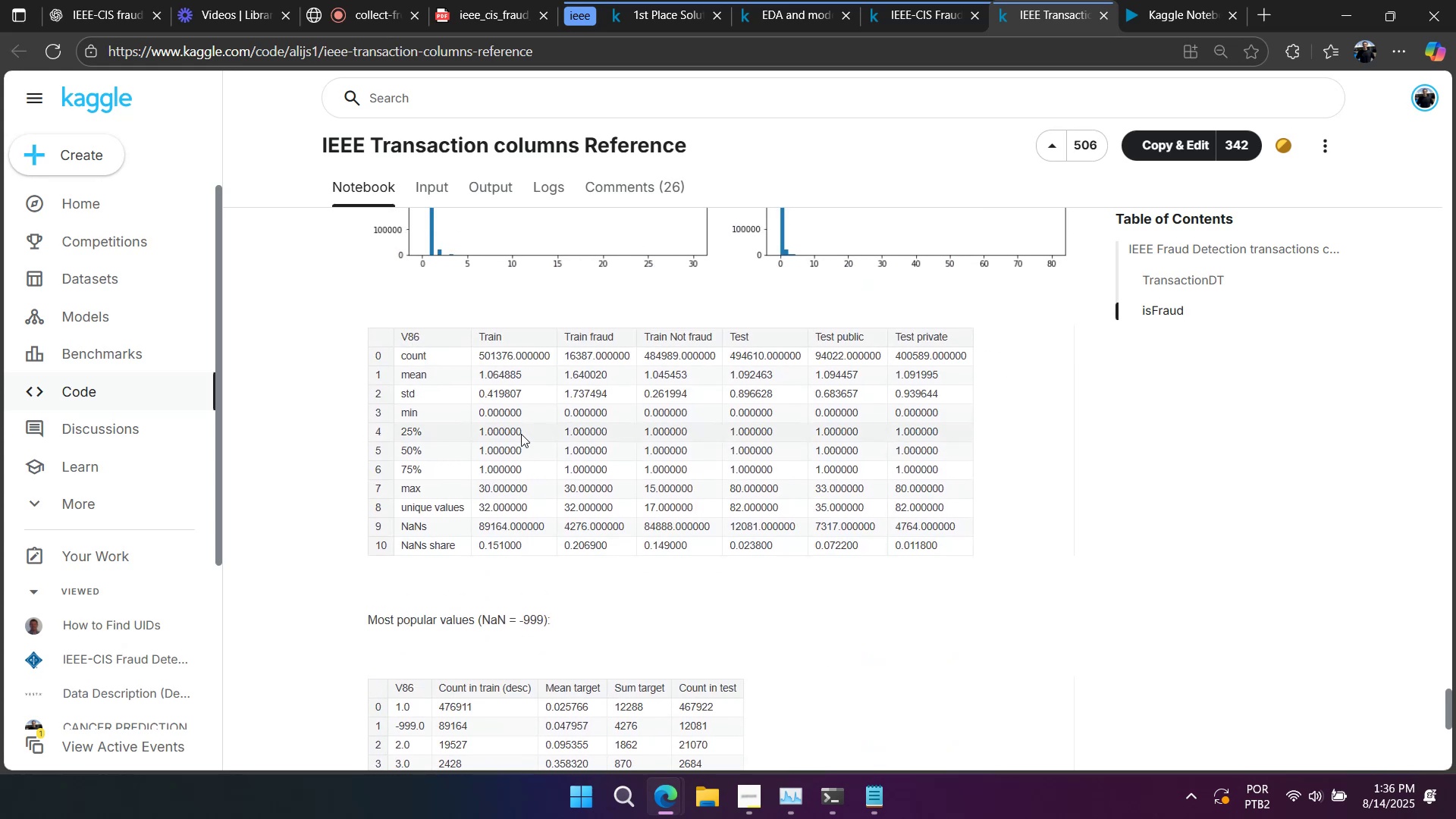 
scroll: coordinate [941, 612], scroll_direction: down, amount: 176.0
 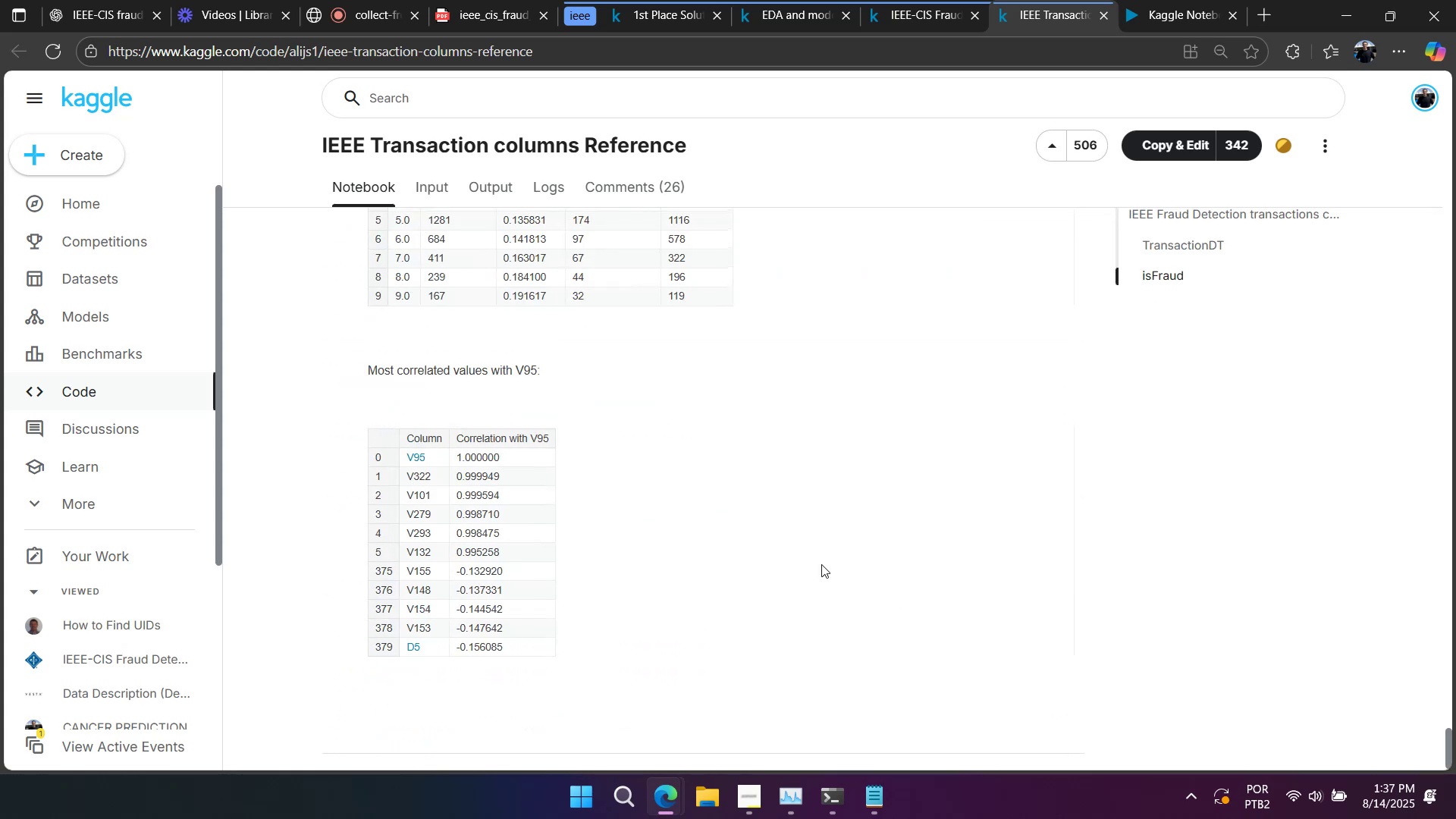 
scroll: coordinate [817, 558], scroll_direction: up, amount: 2.0
 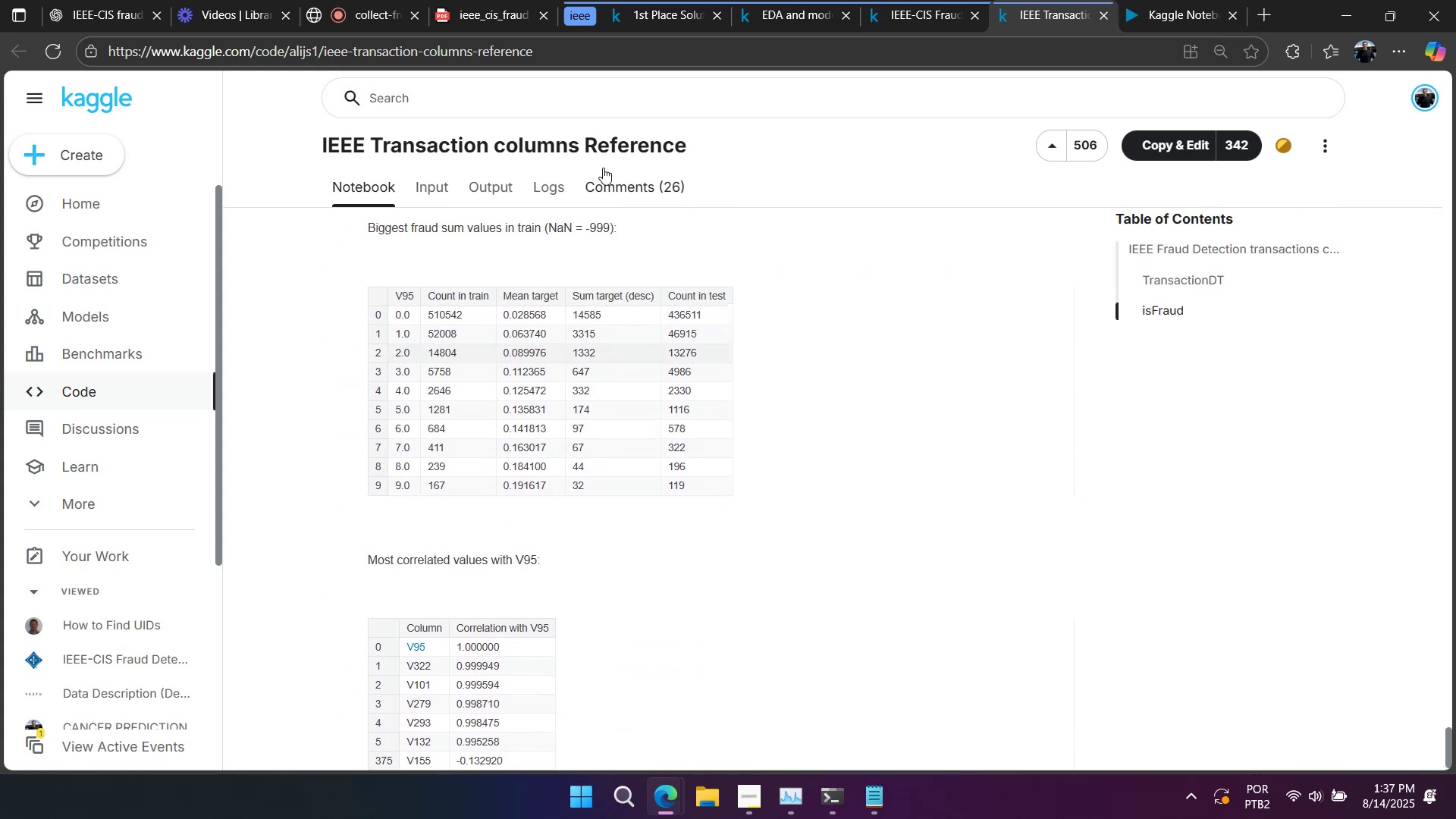 
left_click([601, 187])
 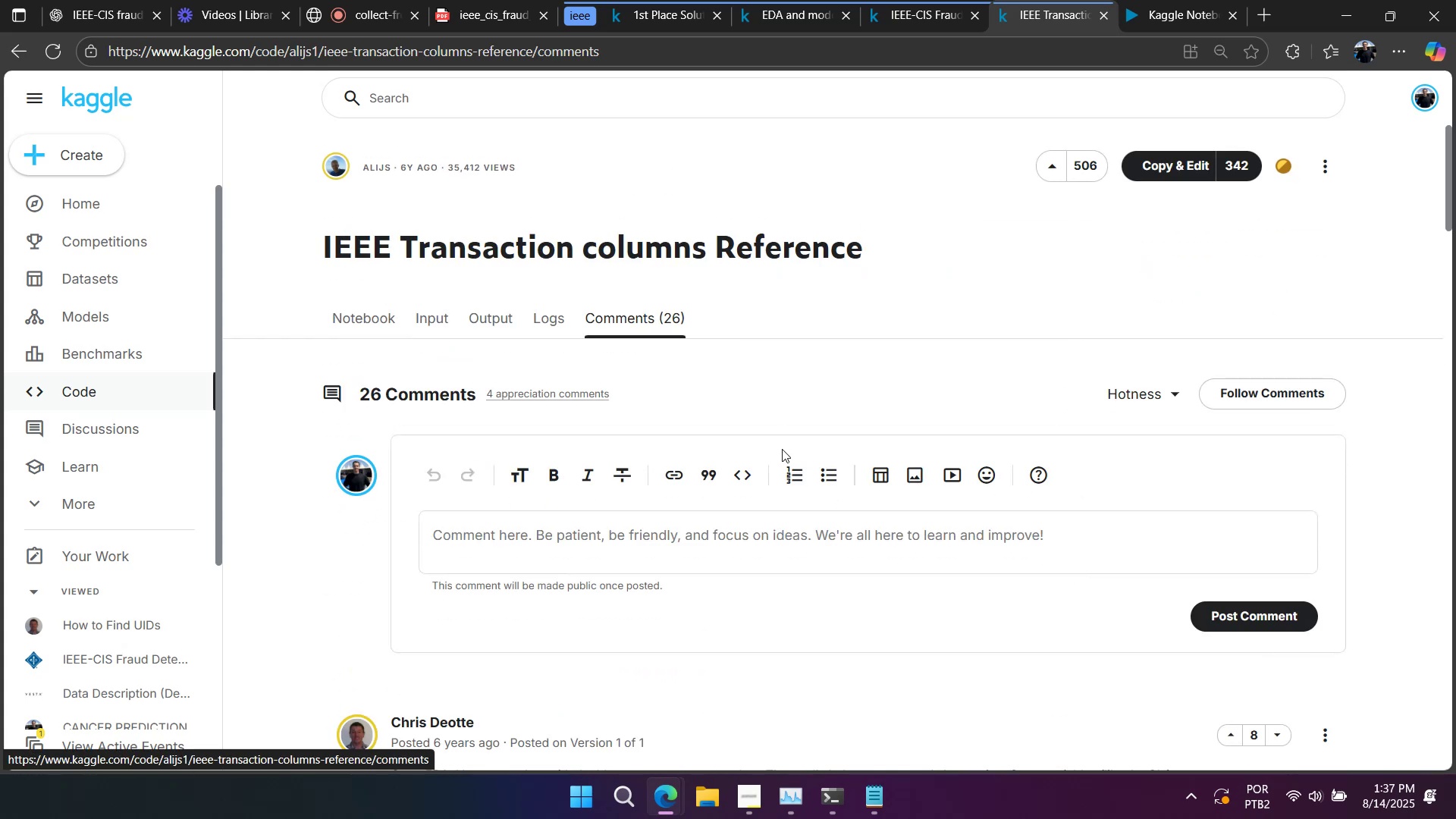 
scroll: coordinate [780, 450], scroll_direction: down, amount: 4.0
 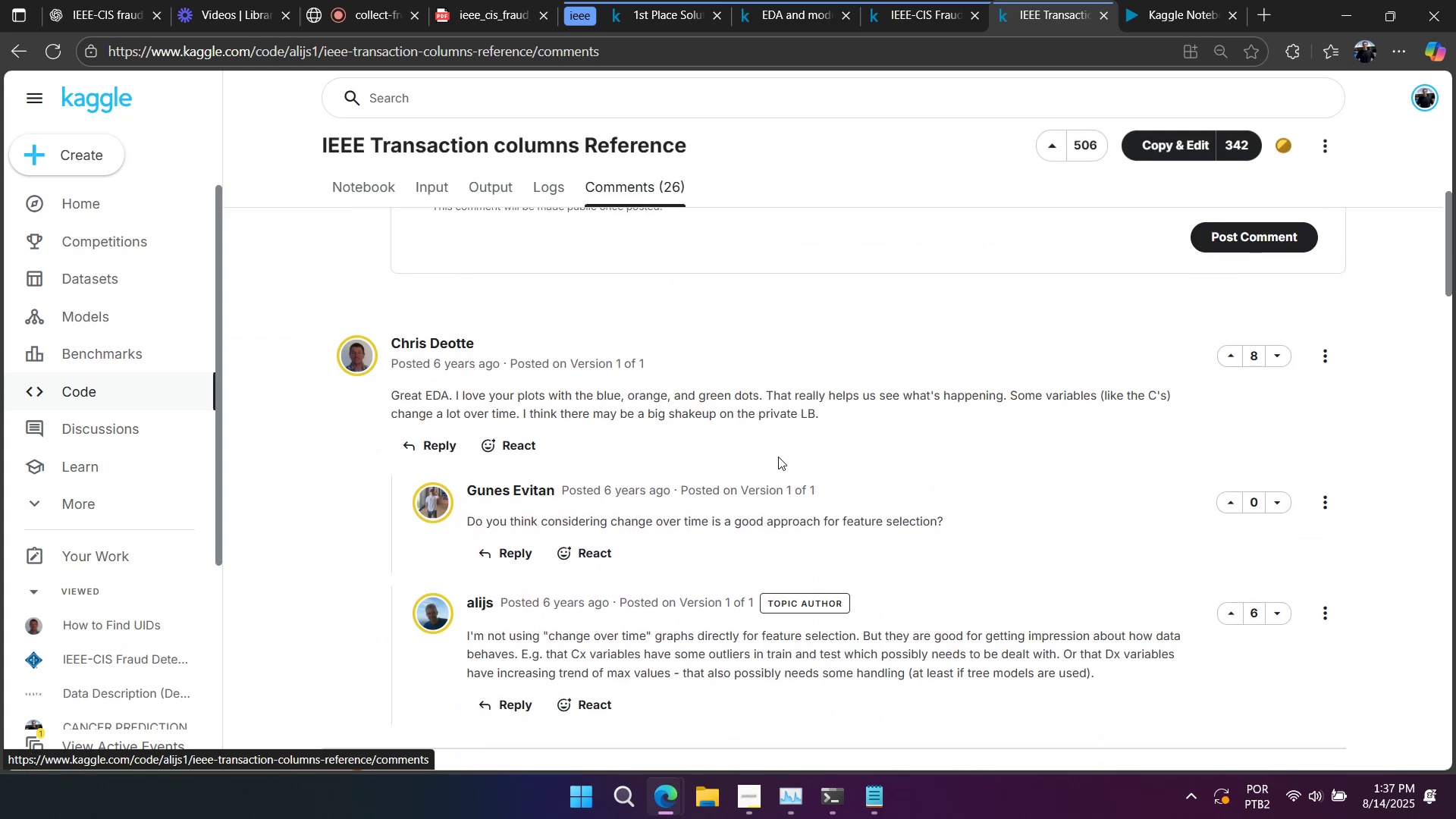 
wait(9.73)
 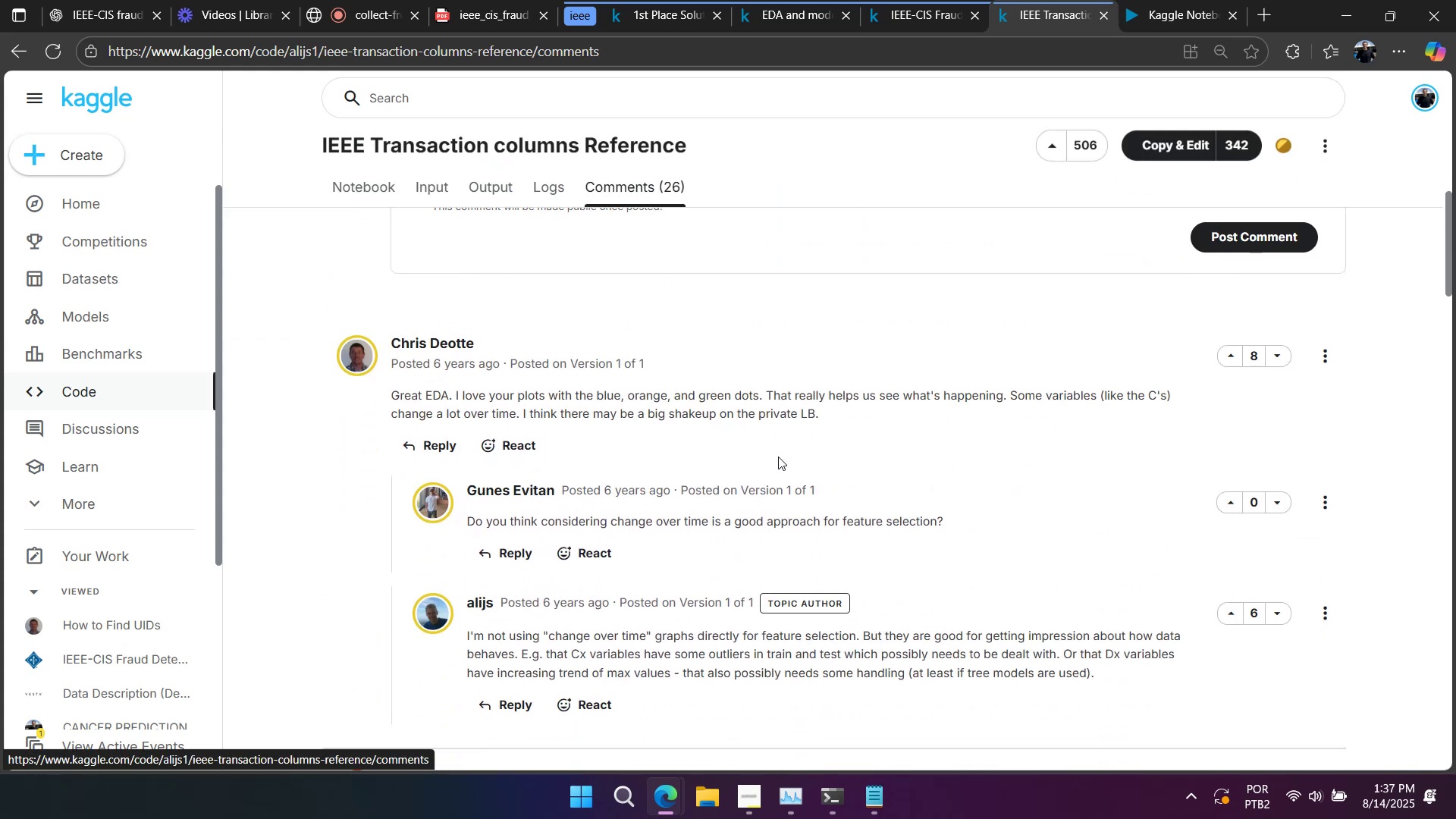 
scroll: coordinate [716, 468], scroll_direction: down, amount: 1.0
 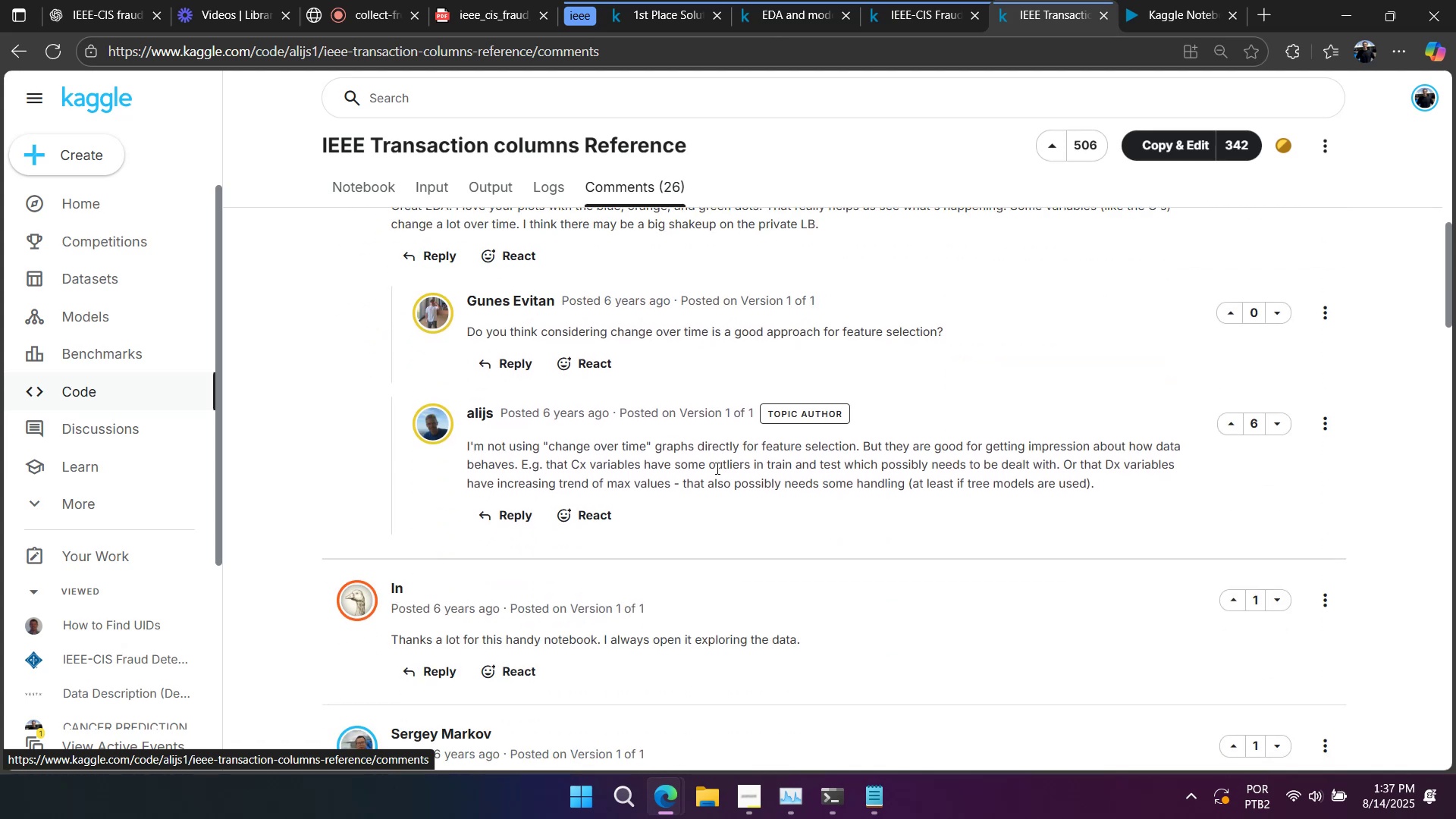 
wait(9.54)
 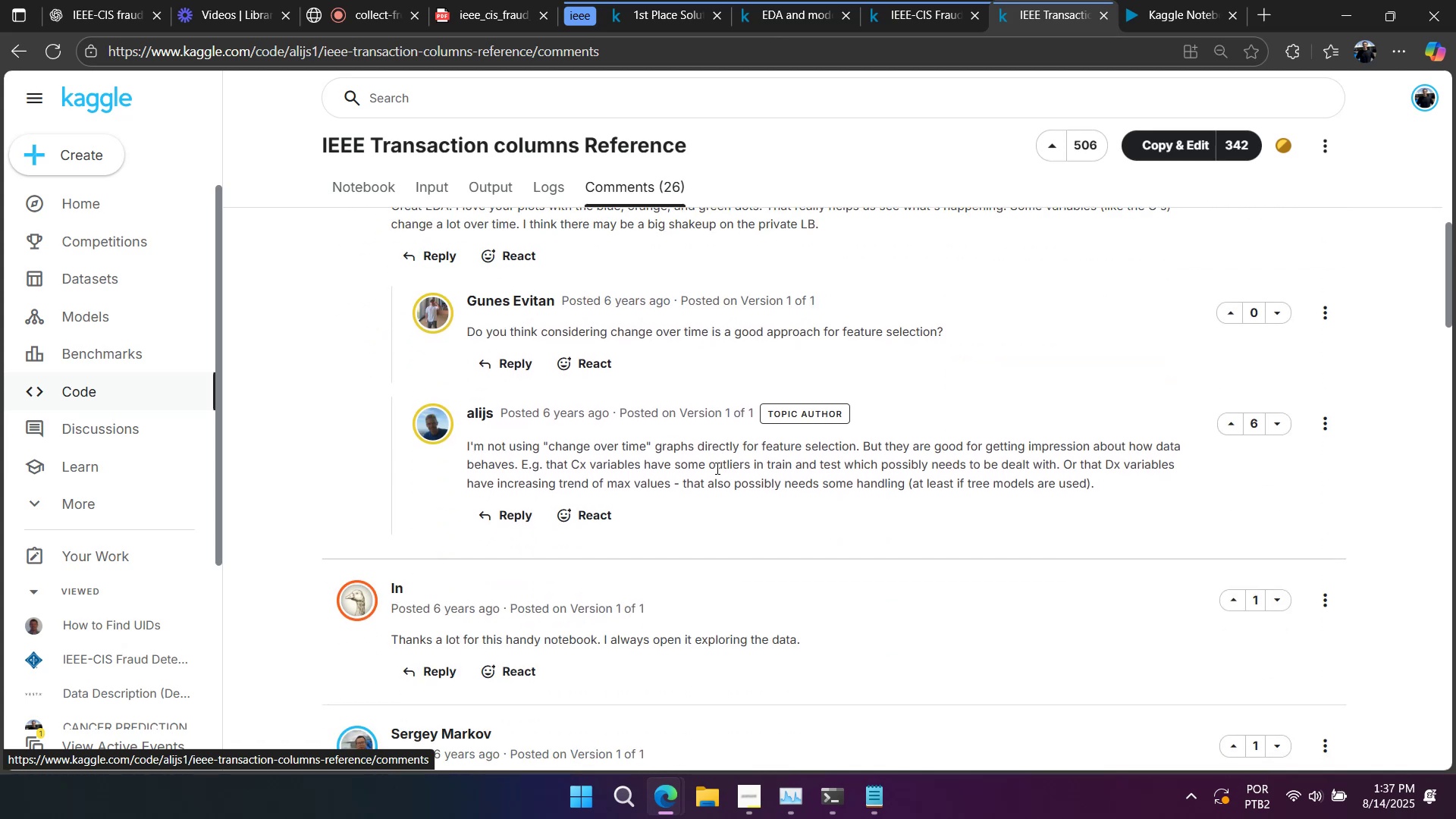 
scroll: coordinate [716, 468], scroll_direction: down, amount: 6.0
 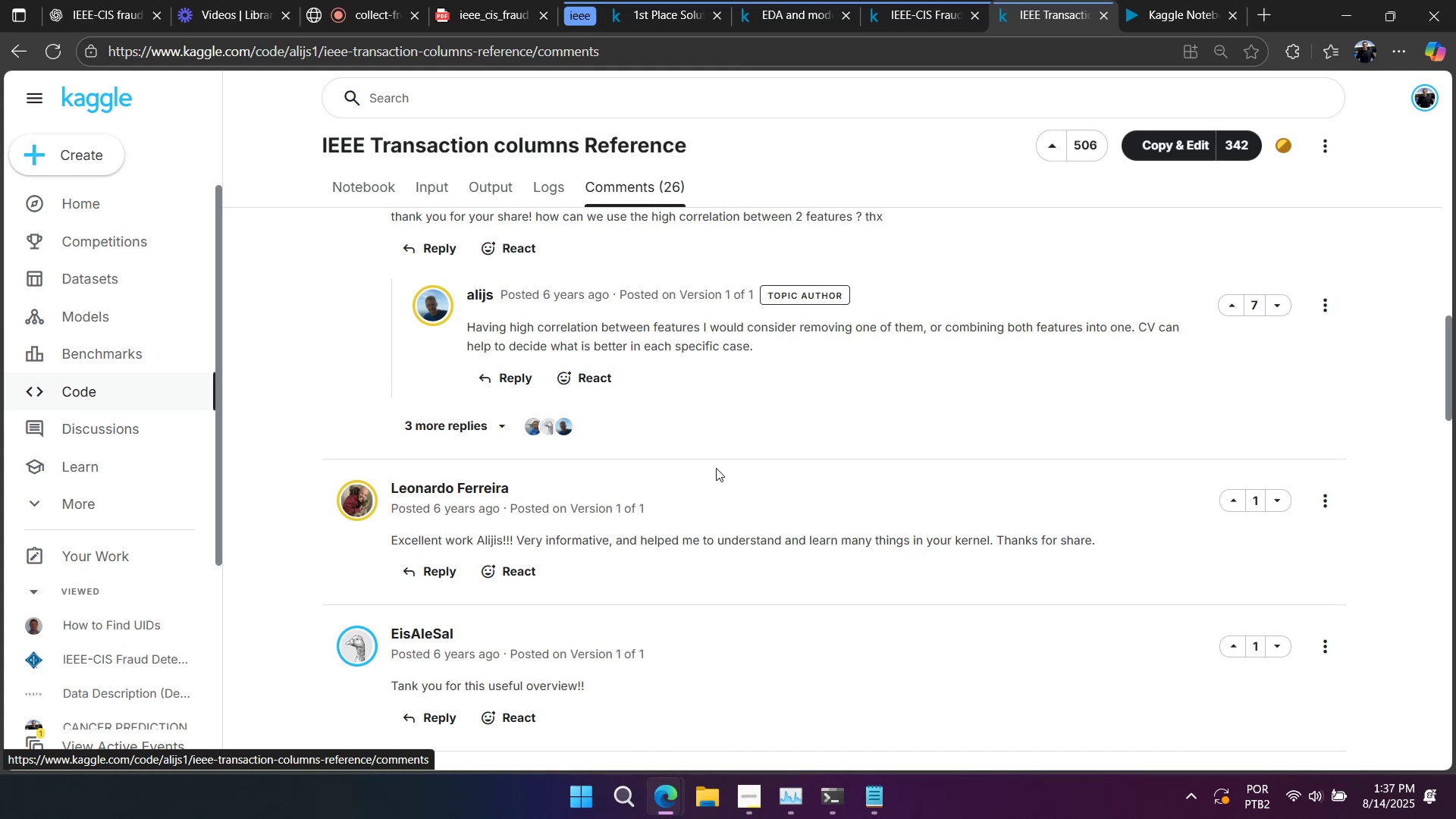 
wait(9.03)
 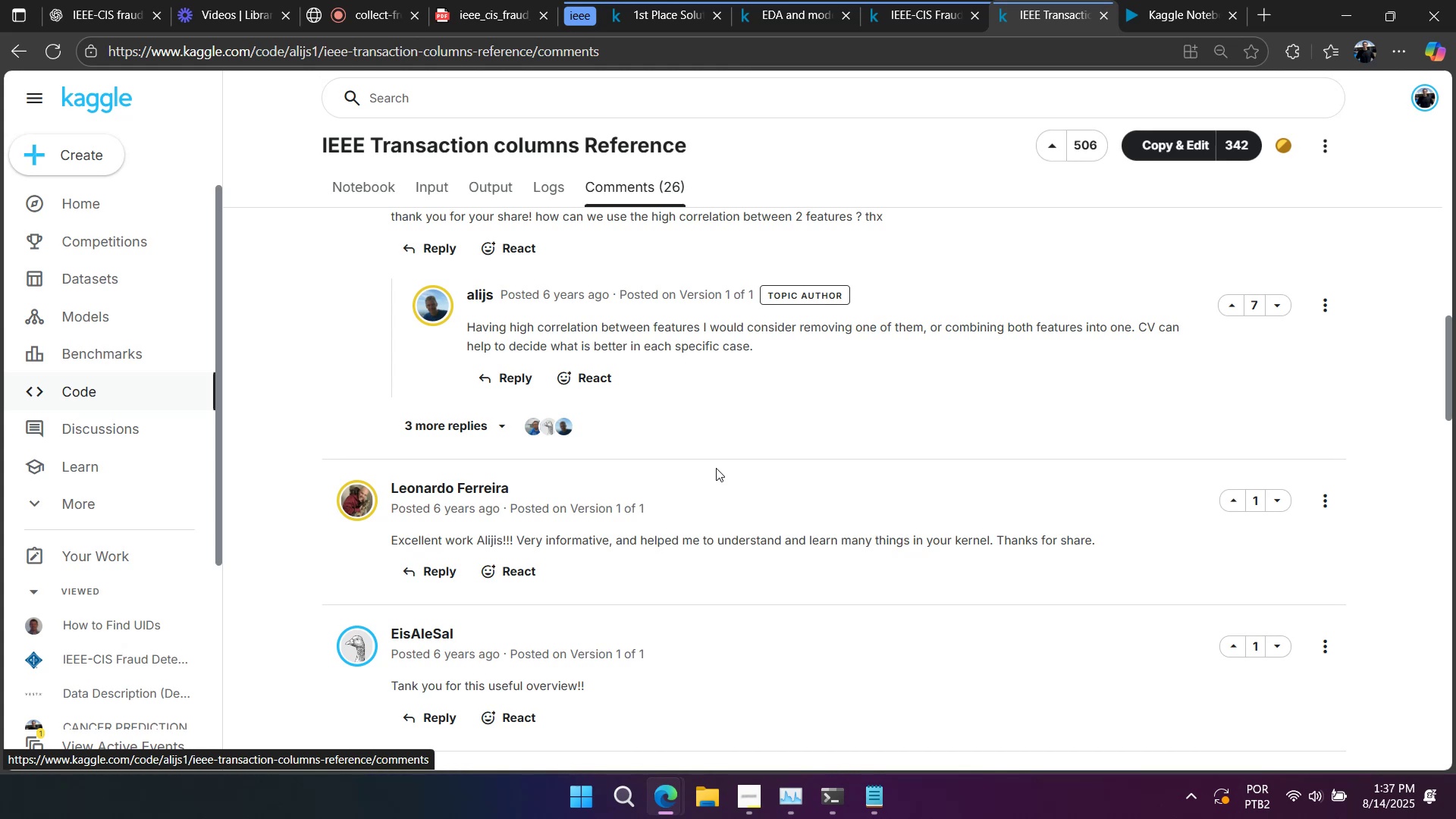 
left_click([480, 429])
 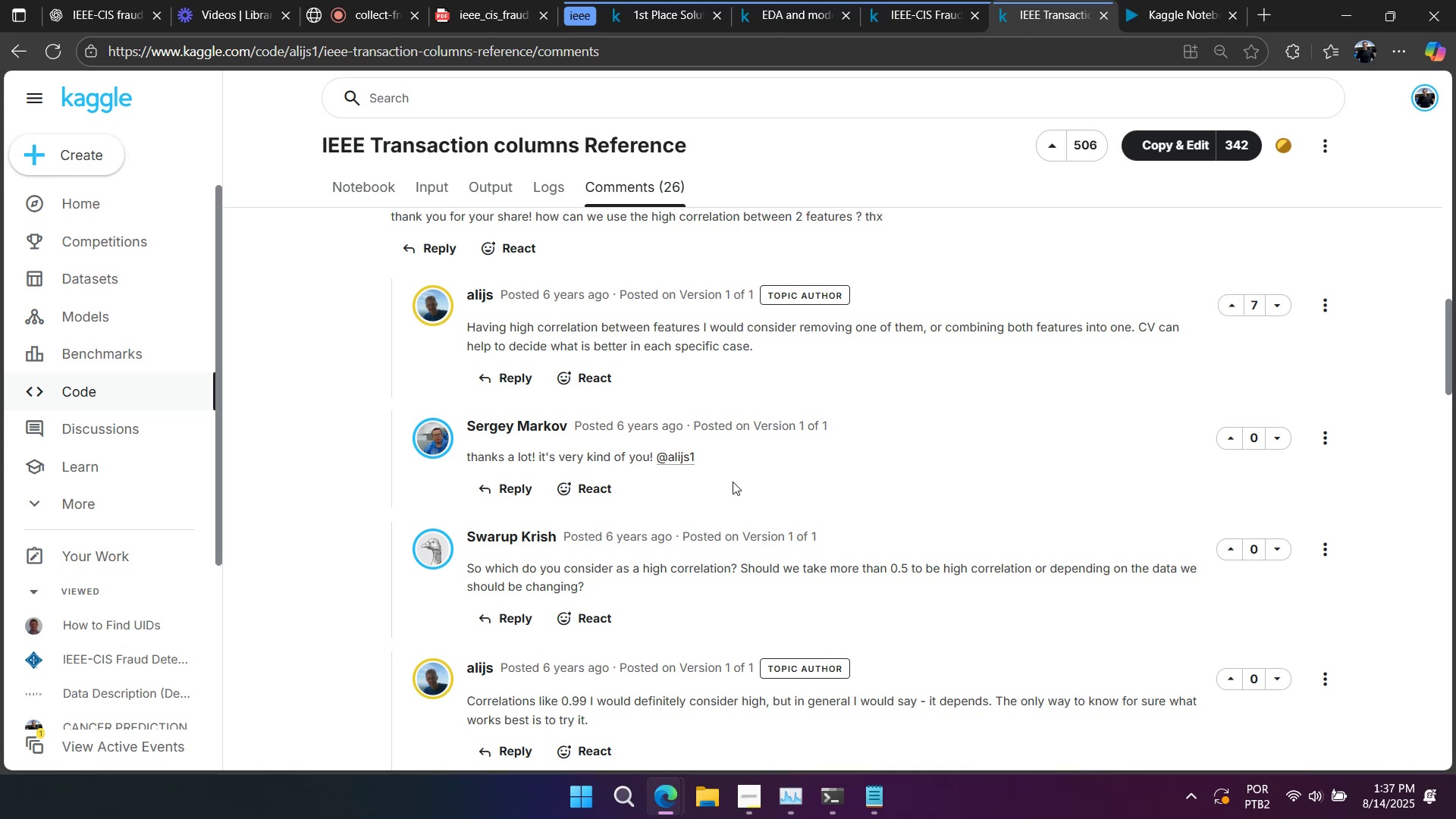 
scroll: coordinate [733, 482], scroll_direction: down, amount: 2.0
 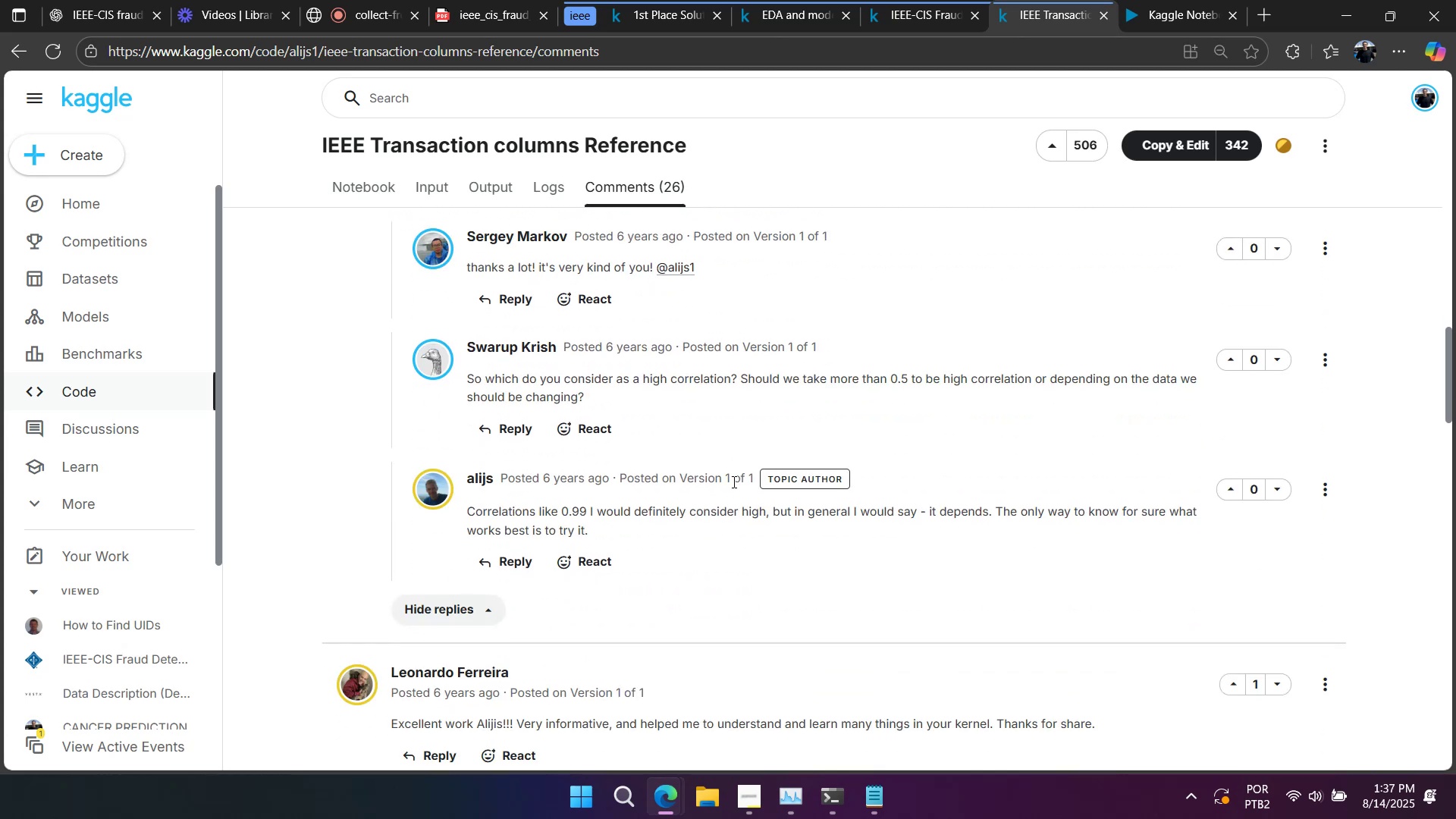 
wait(5.6)
 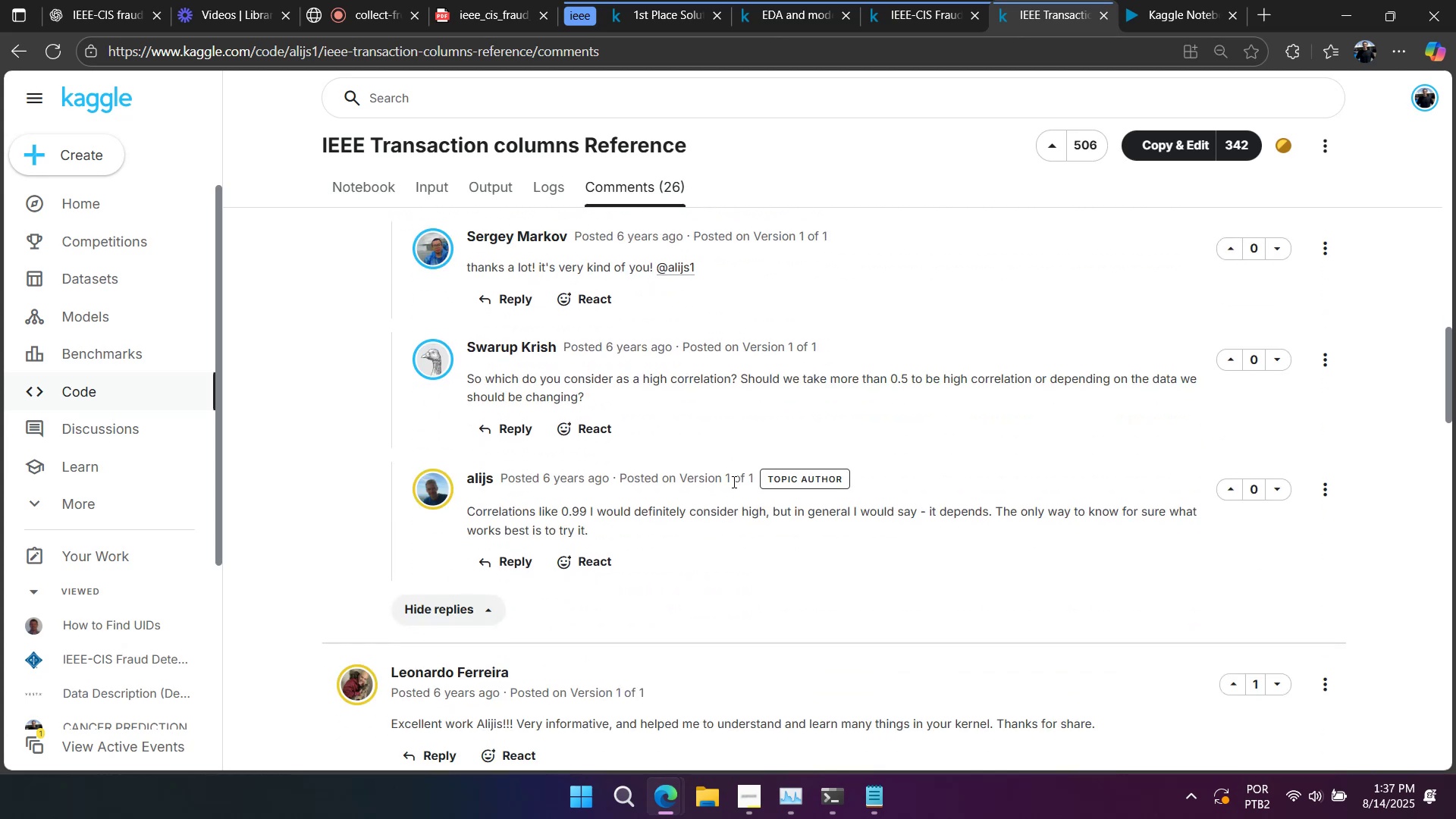 
scroll: coordinate [733, 482], scroll_direction: down, amount: 6.0
 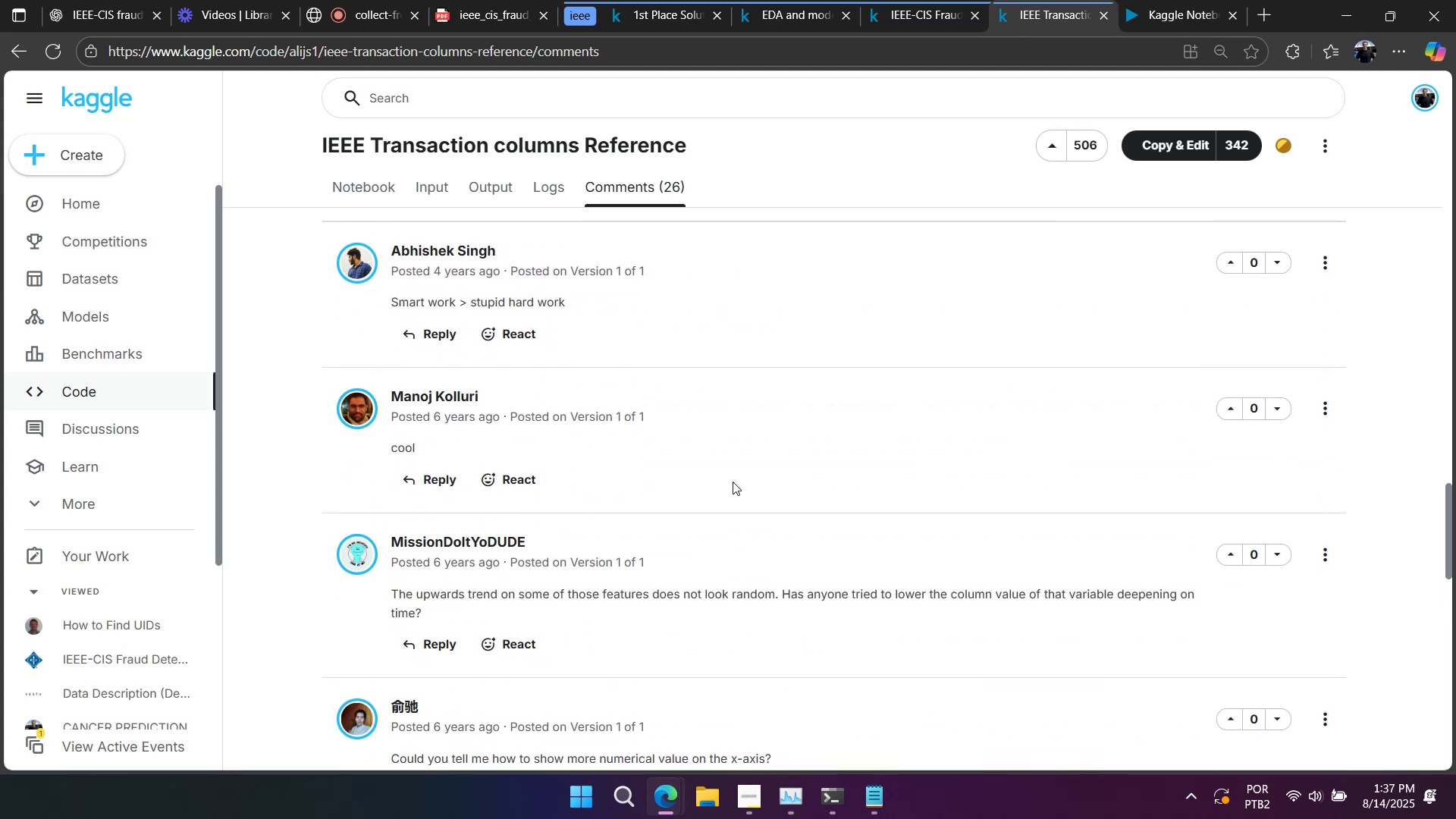 
scroll: coordinate [733, 482], scroll_direction: up, amount: 3.0
 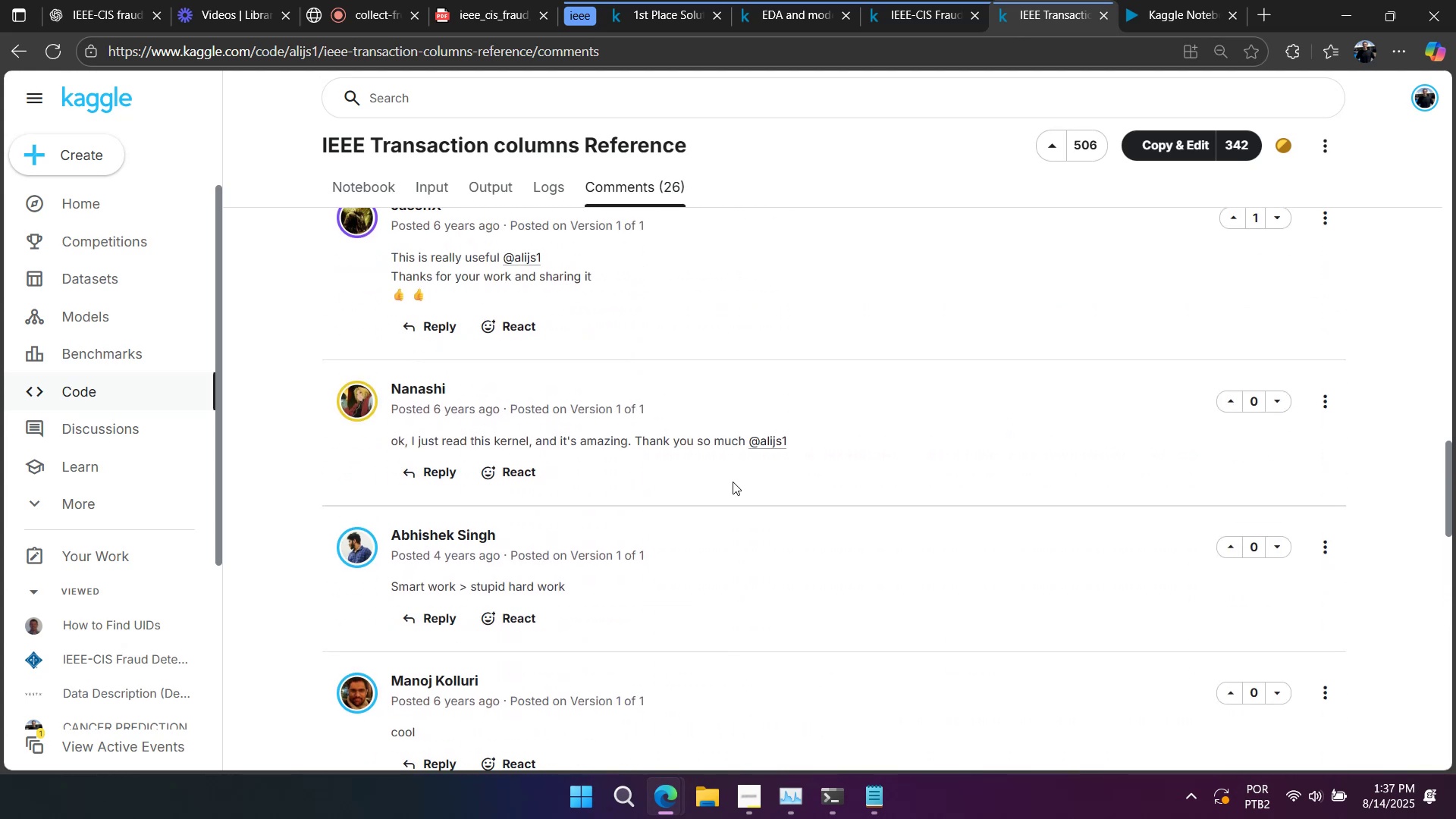 
scroll: coordinate [733, 482], scroll_direction: down, amount: 10.0
 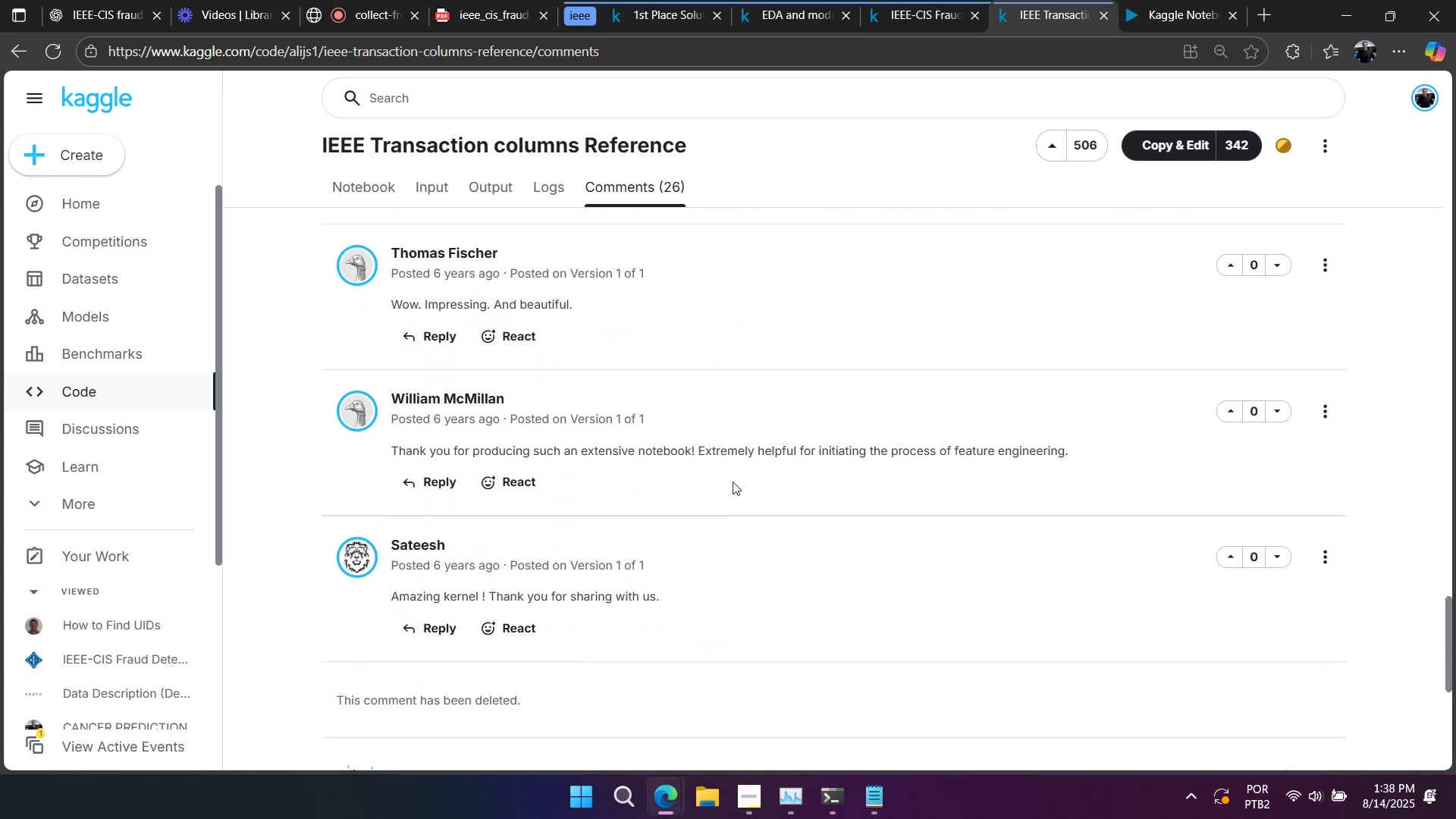 
scroll: coordinate [656, 413], scroll_direction: up, amount: 8.0
 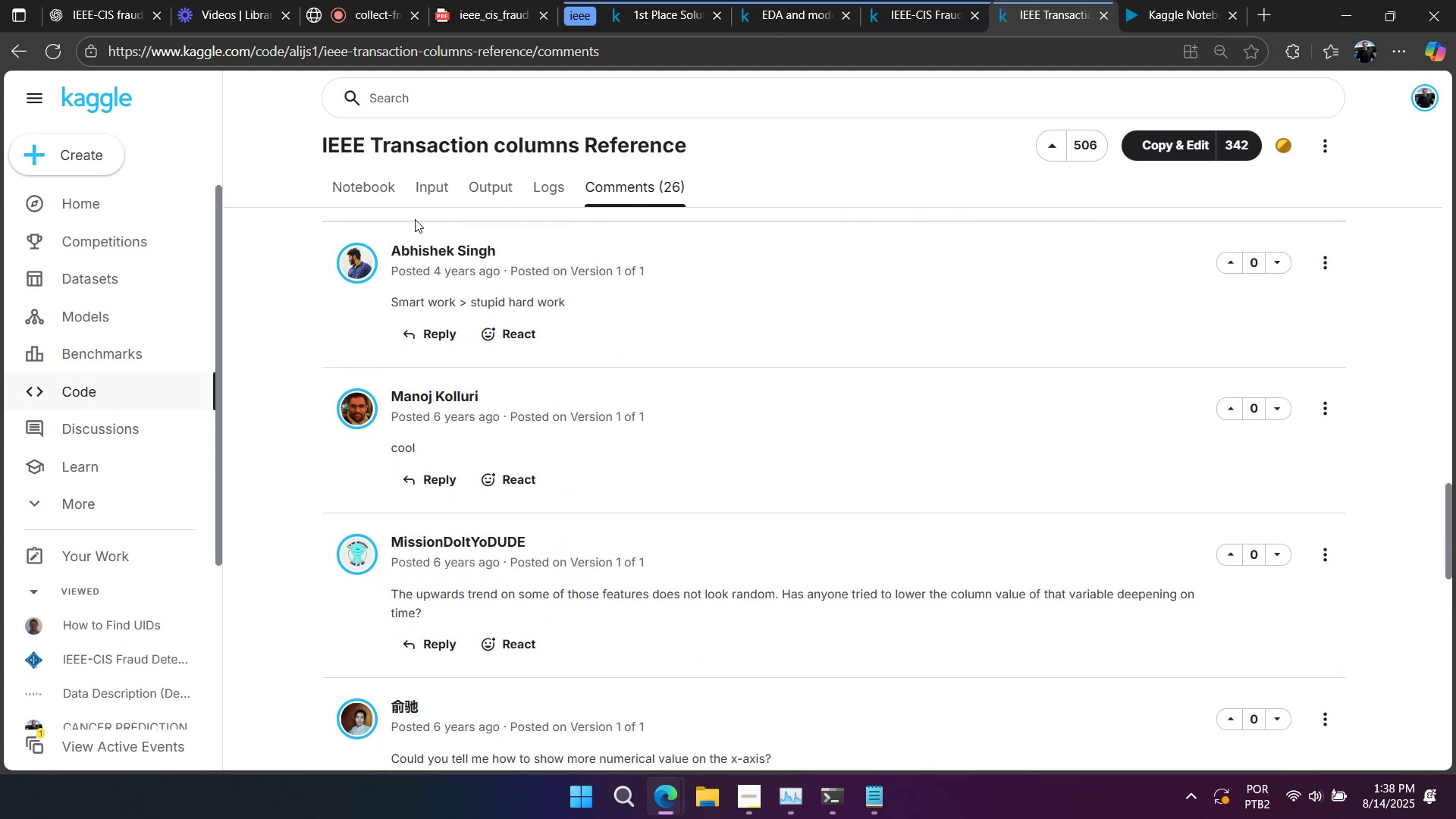 
double_click([424, 199])
 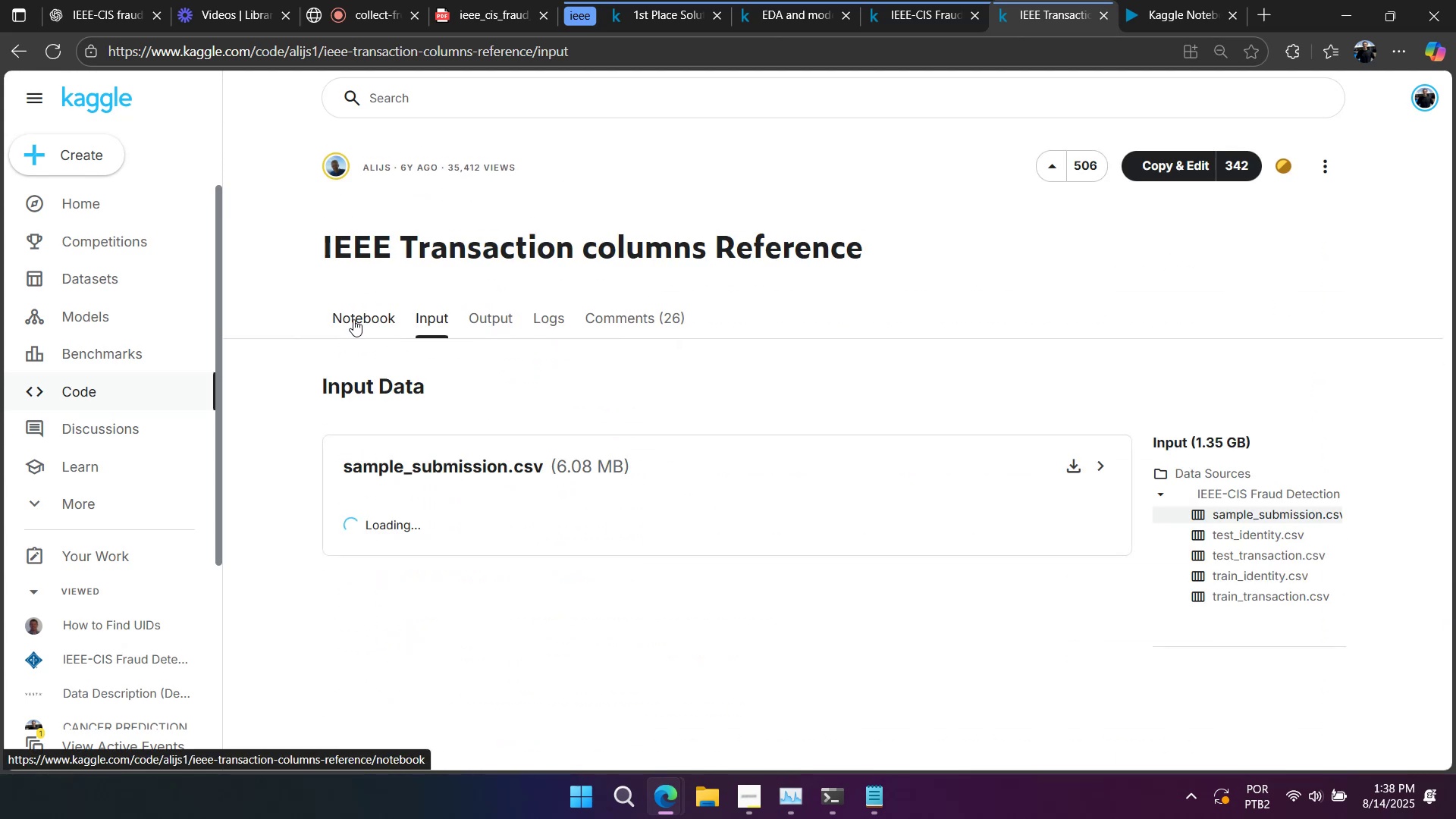 
left_click([355, 322])
 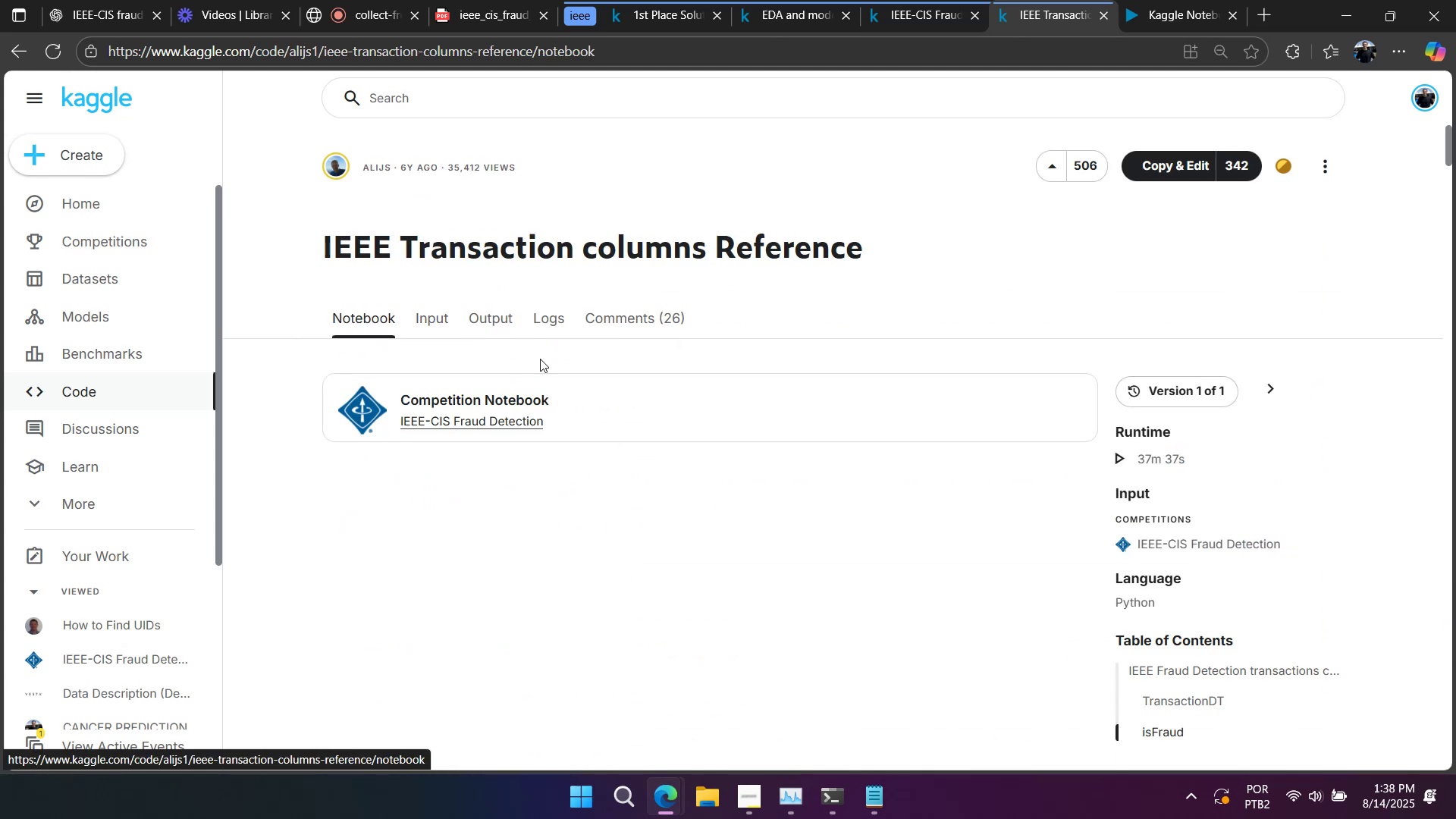 
scroll: coordinate [1028, 415], scroll_direction: down, amount: 31.0
 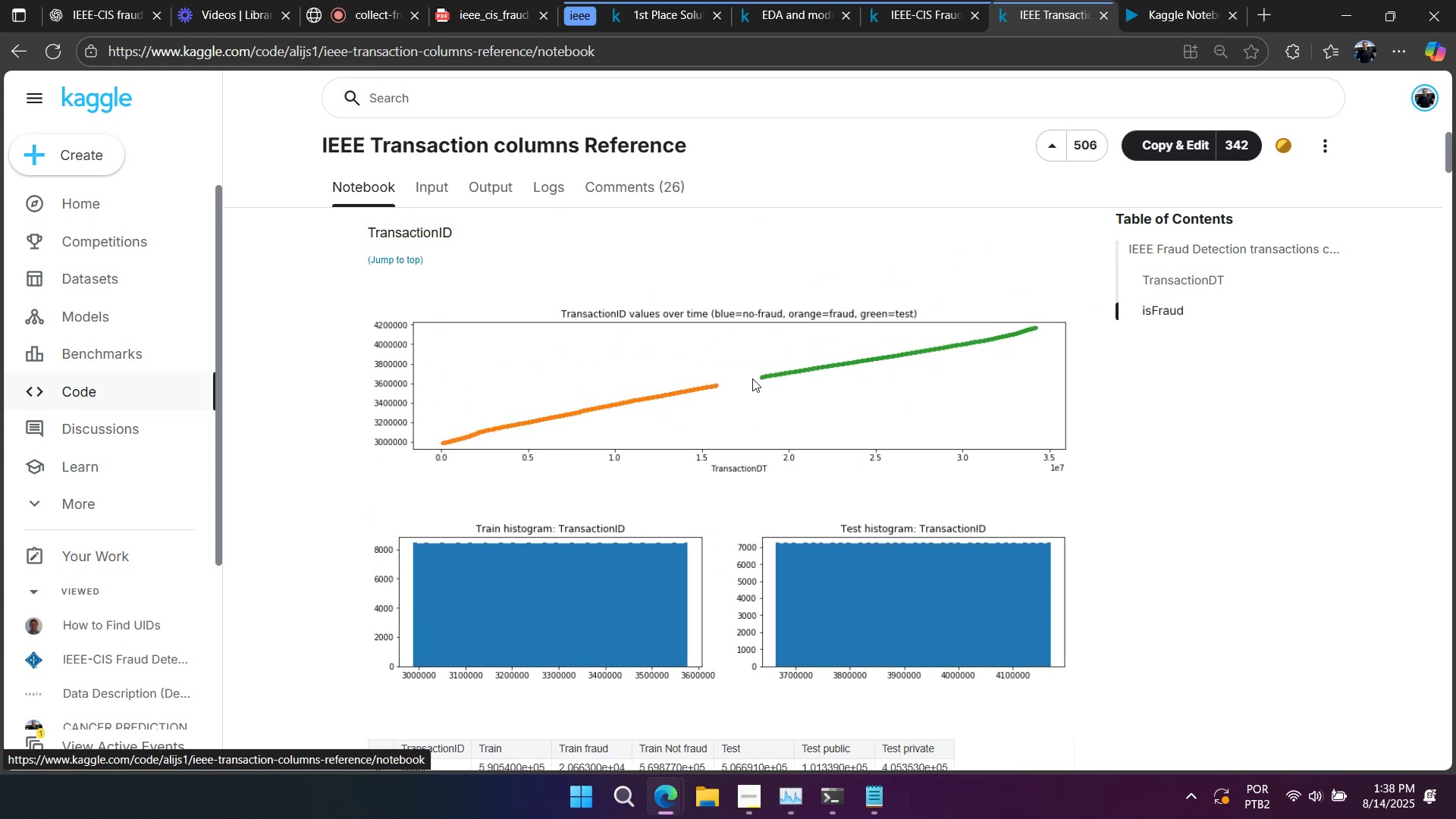 
scroll: coordinate [760, 375], scroll_direction: down, amount: 1.0
 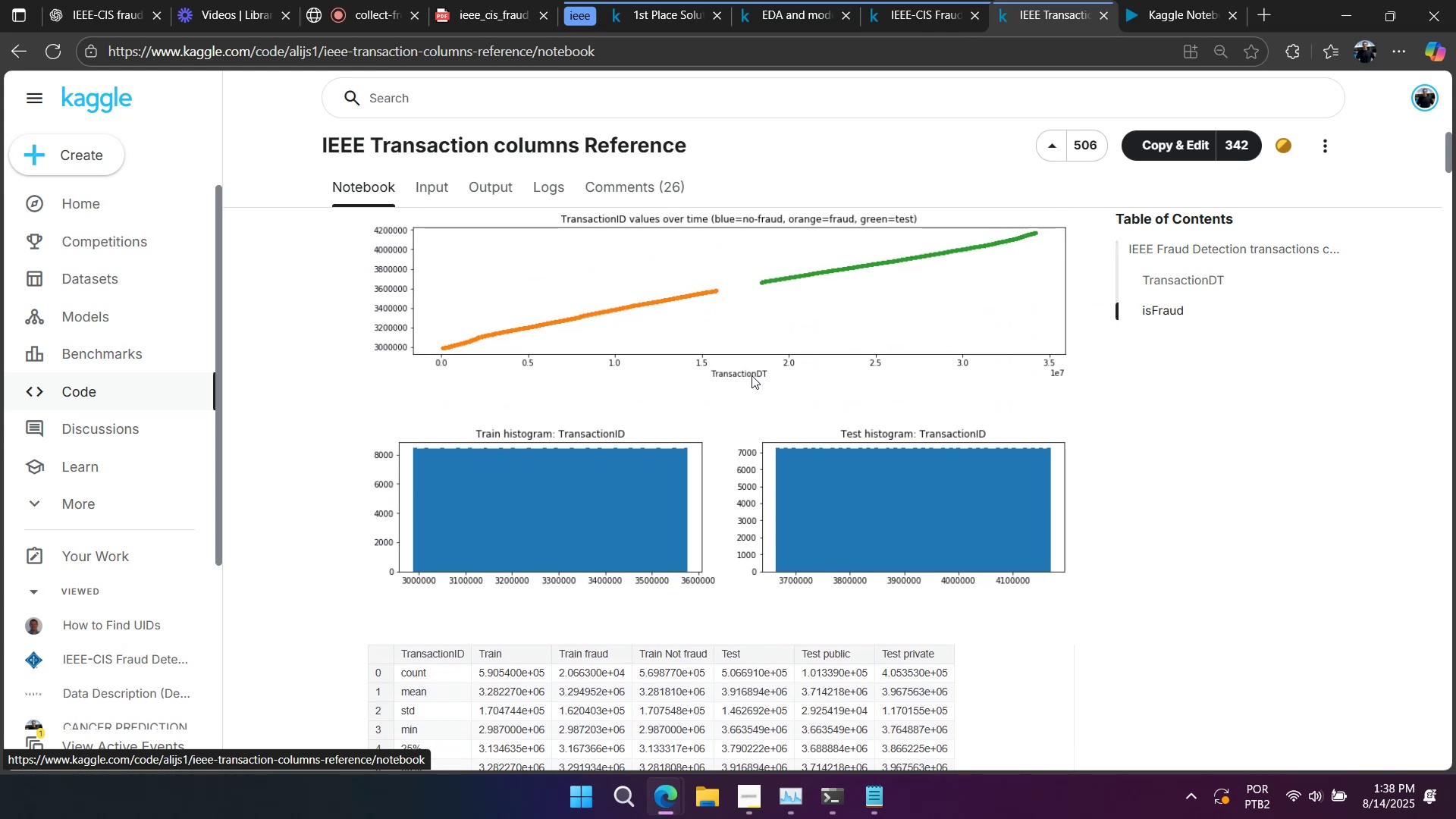 
scroll: coordinate [752, 375], scroll_direction: up, amount: 1.0
 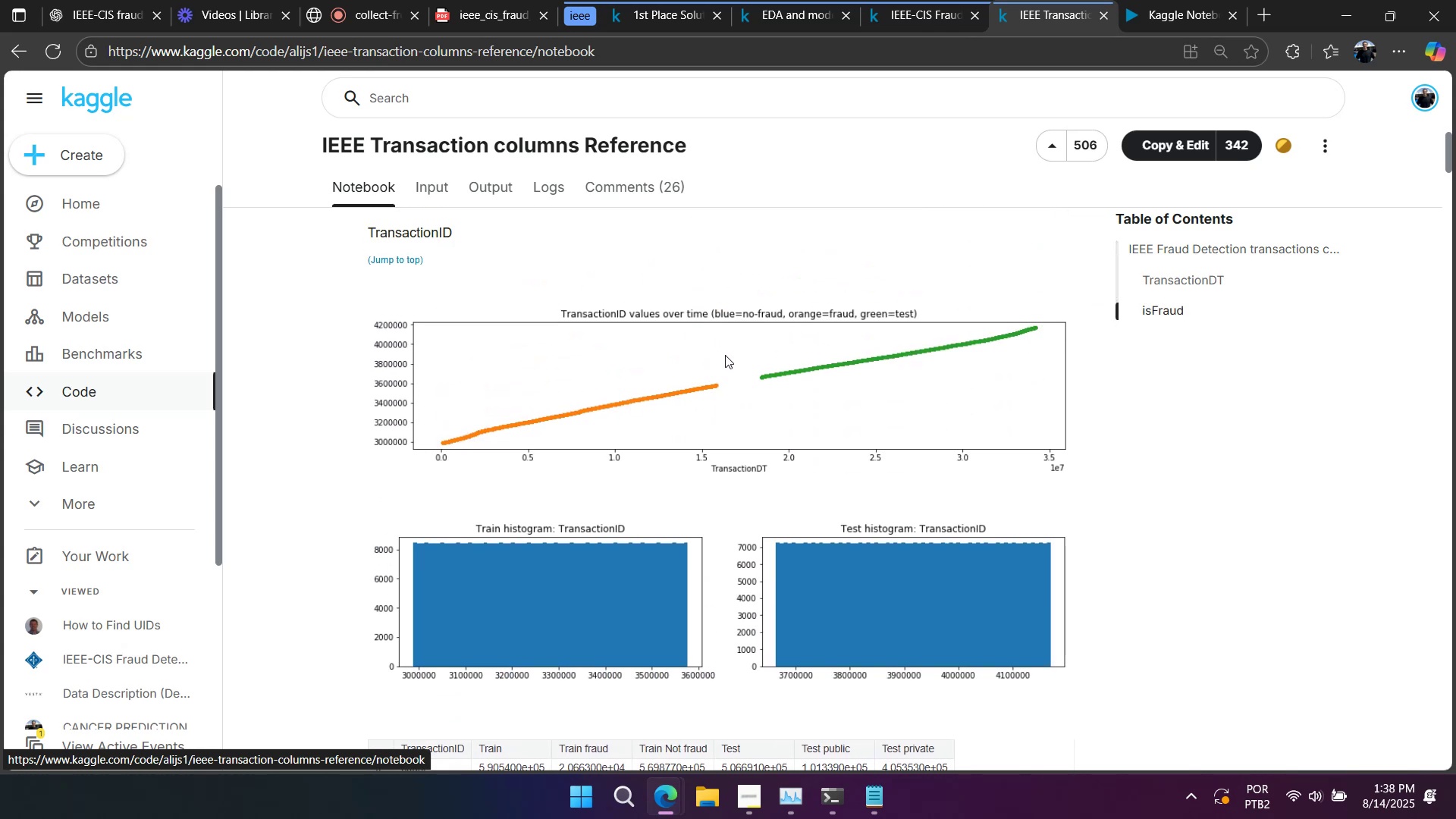 
scroll: coordinate [795, 419], scroll_direction: down, amount: 6.0
 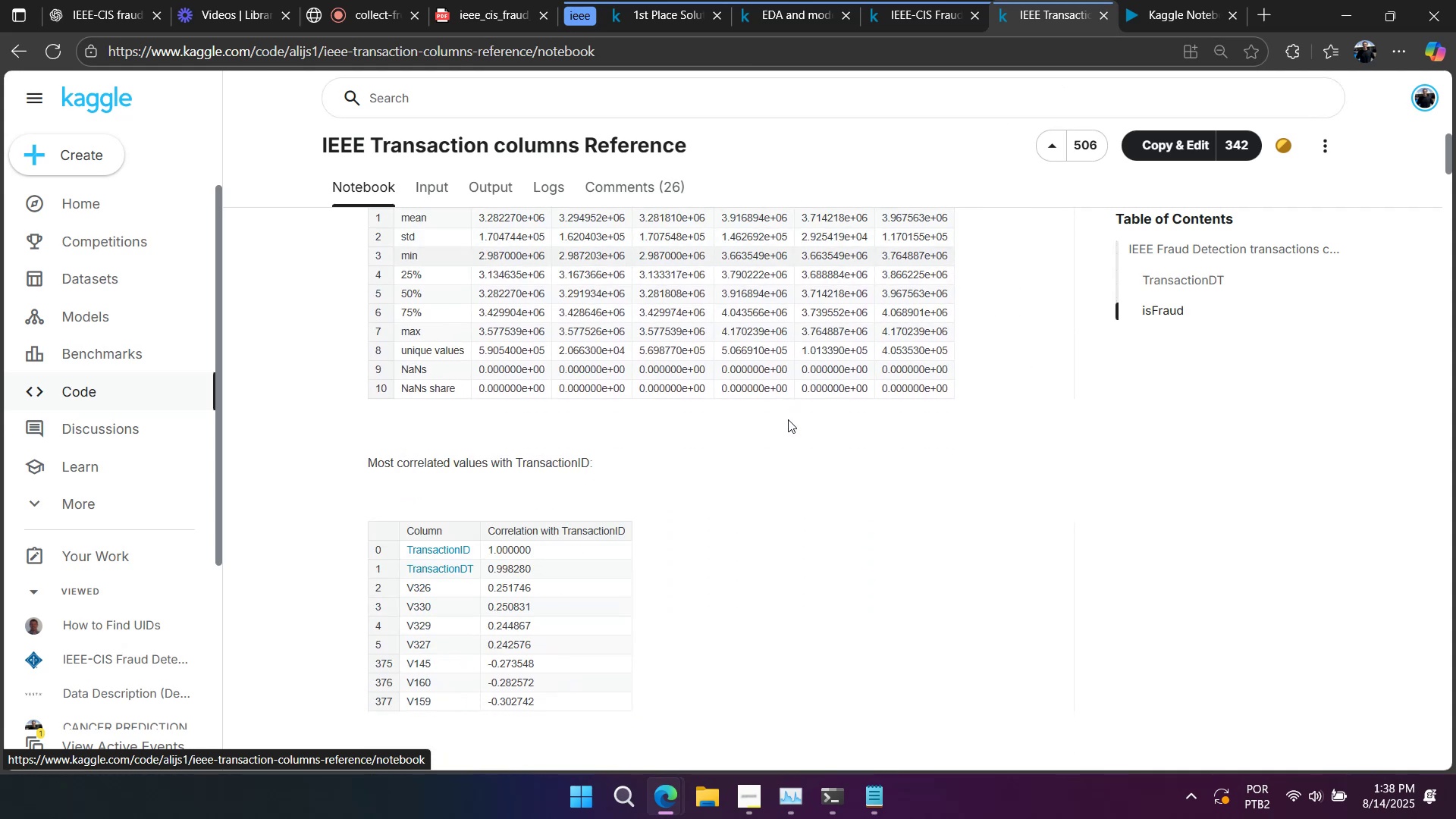 
scroll: coordinate [786, 419], scroll_direction: up, amount: 2.0
 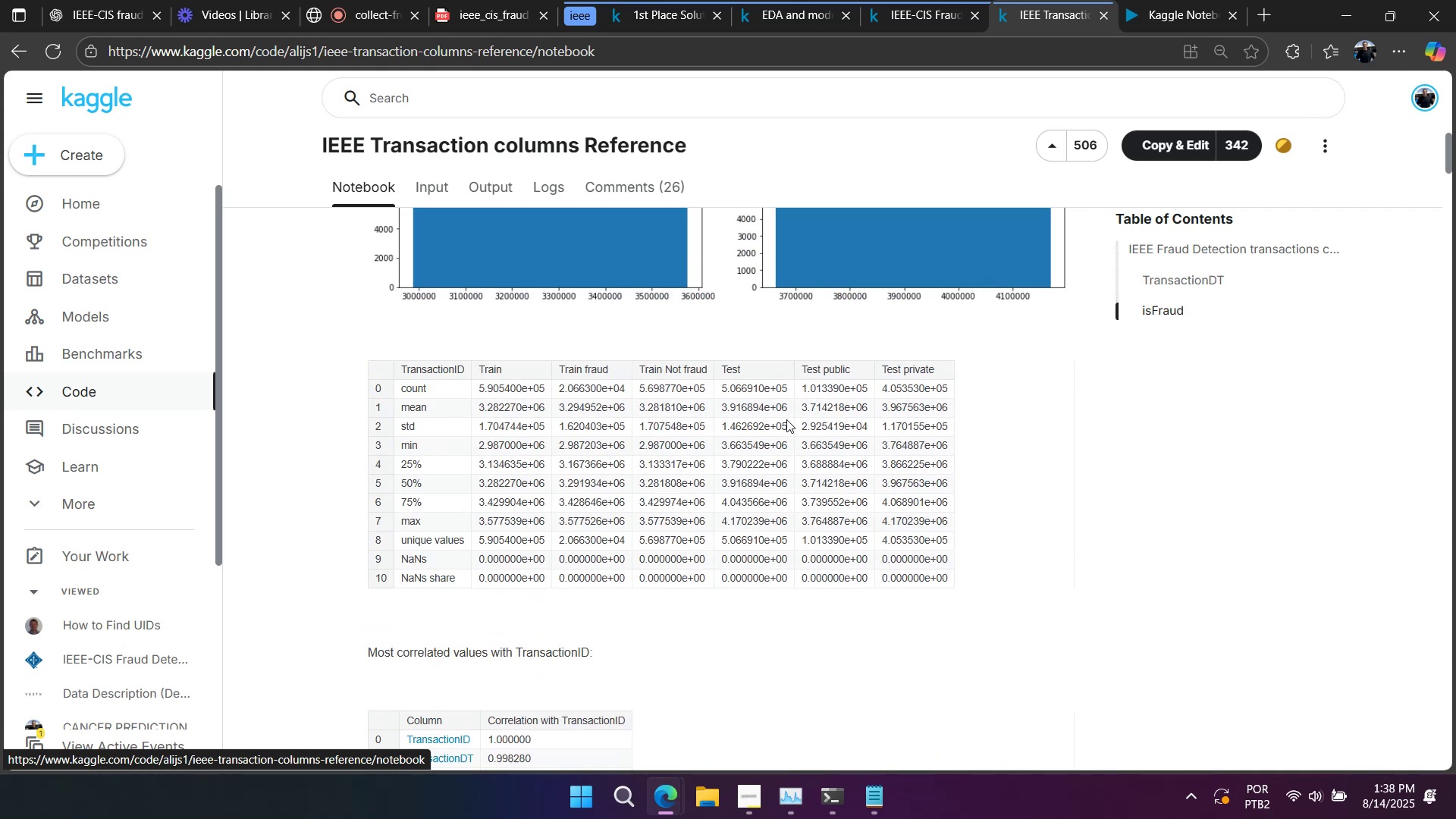 
scroll: coordinate [775, 419], scroll_direction: down, amount: 8.0
 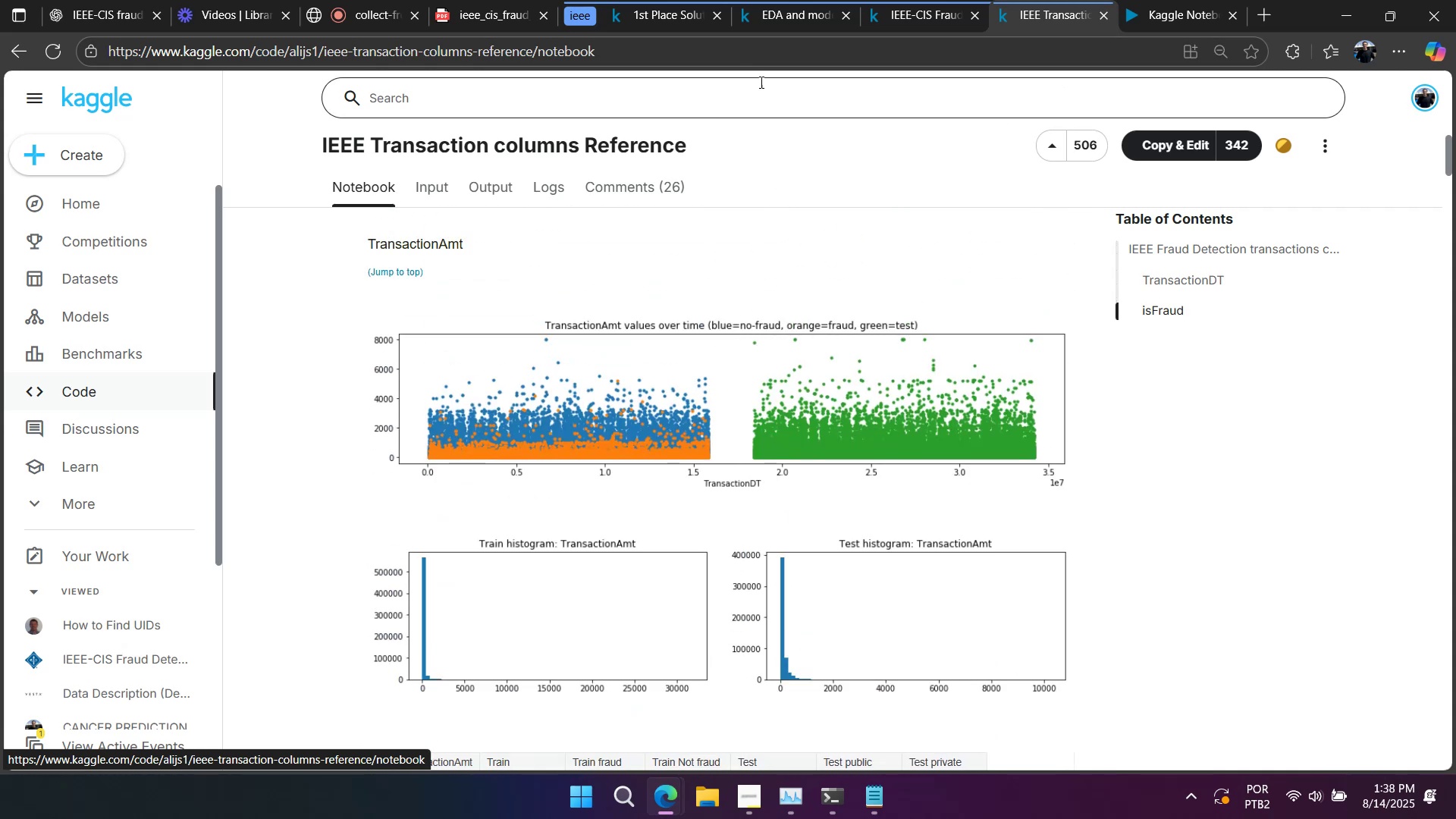 
left_click([752, 67])
 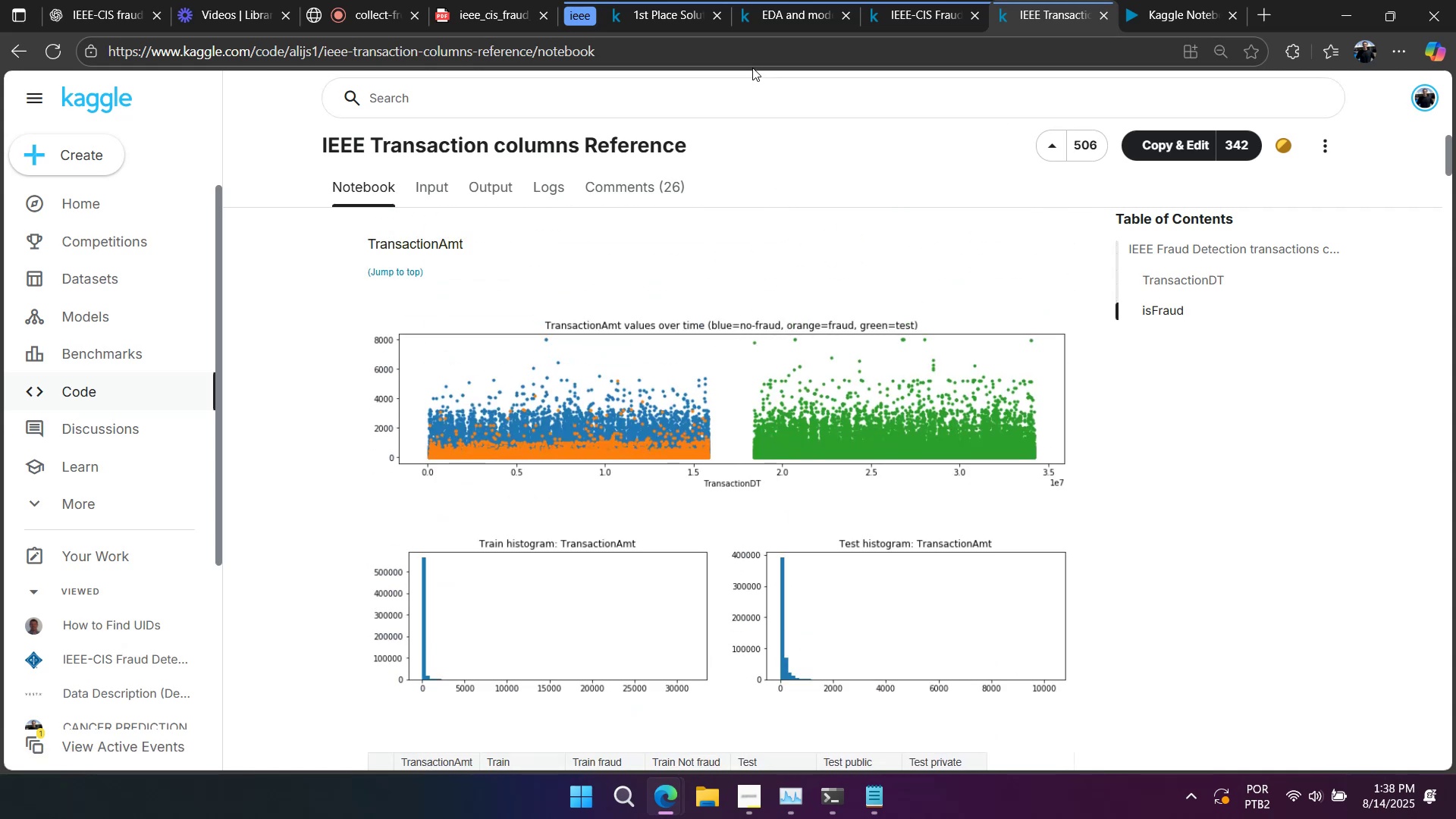 
left_click([752, 61])
 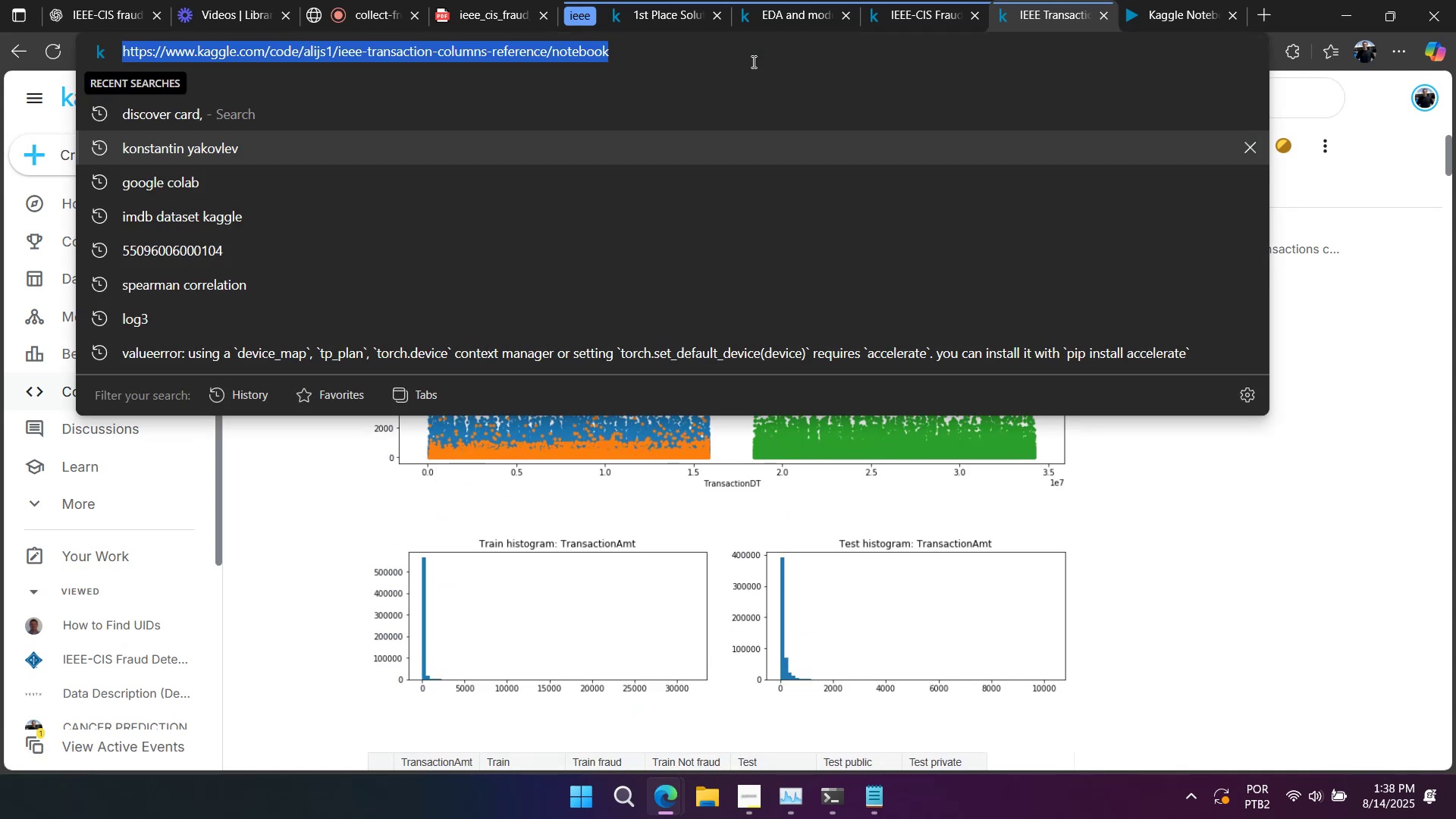 
key(Control+C)
 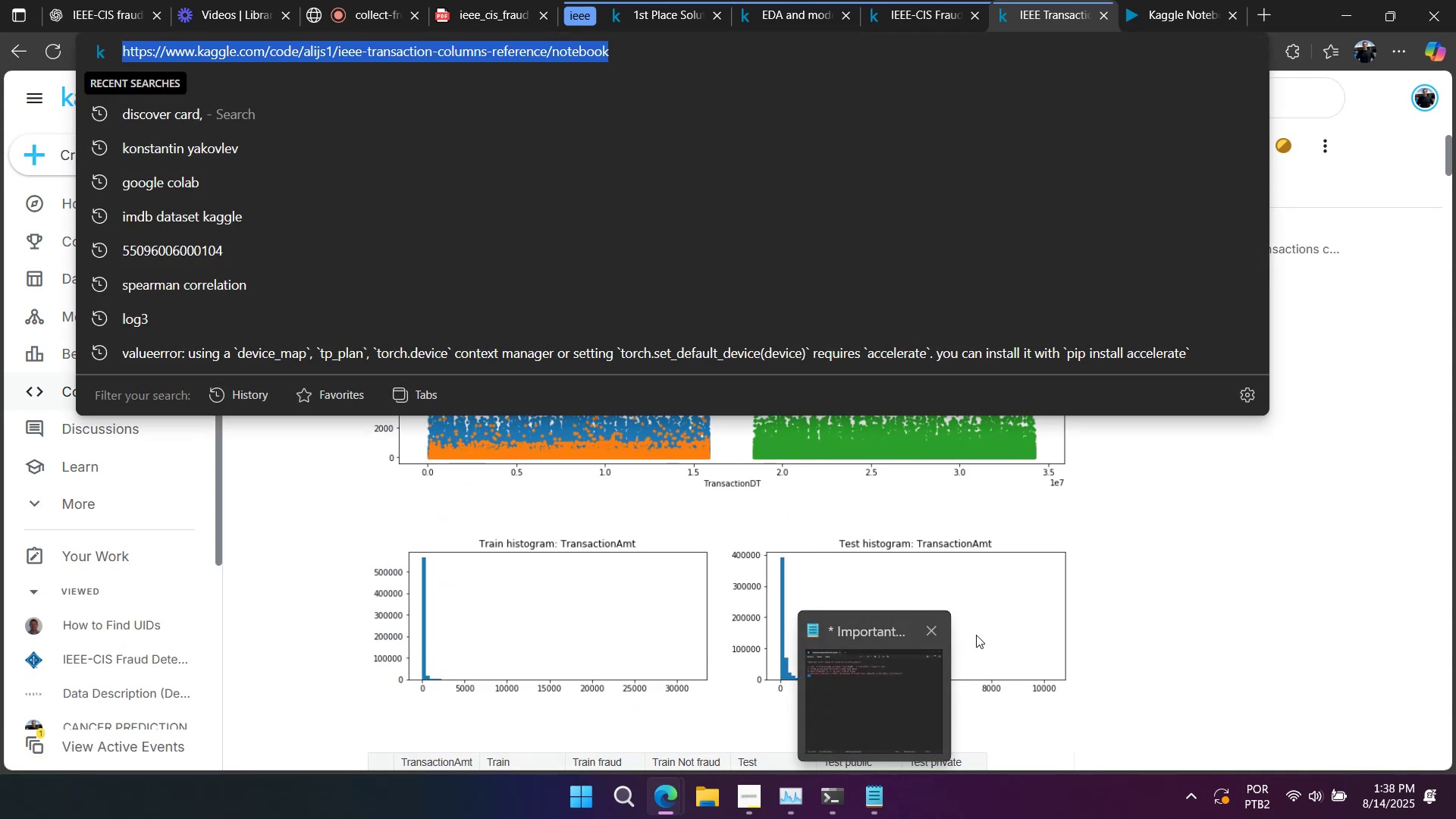 
left_click([1084, 592])
 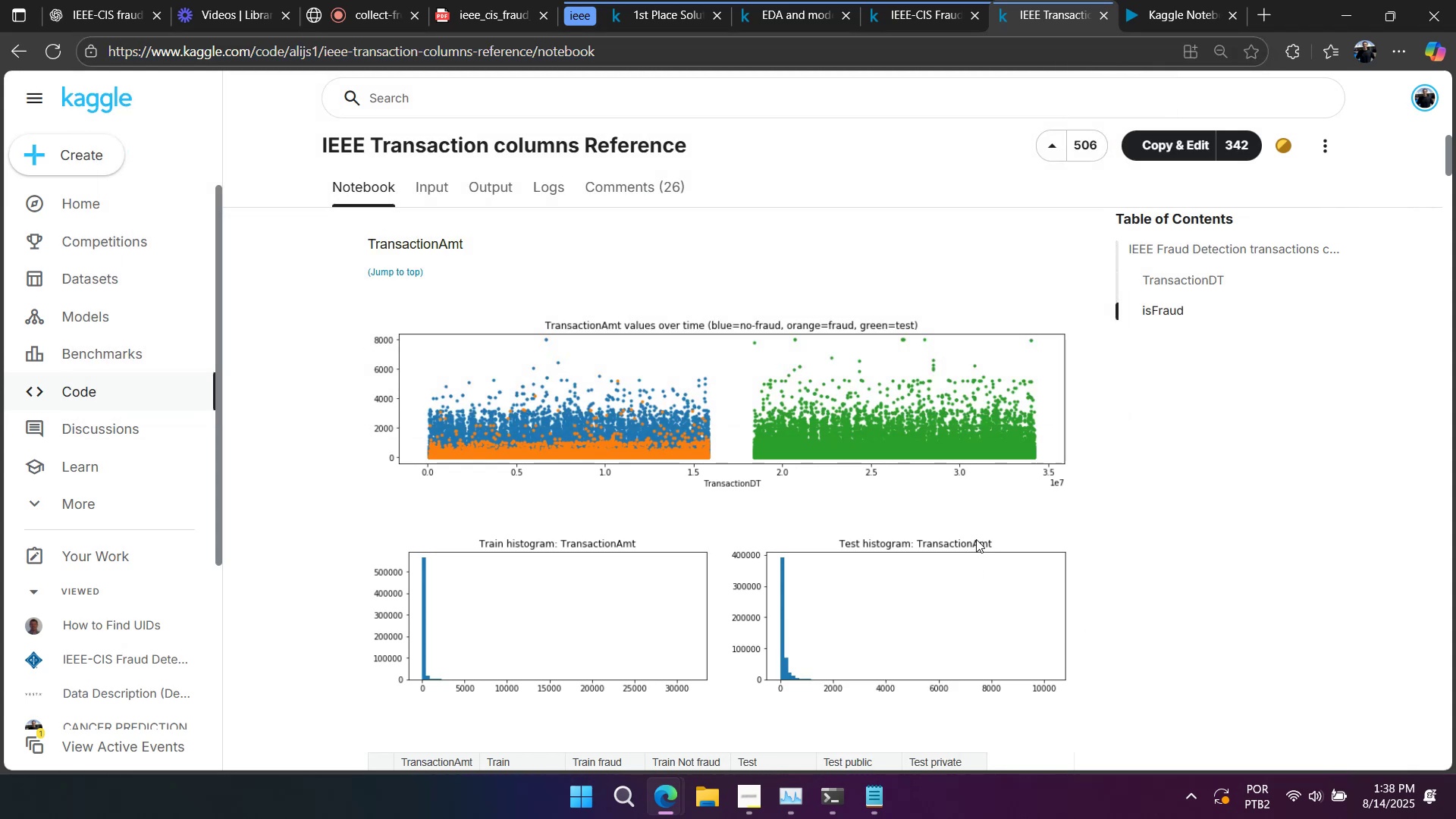 
wait(8.04)
 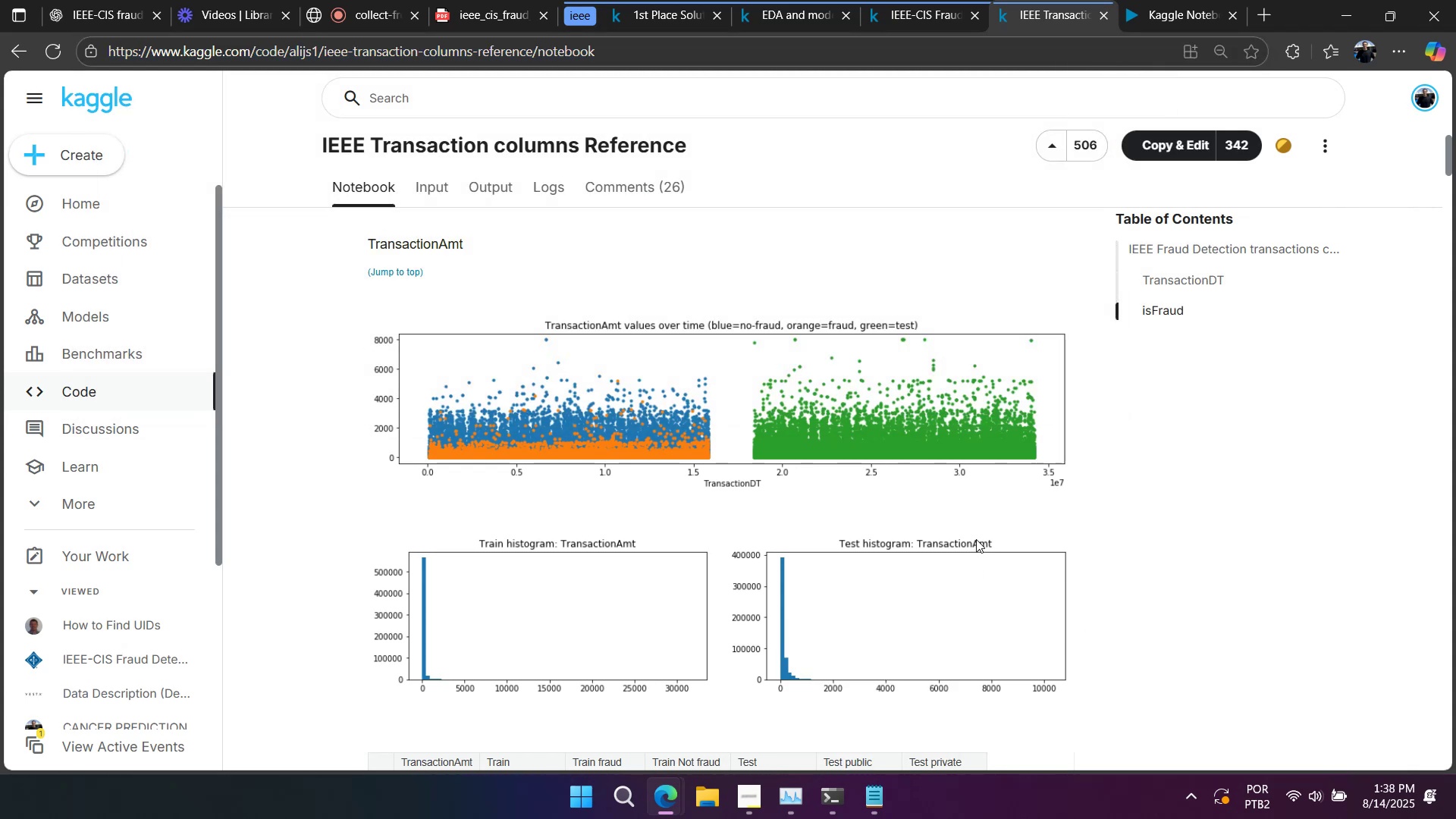 
scroll: coordinate [976, 539], scroll_direction: up, amount: 12.0
 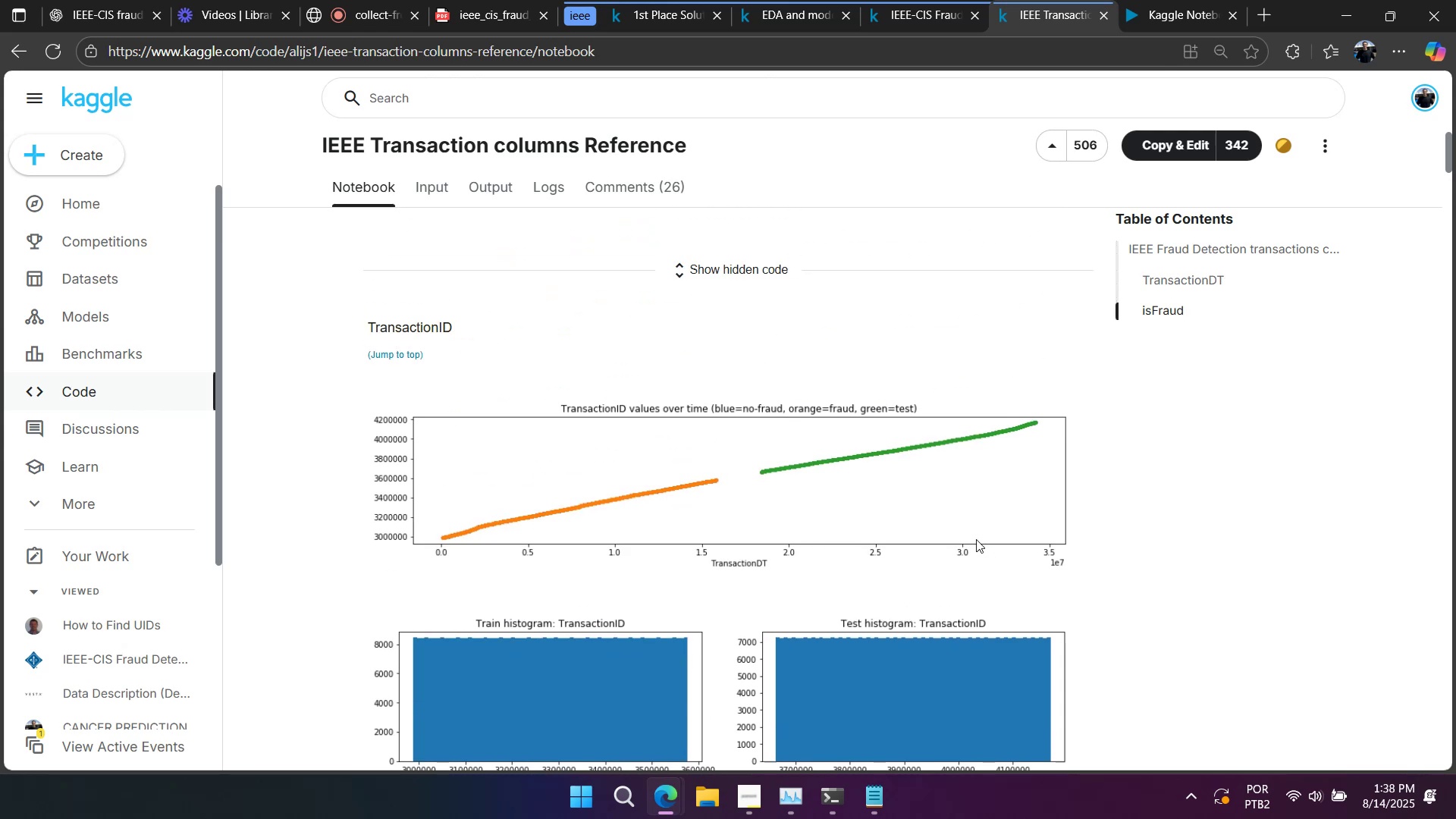 
scroll: coordinate [983, 557], scroll_direction: down, amount: 11.0
 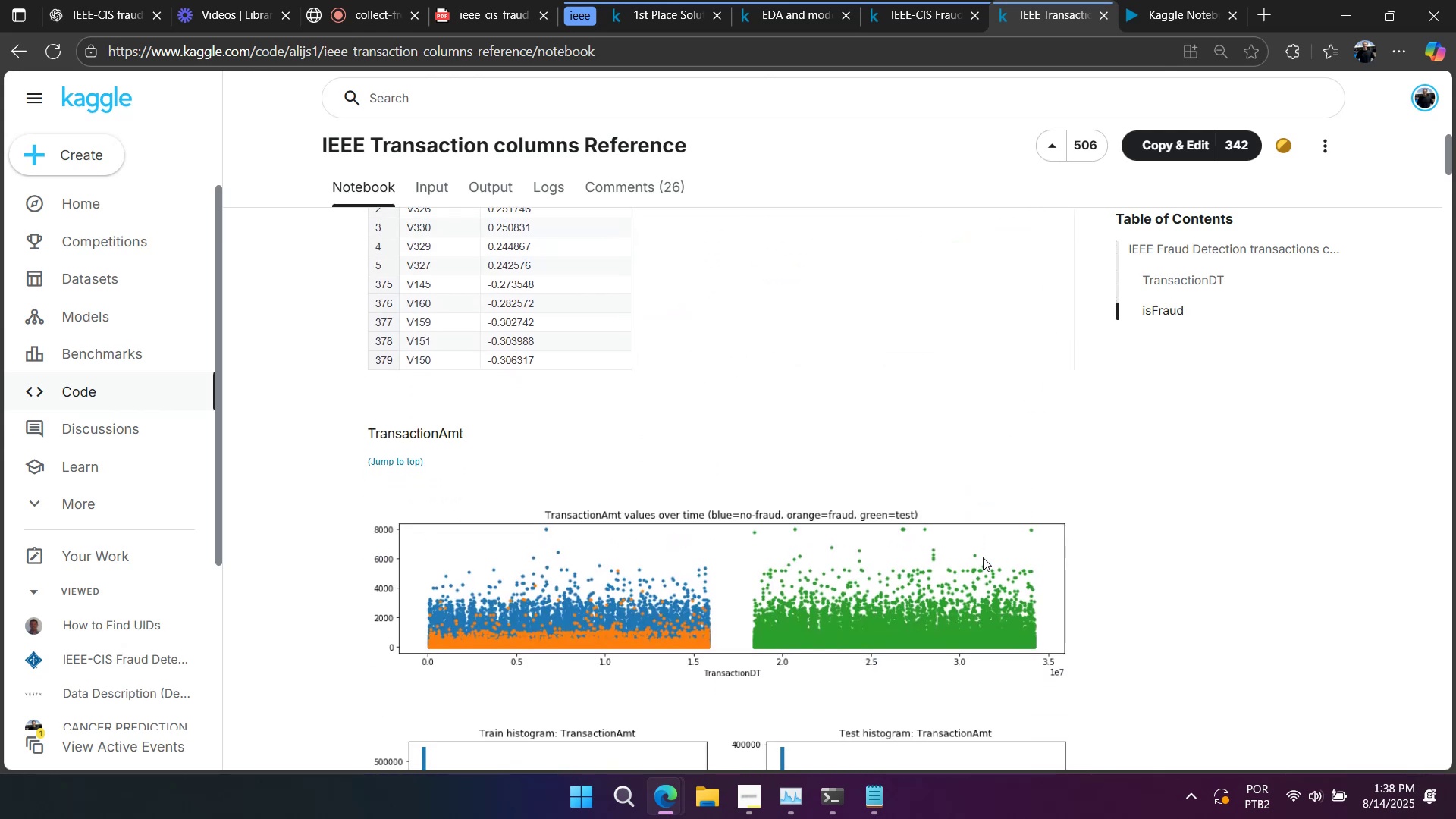 
wait(11.97)
 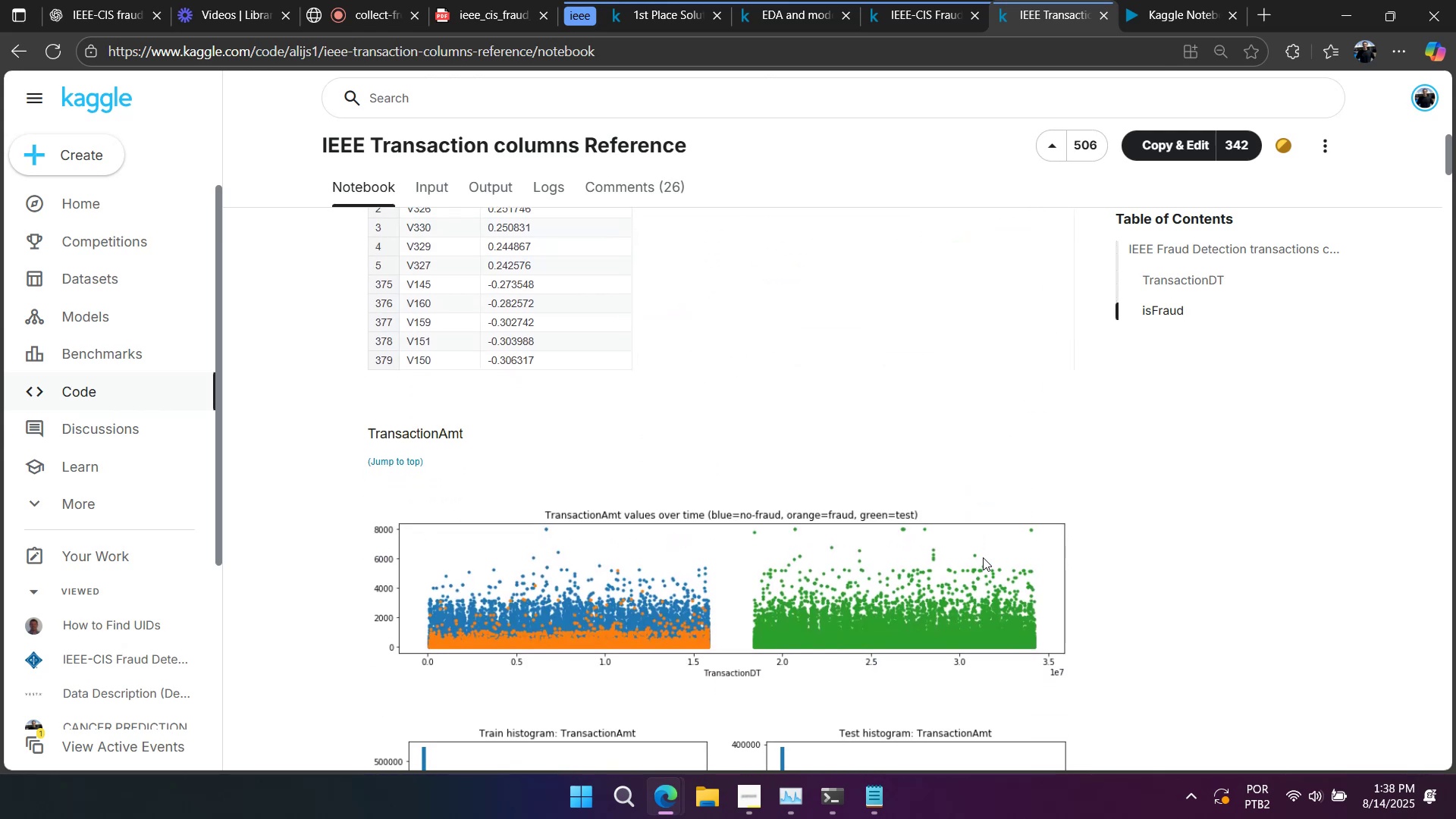 
scroll: coordinate [983, 557], scroll_direction: down, amount: 1.0
 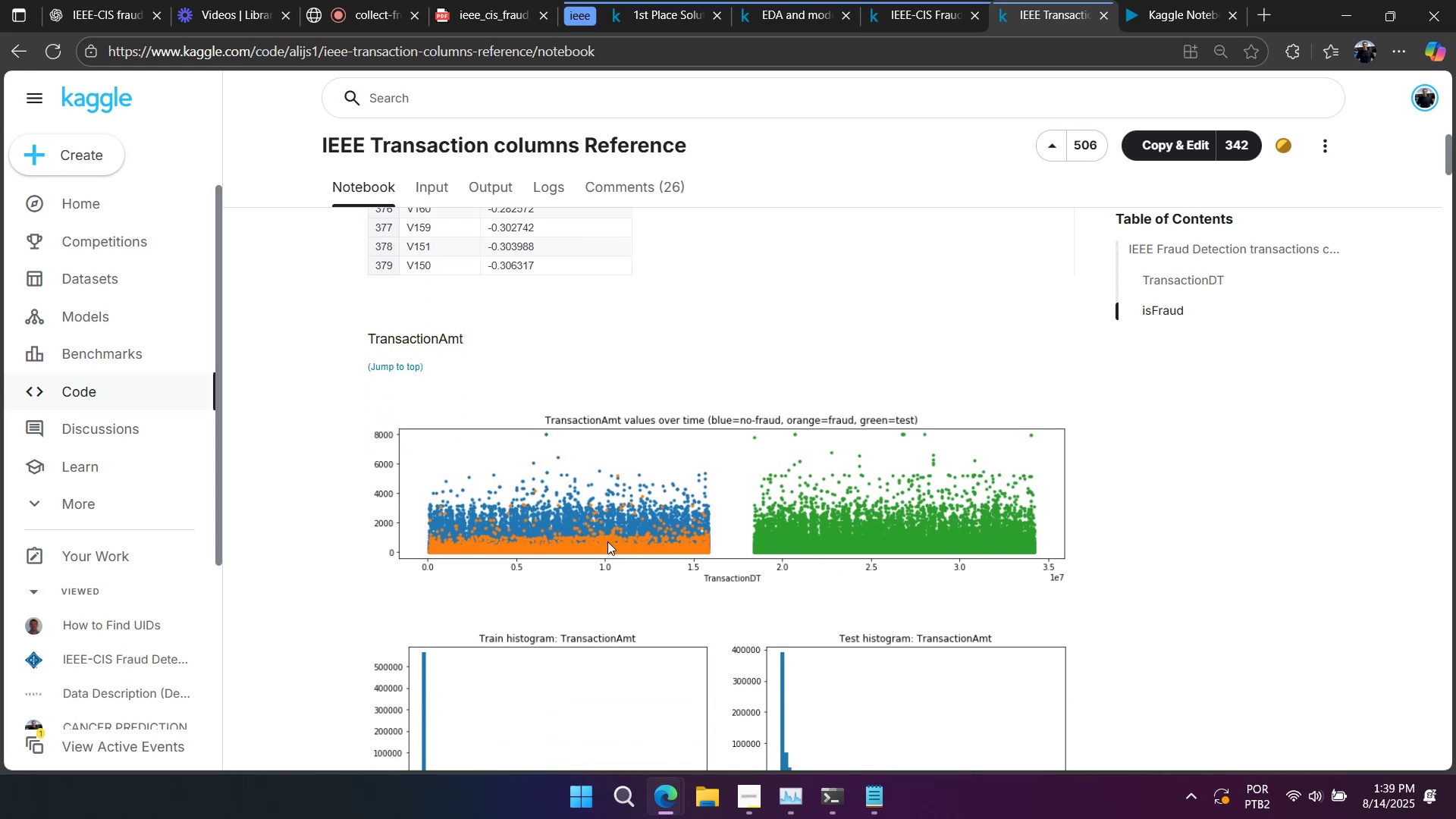 
wait(9.99)
 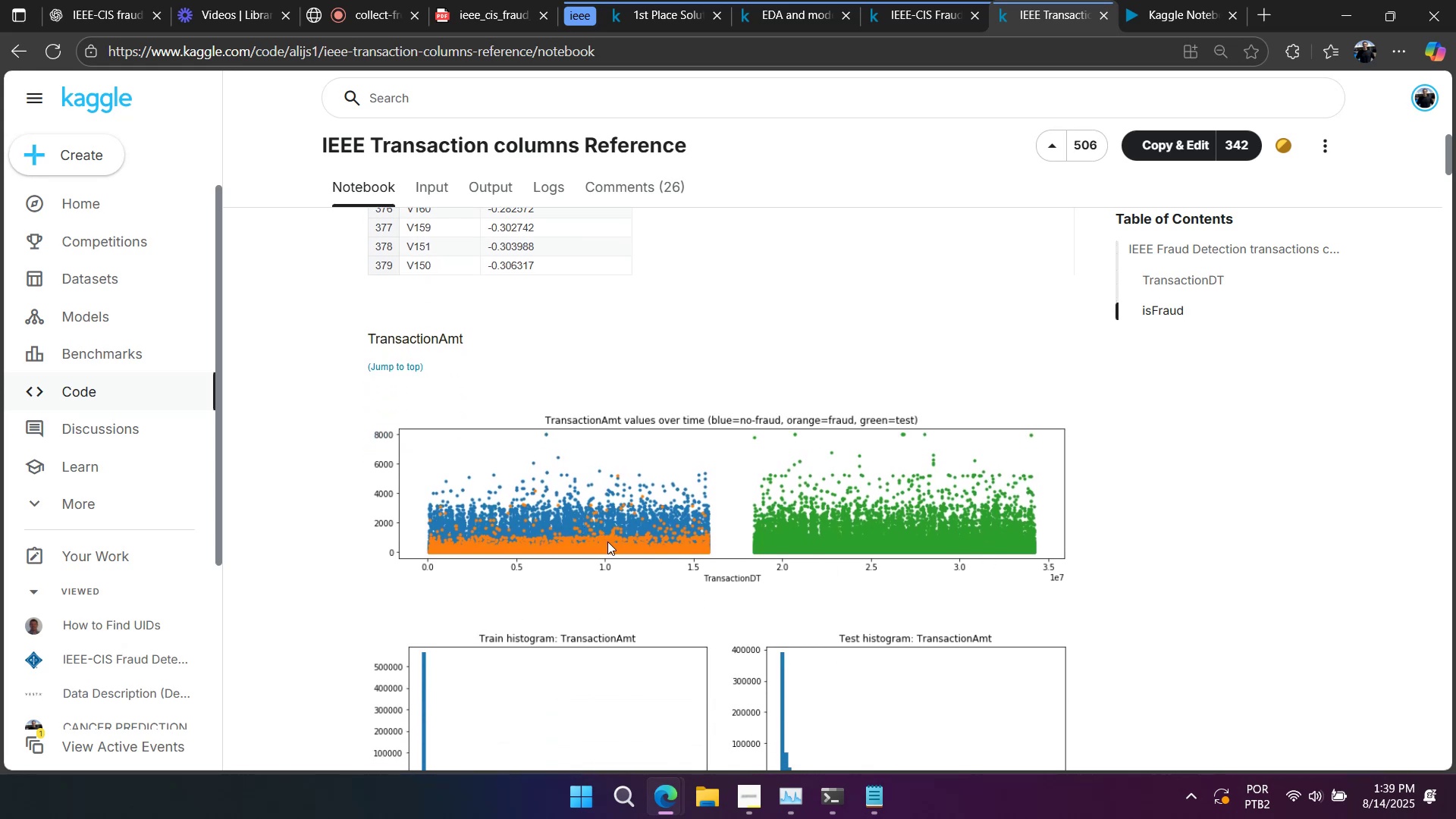 
scroll: coordinate [673, 527], scroll_direction: down, amount: 1.0
 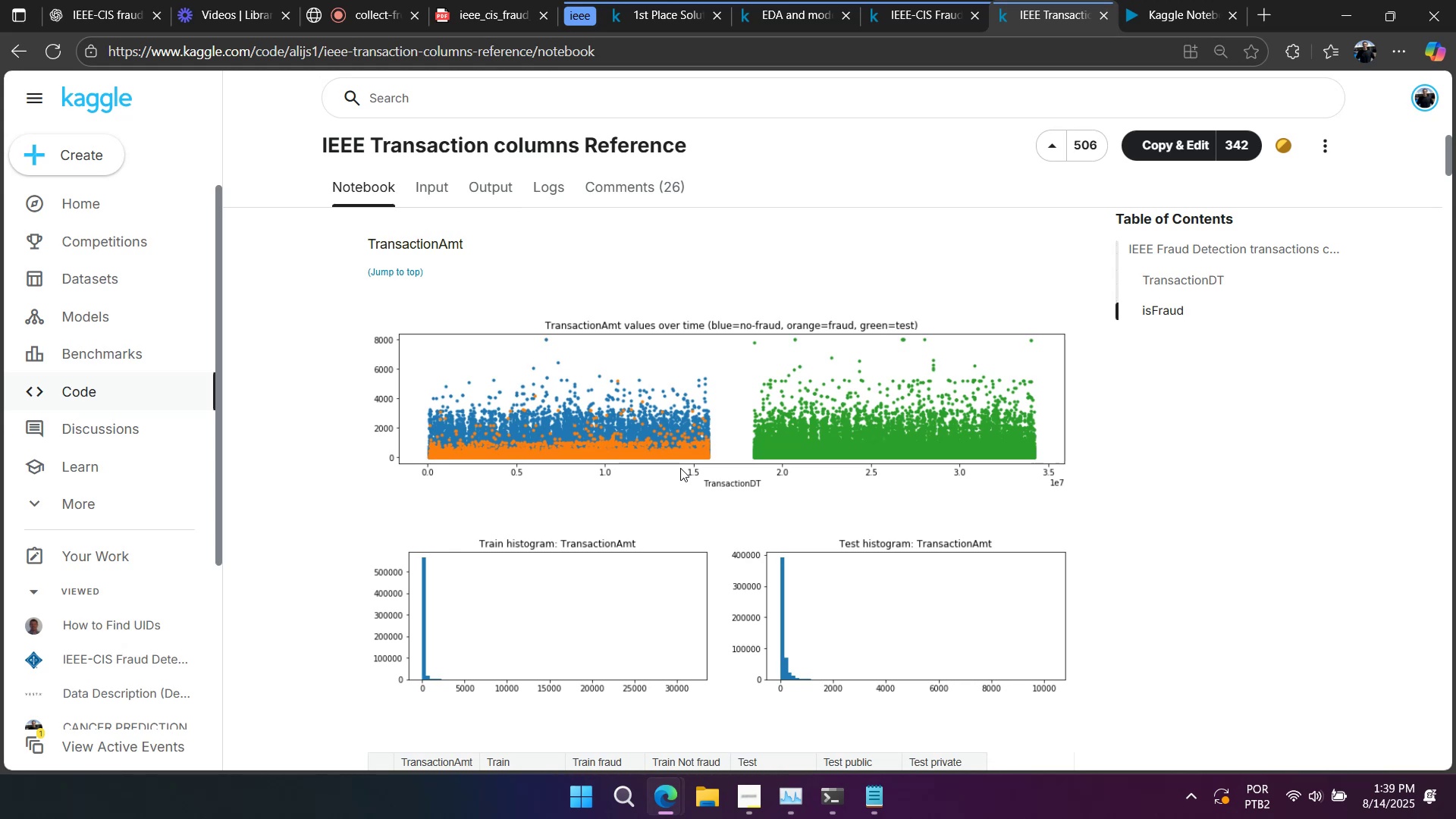 
wait(11.88)
 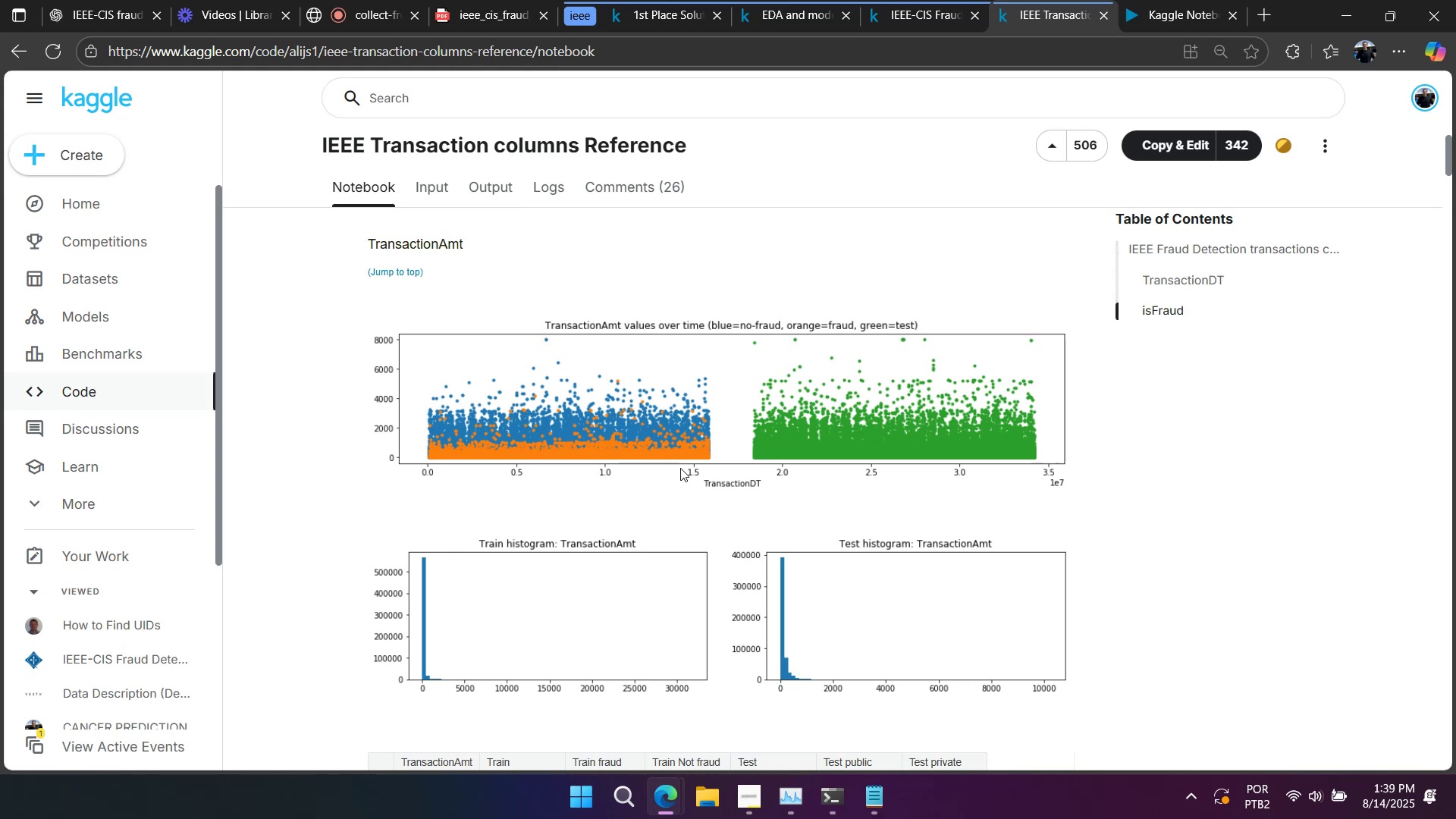 
scroll: coordinate [680, 468], scroll_direction: up, amount: 2.0
 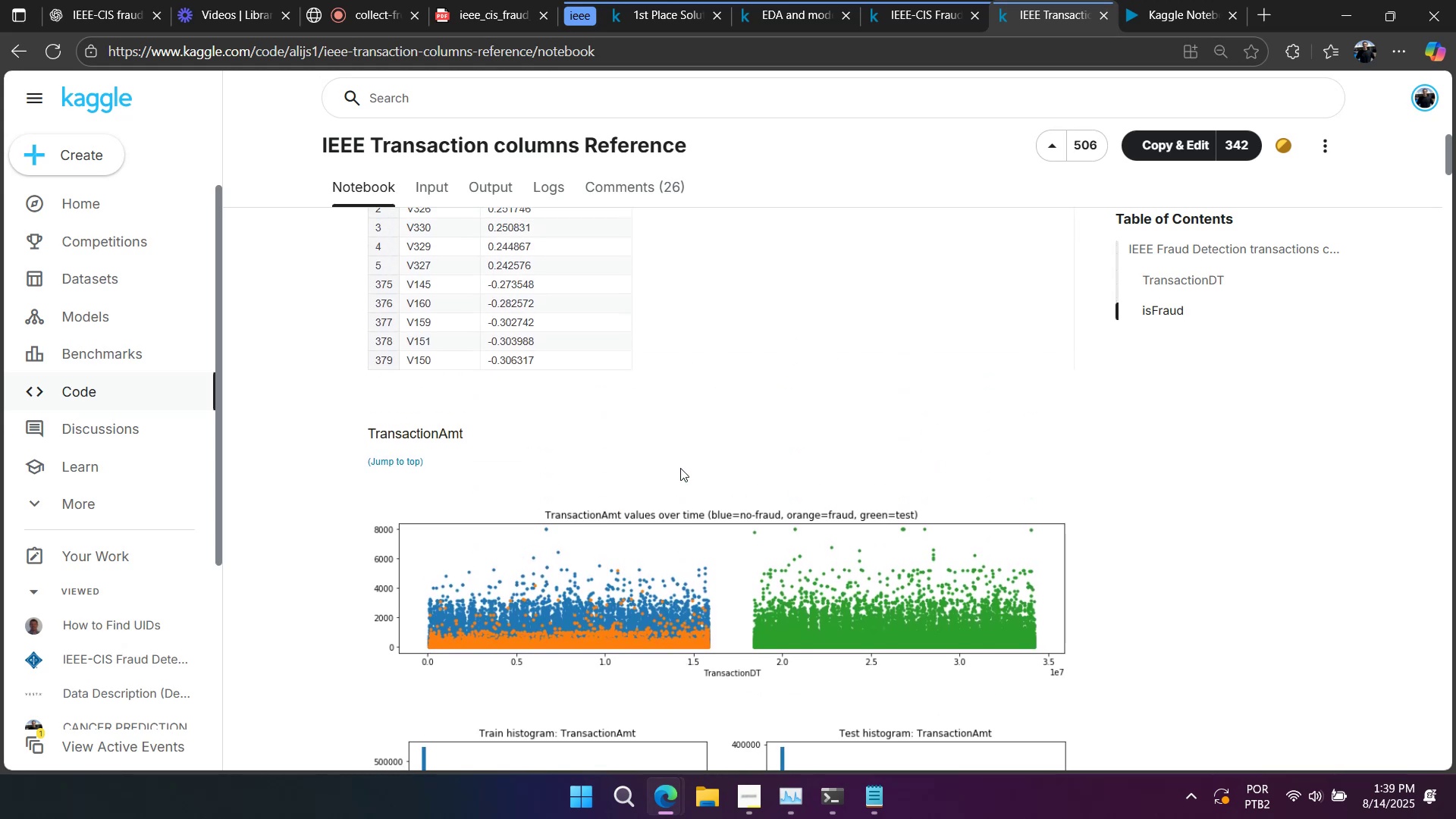 
scroll: coordinate [677, 470], scroll_direction: none, amount: 0.0
 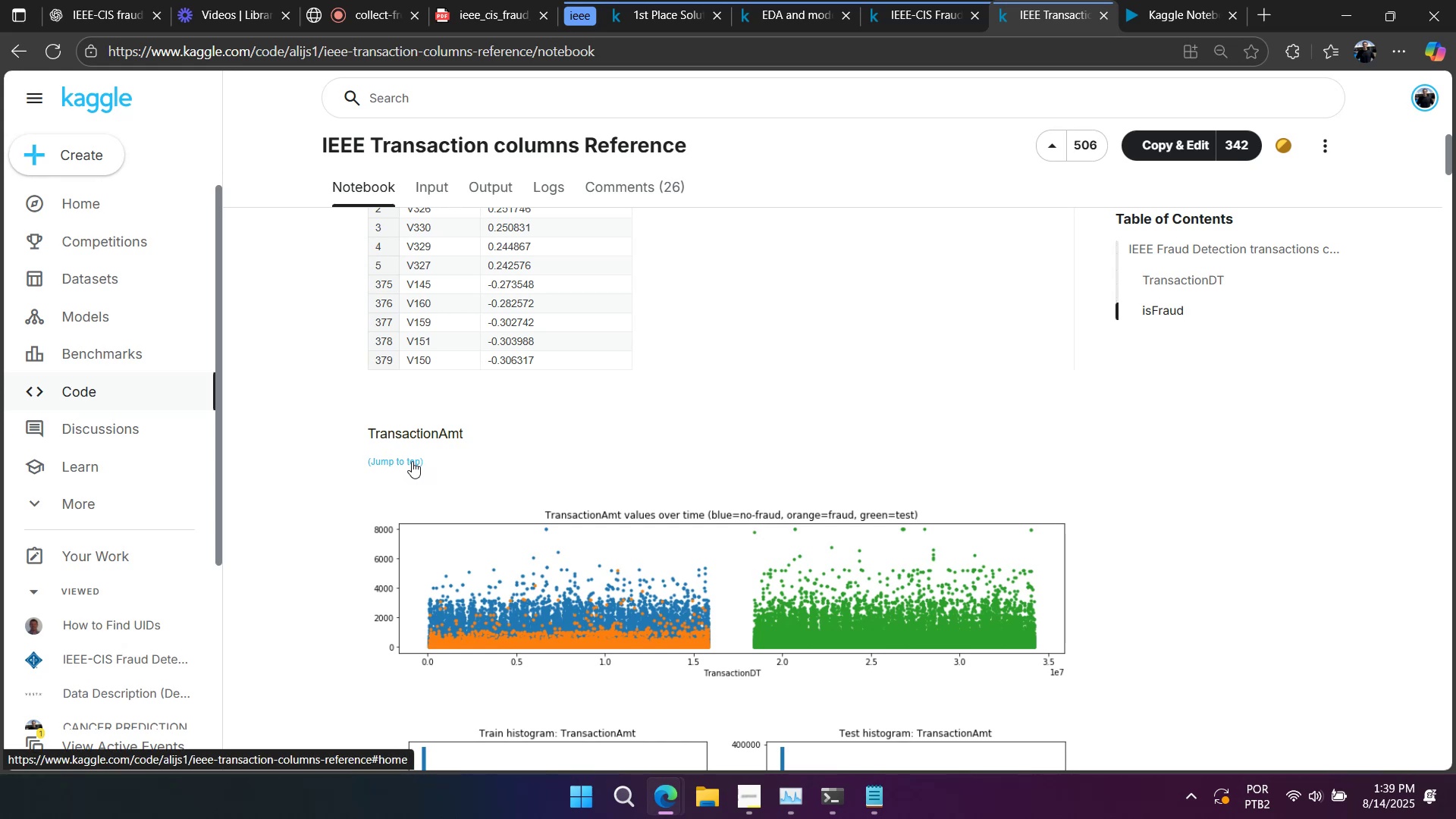 
scroll: coordinate [412, 461], scroll_direction: up, amount: 13.0
 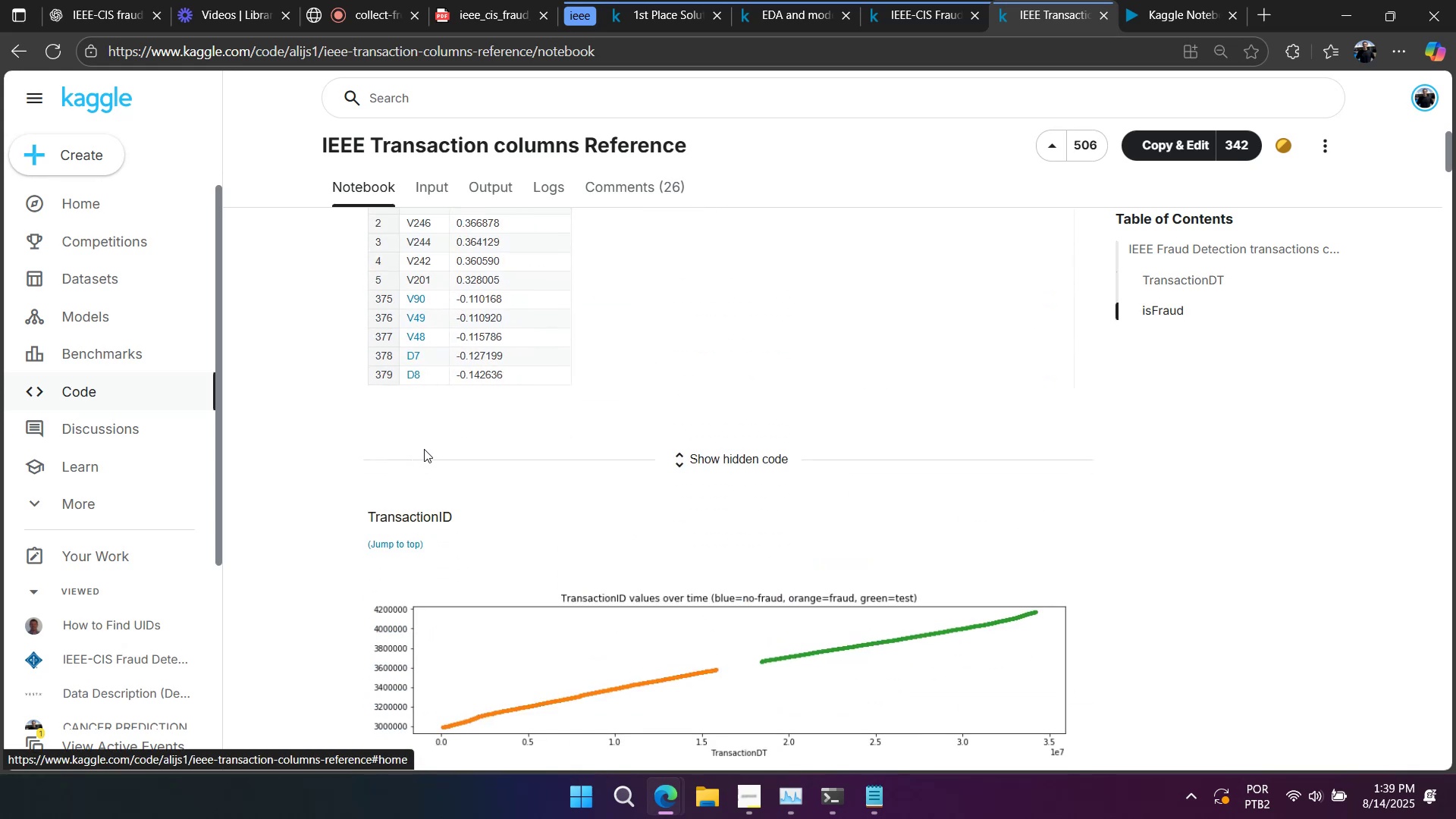 
left_click([423, 453])
 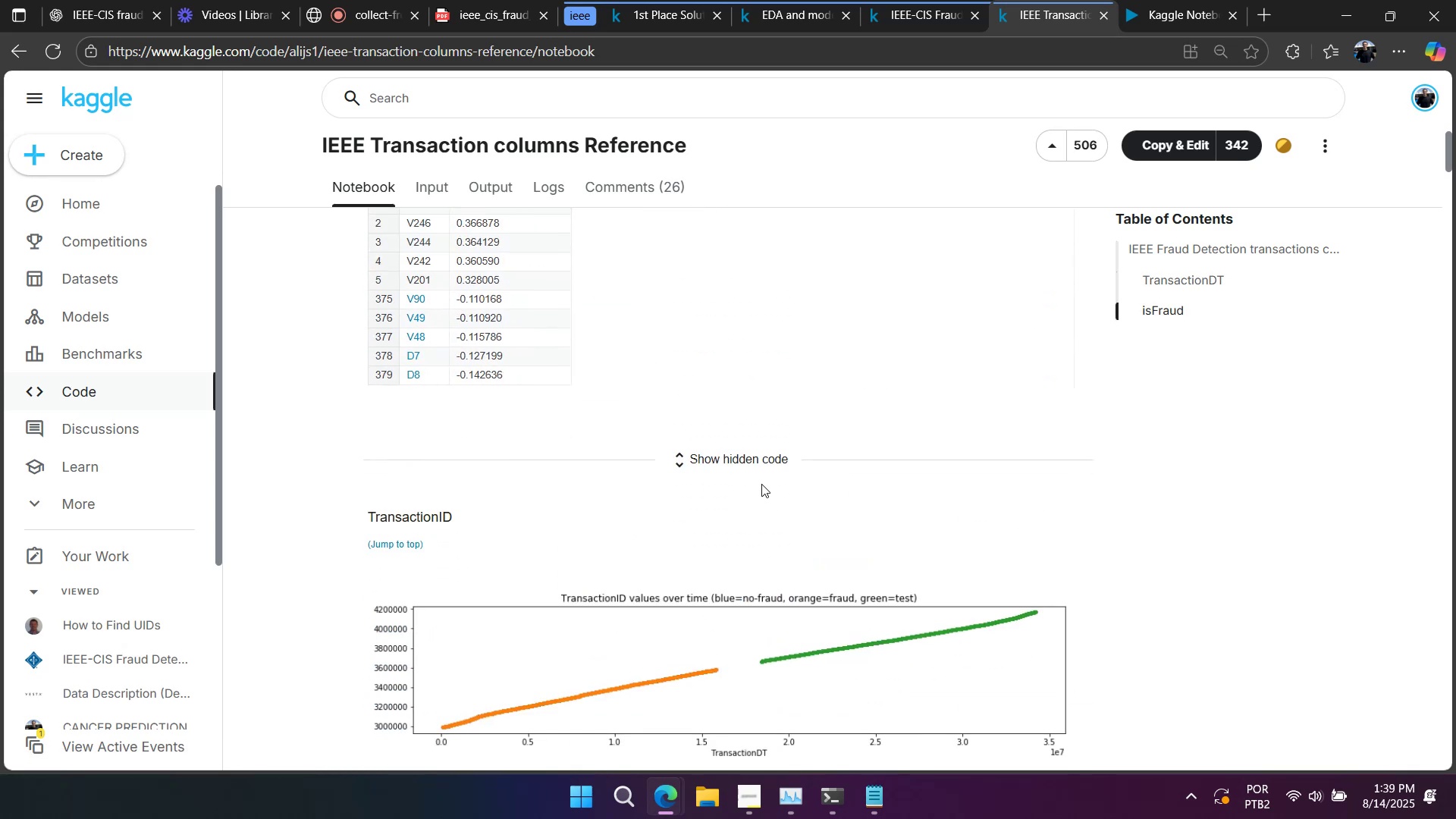 
double_click([748, 462])
 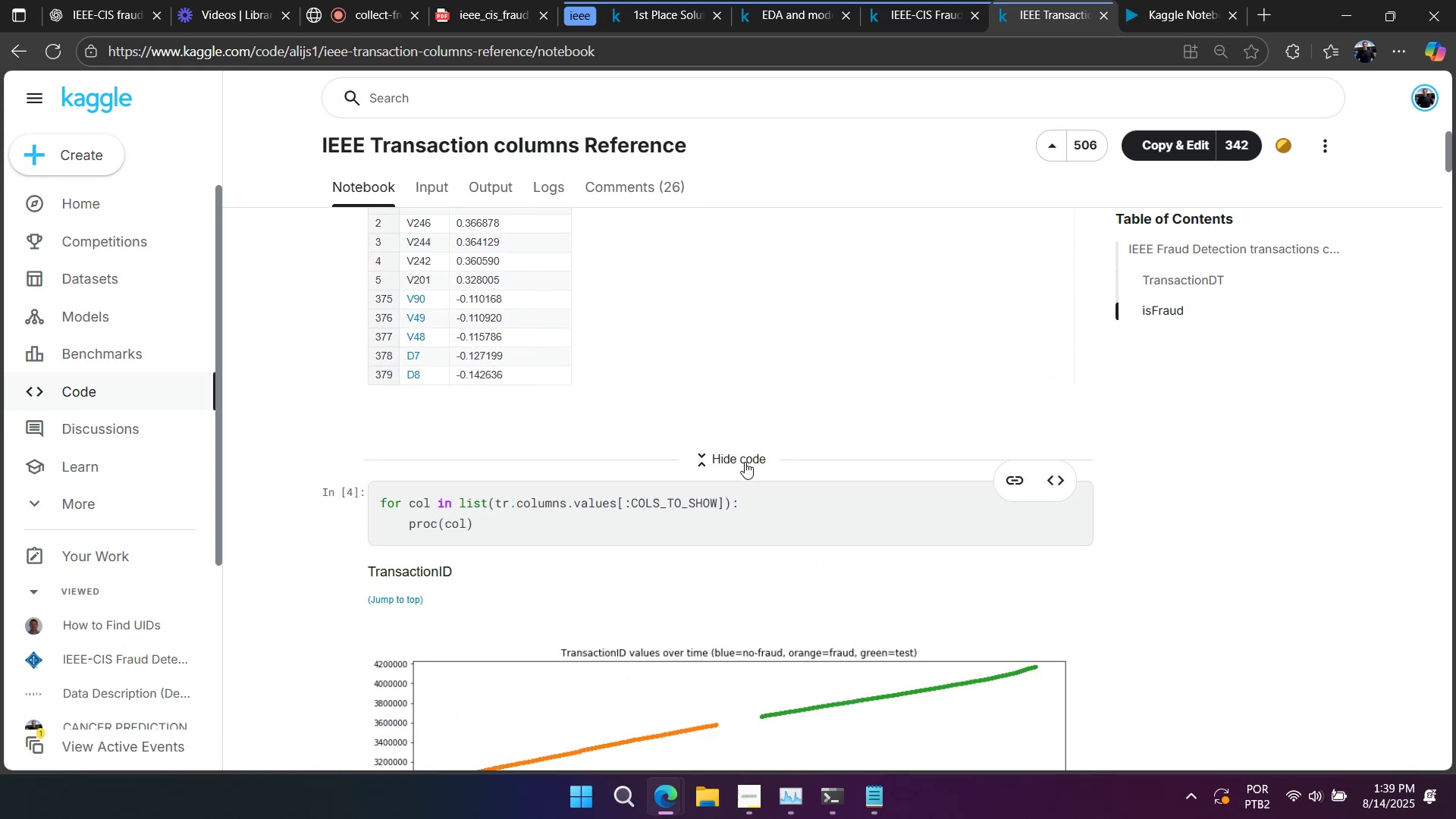 
scroll: coordinate [722, 406], scroll_direction: down, amount: 2.0
 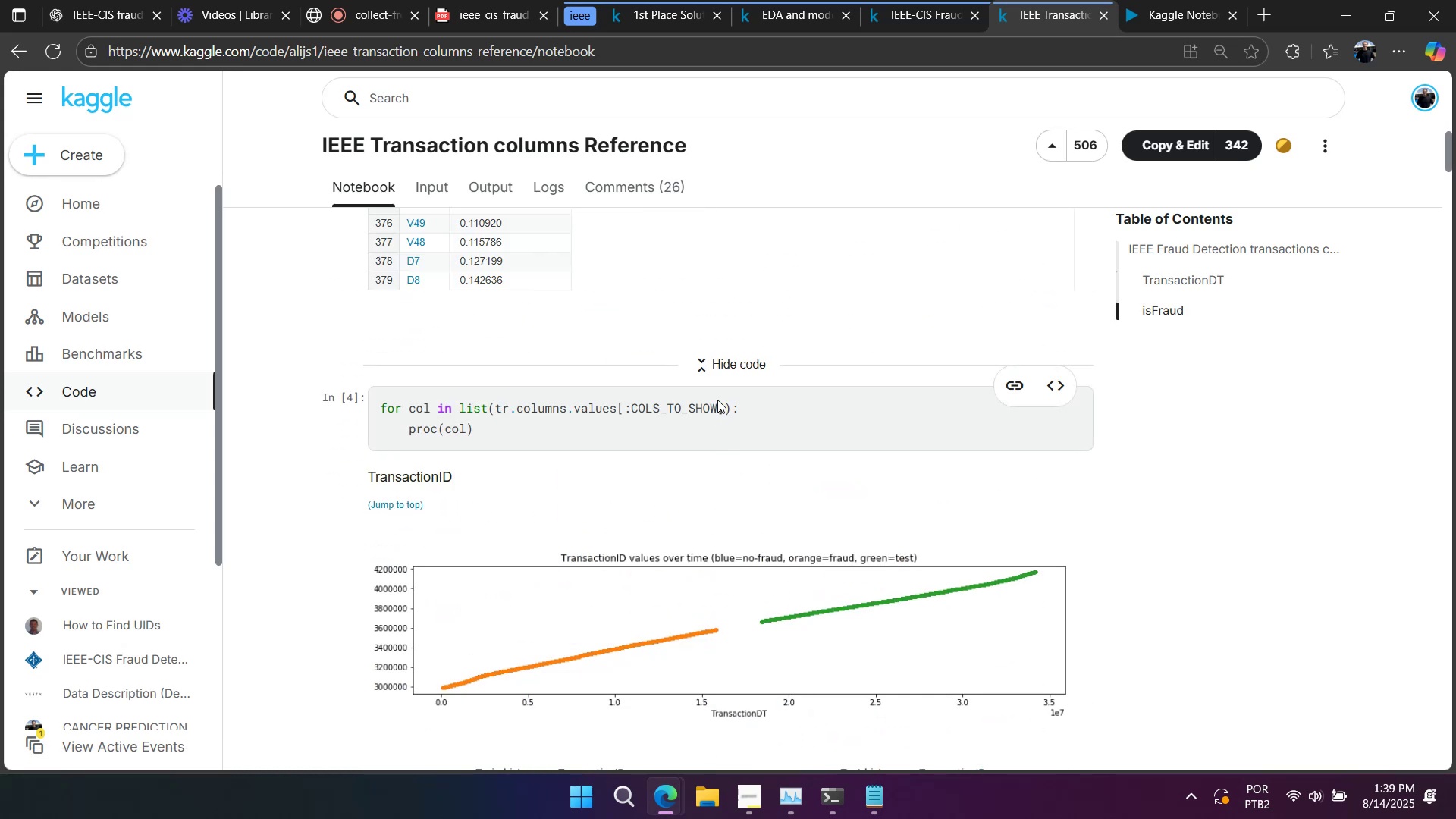 
left_click([718, 362])
 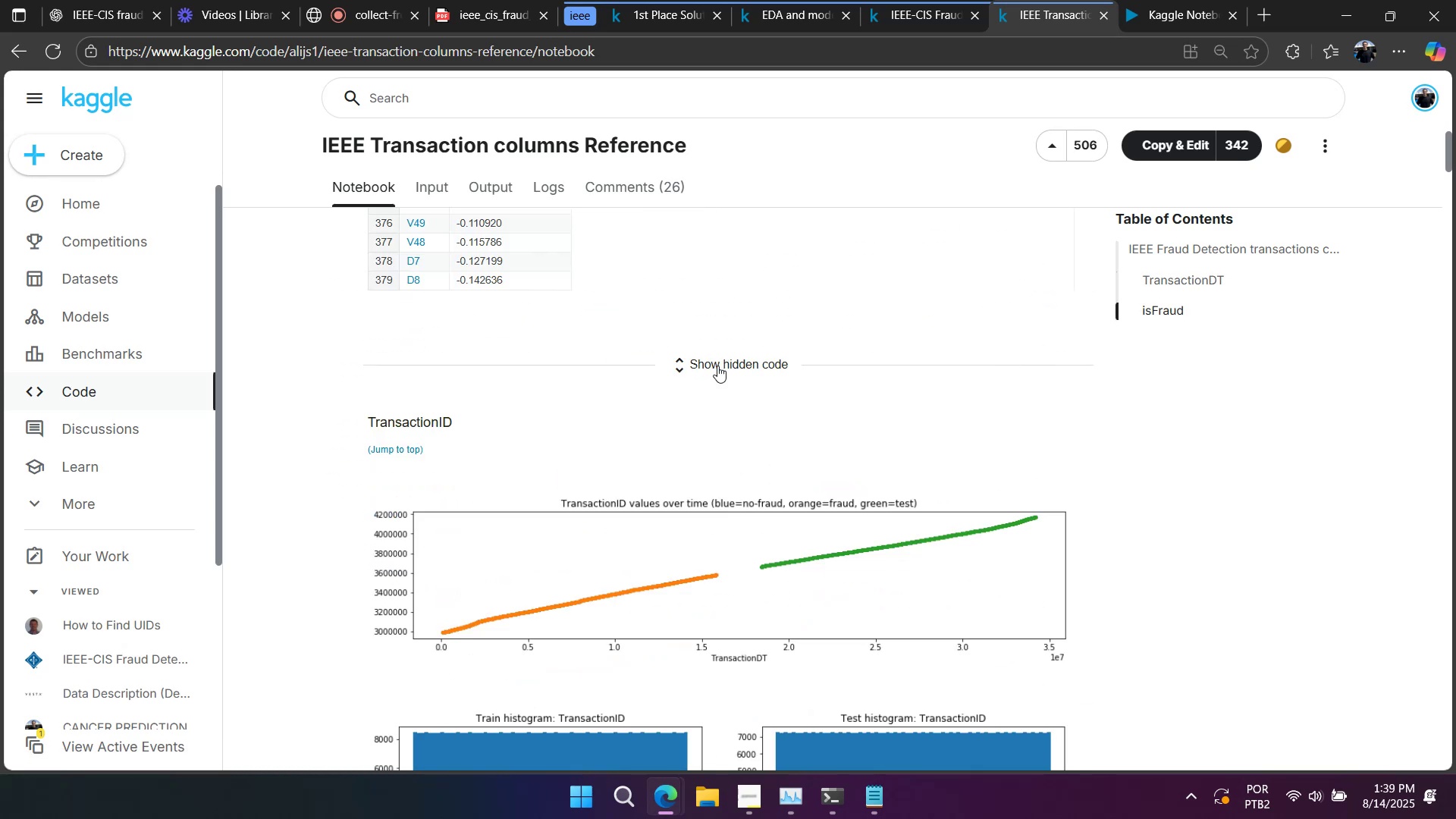 
scroll: coordinate [570, 458], scroll_direction: down, amount: 13.0
 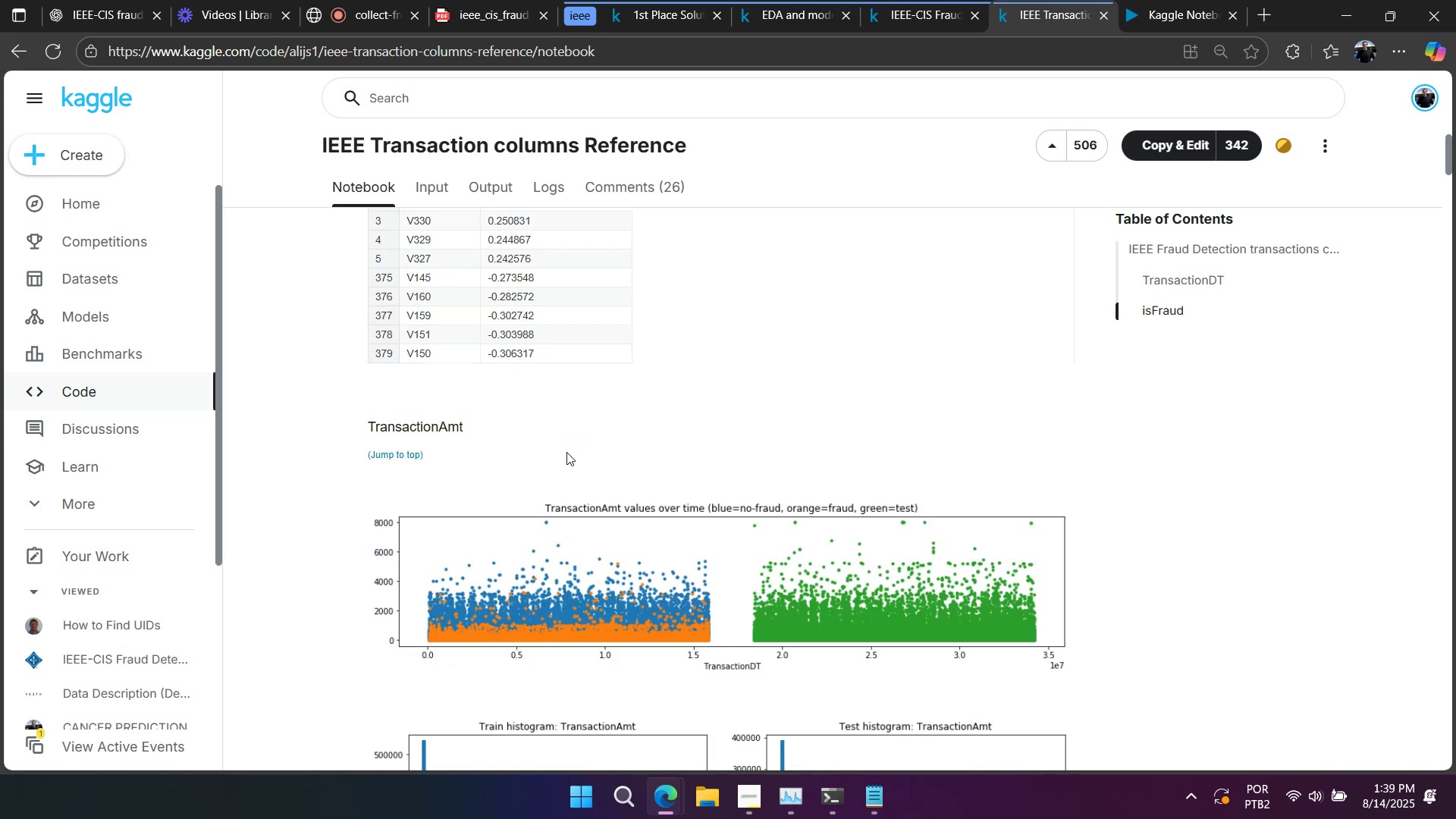 
scroll: coordinate [548, 467], scroll_direction: up, amount: 1.0
 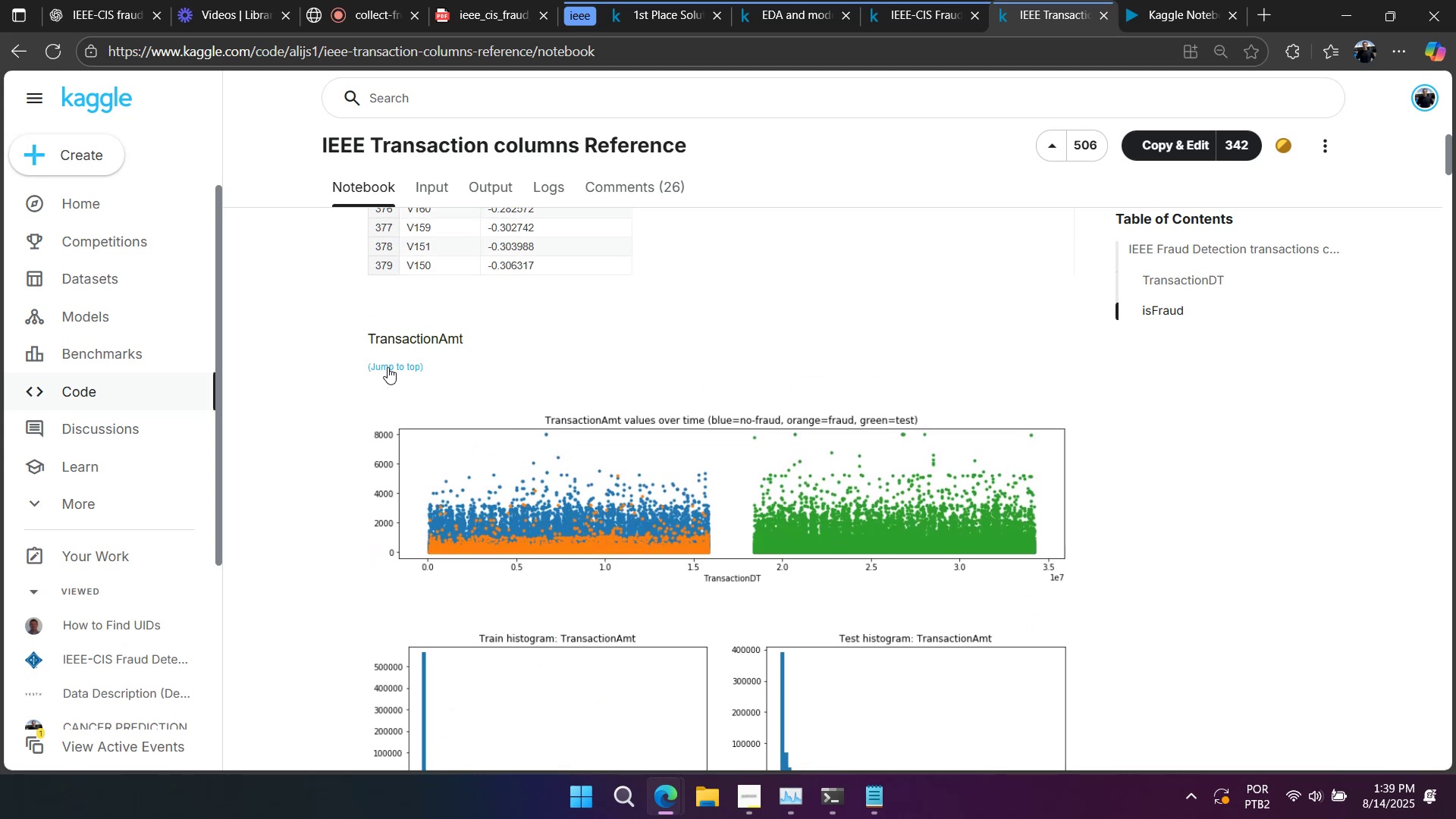 
left_click([388, 367])
 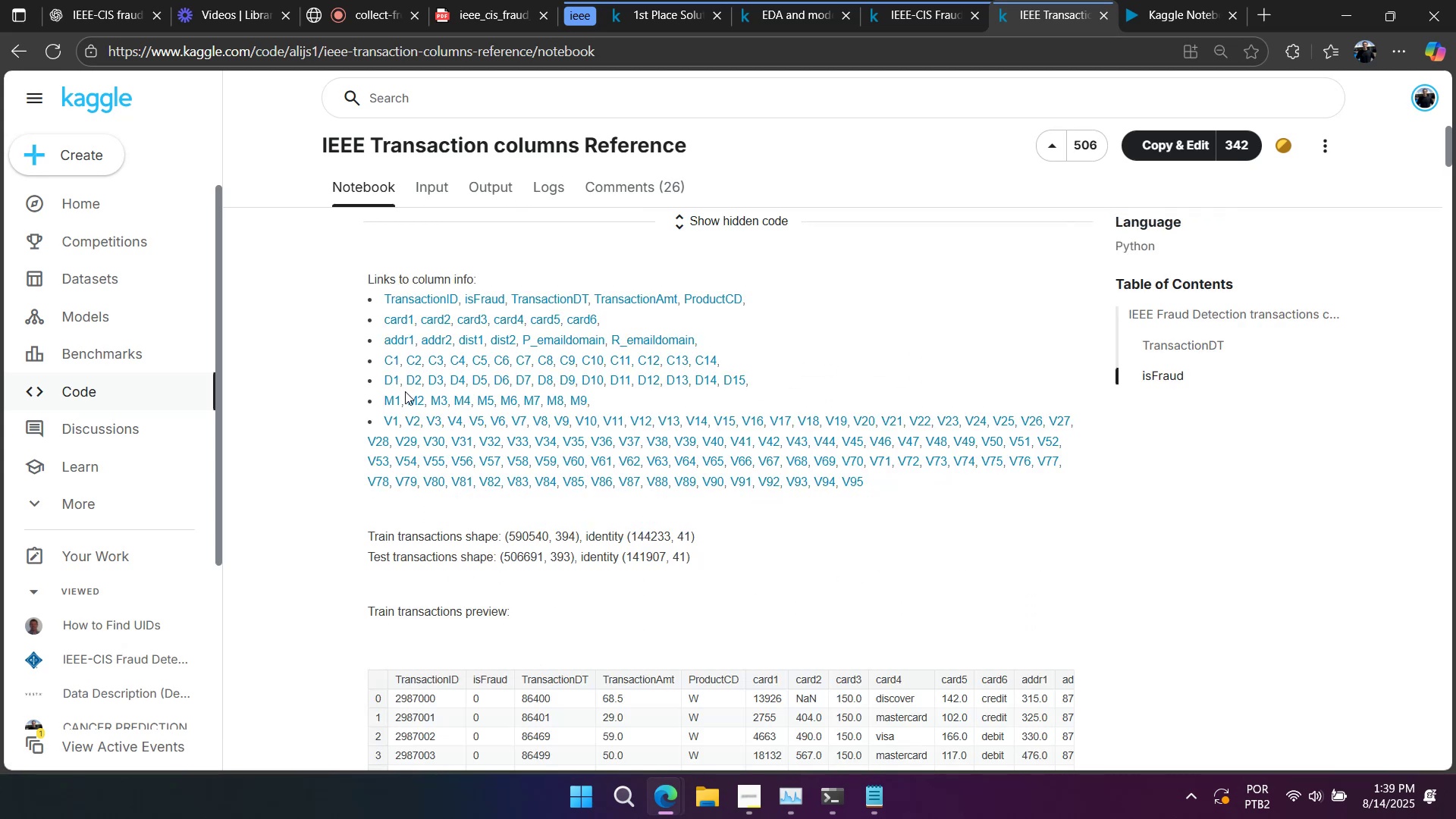 
scroll: coordinate [682, 484], scroll_direction: down, amount: 40.0
 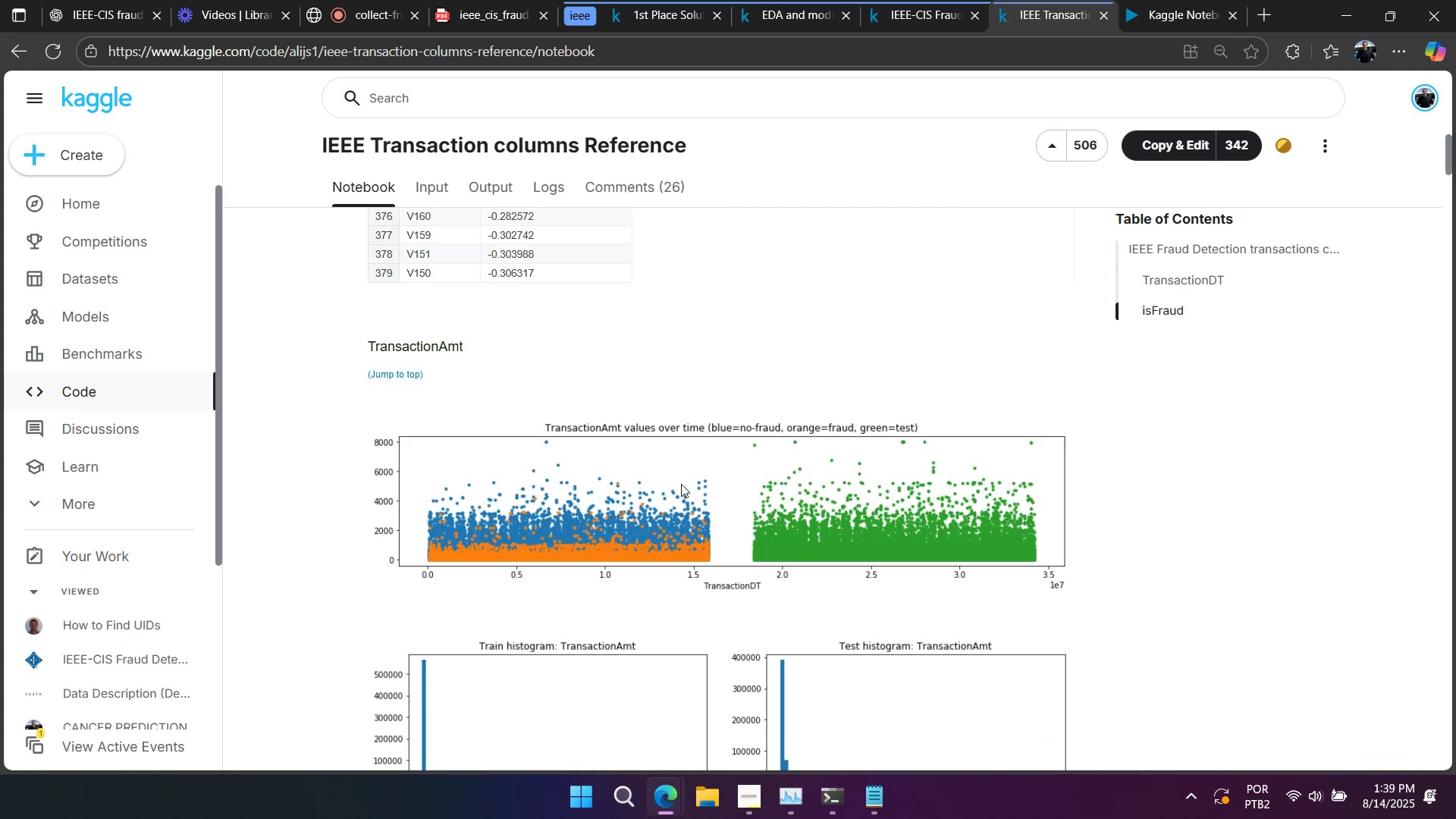 
scroll: coordinate [678, 485], scroll_direction: up, amount: 1.0
 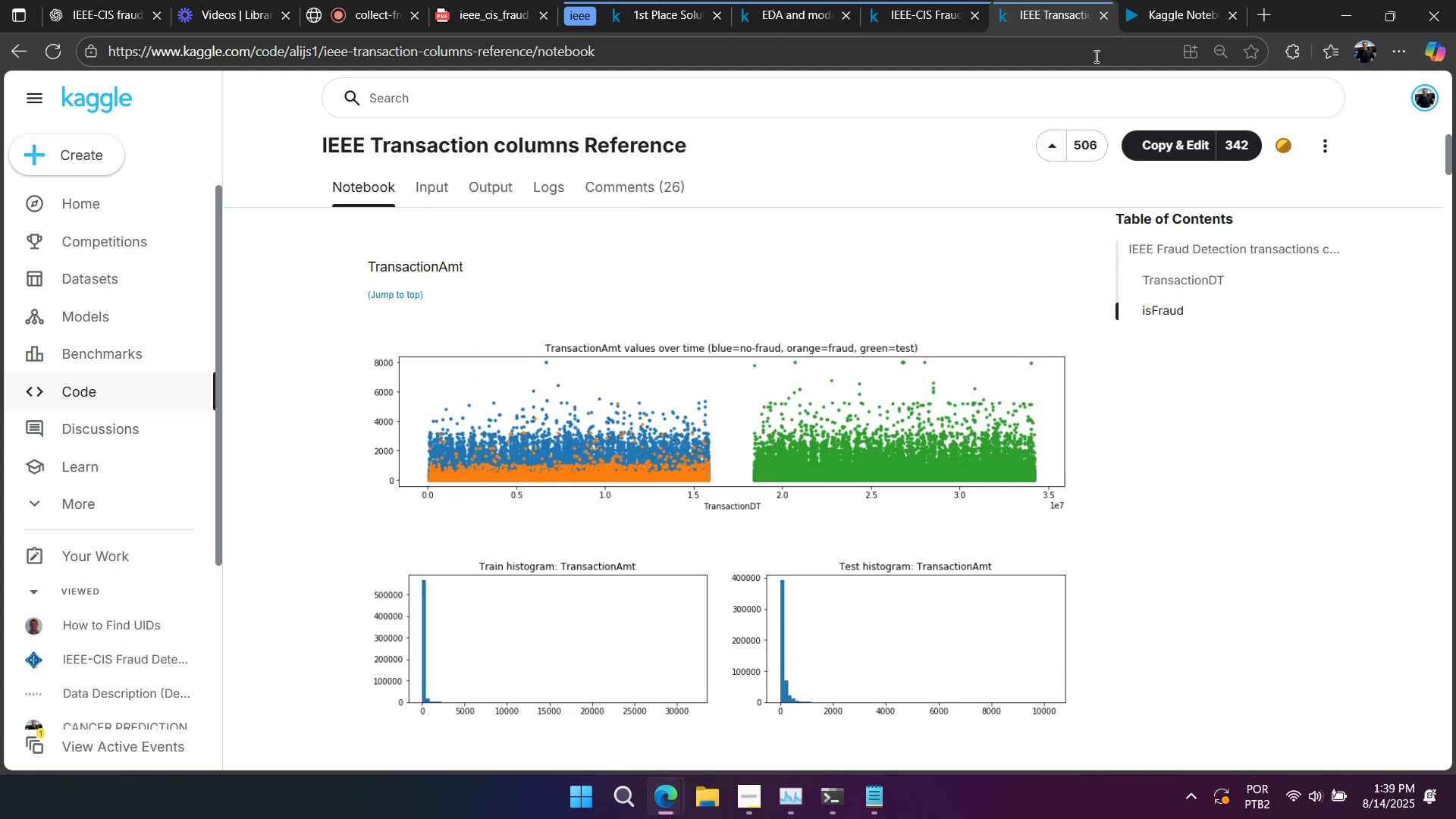 
left_click([1137, 18])
 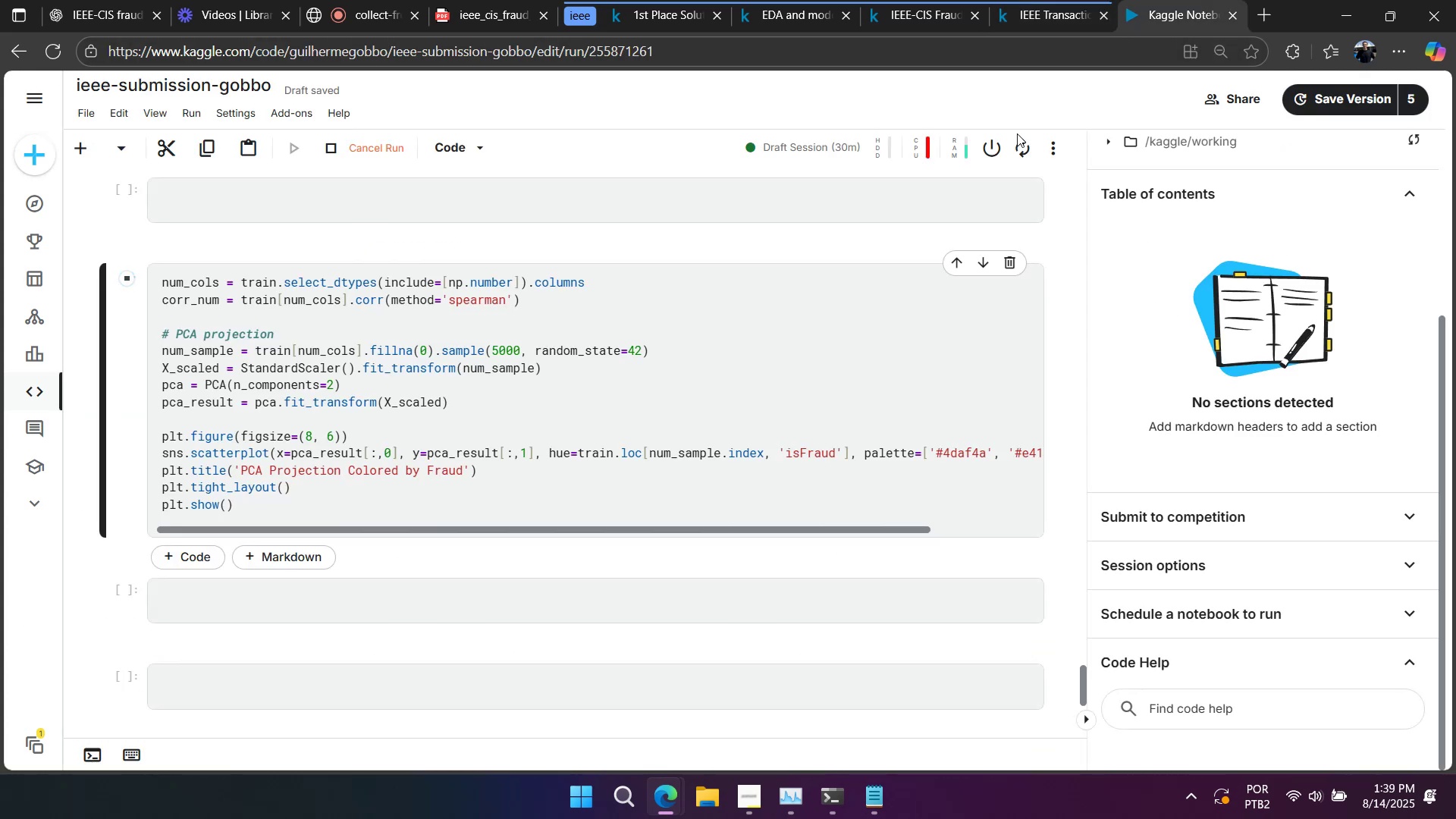 
scroll: coordinate [792, 393], scroll_direction: up, amount: 5.0
 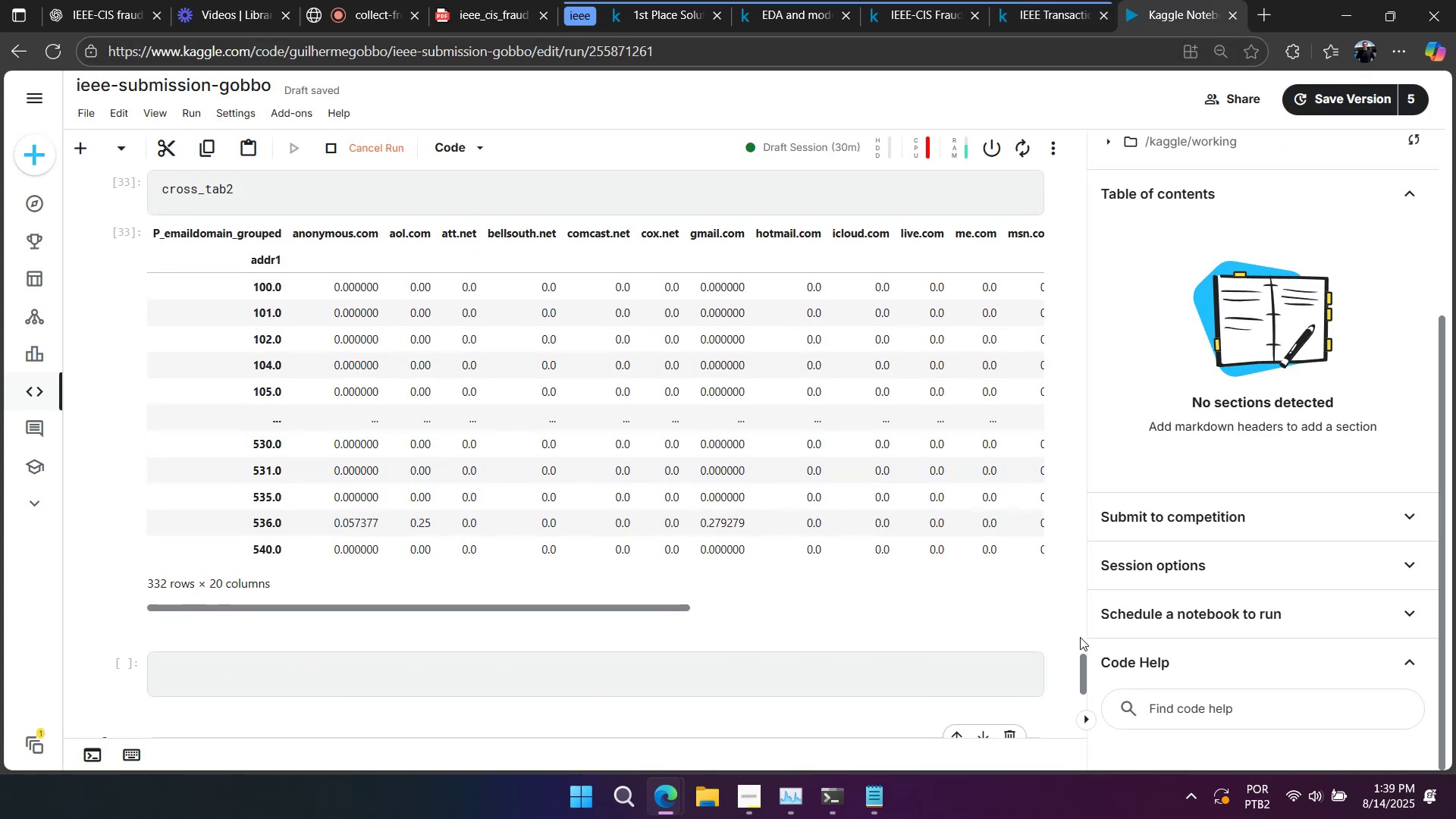 
scroll: coordinate [843, 544], scroll_direction: down, amount: 19.0
 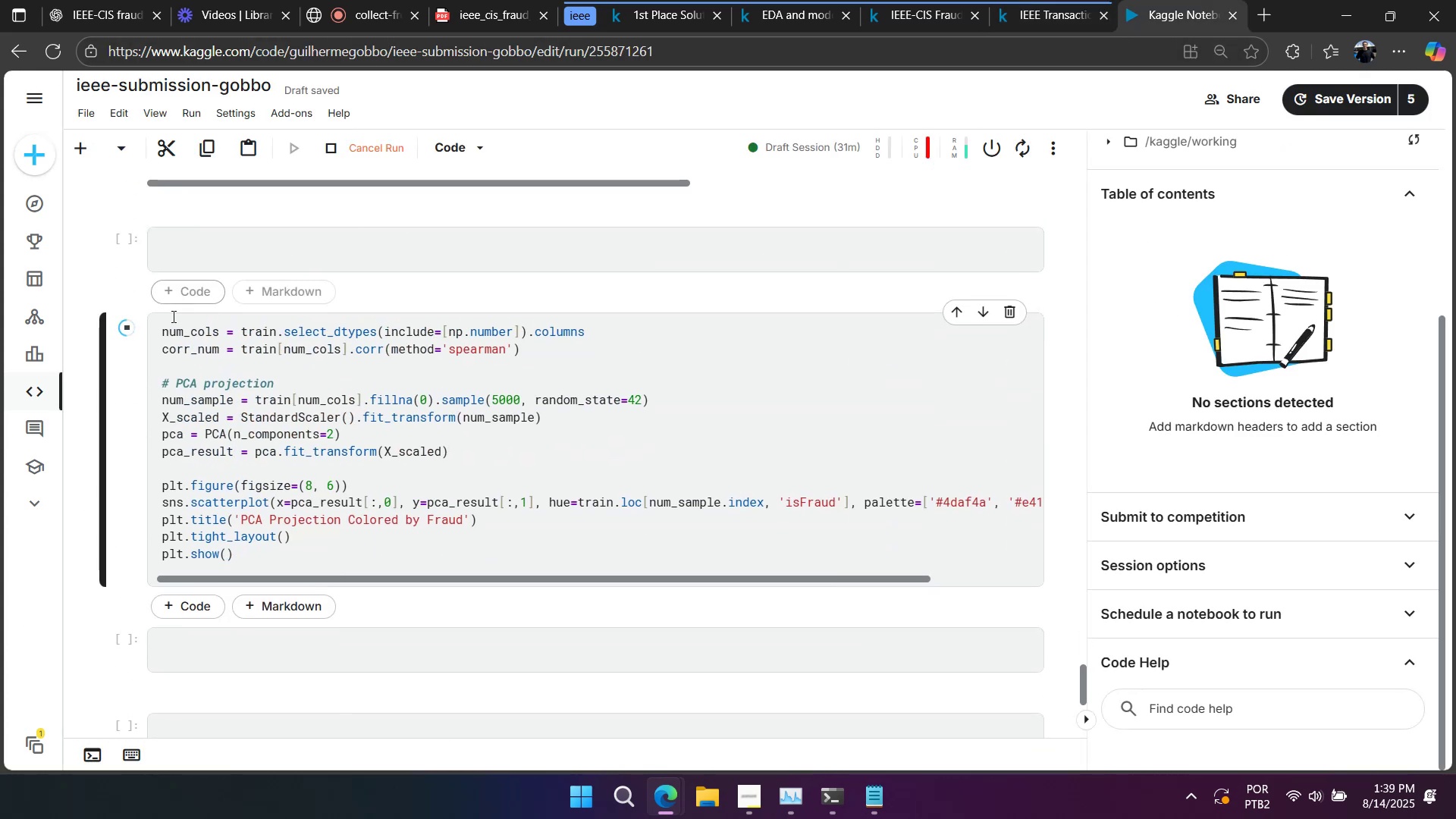 
mouse_move([147, 337])
 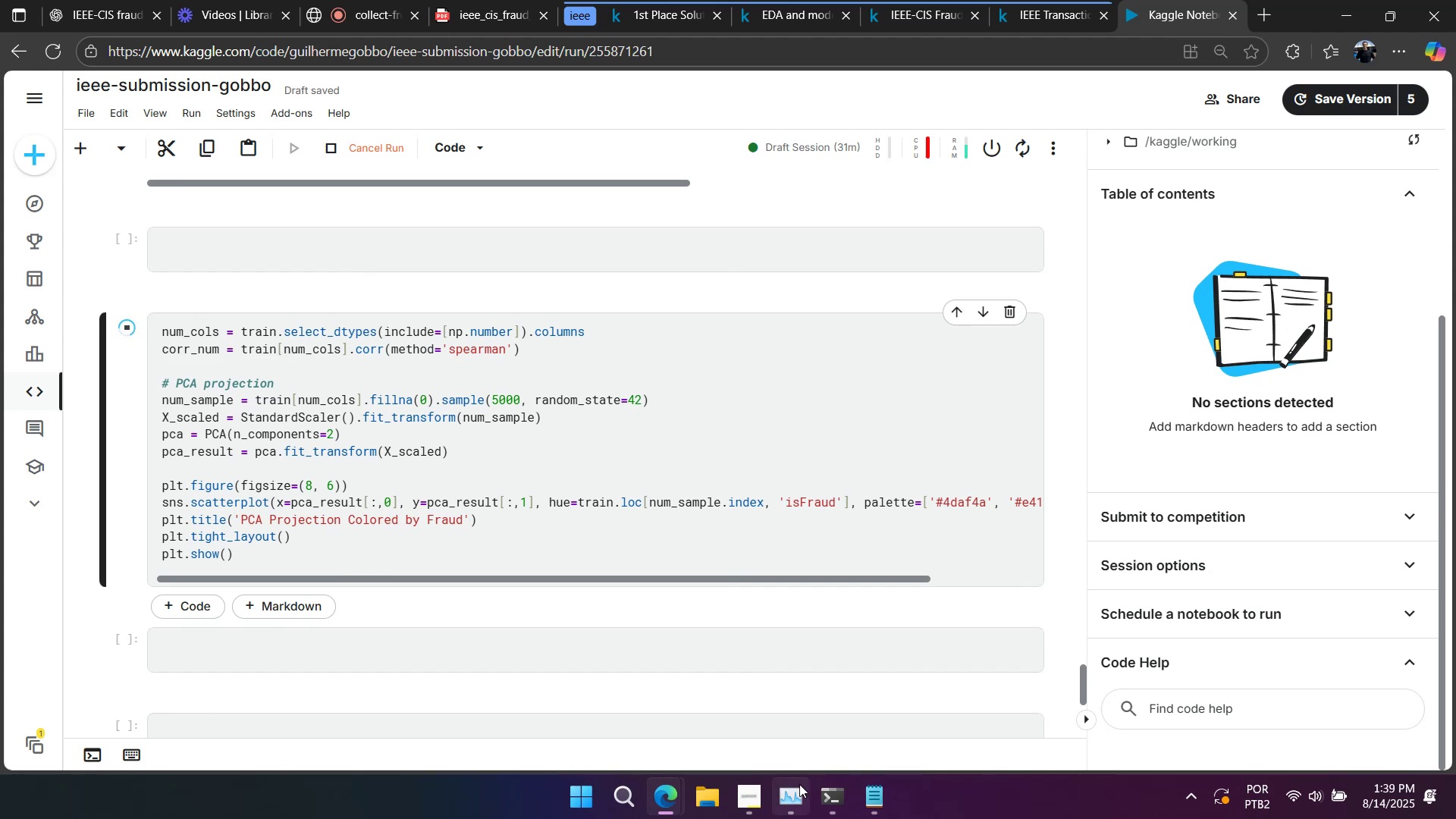 
left_click([789, 791])
 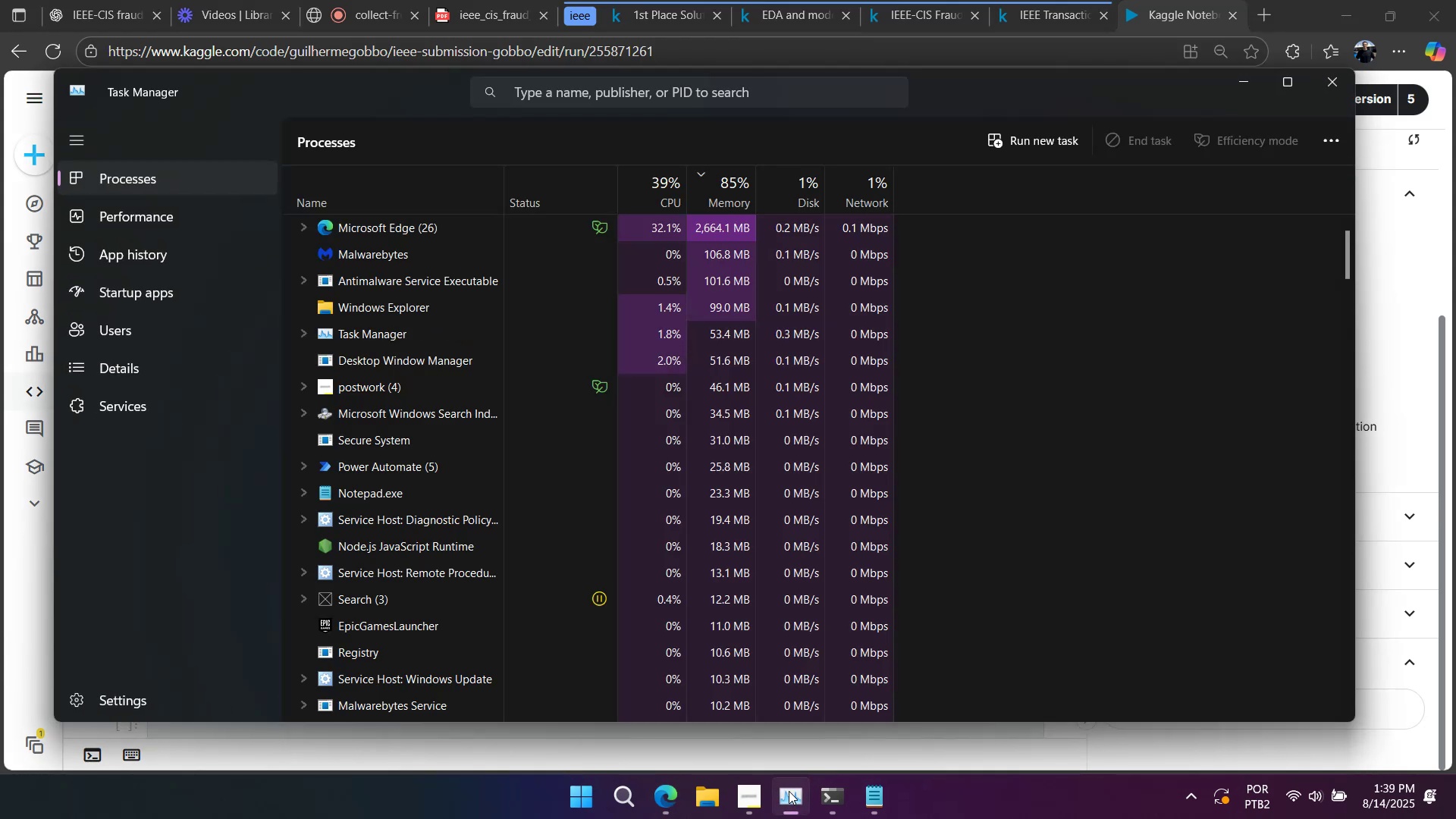 
left_click([789, 791])
 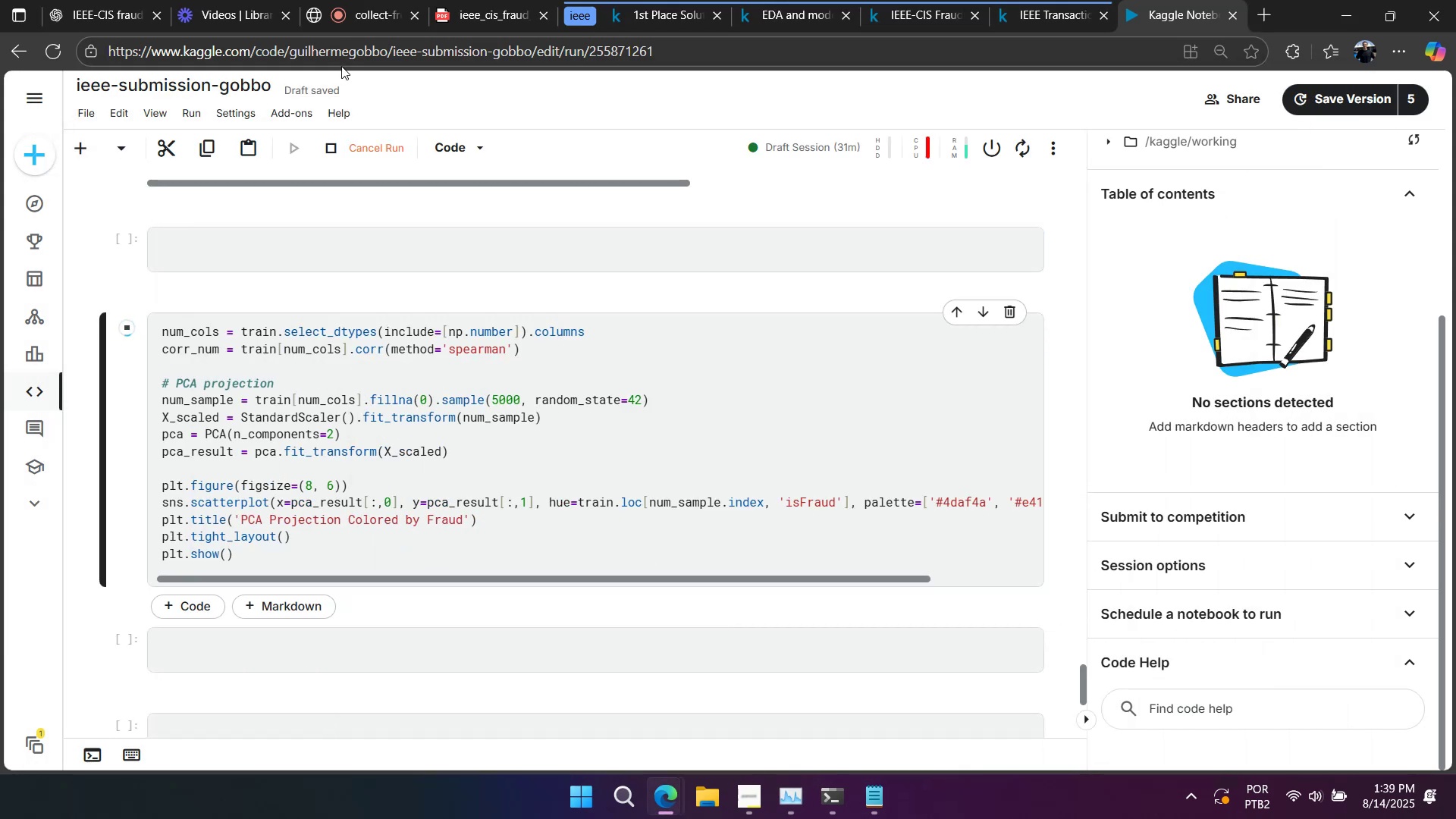 
left_click([356, 14])
 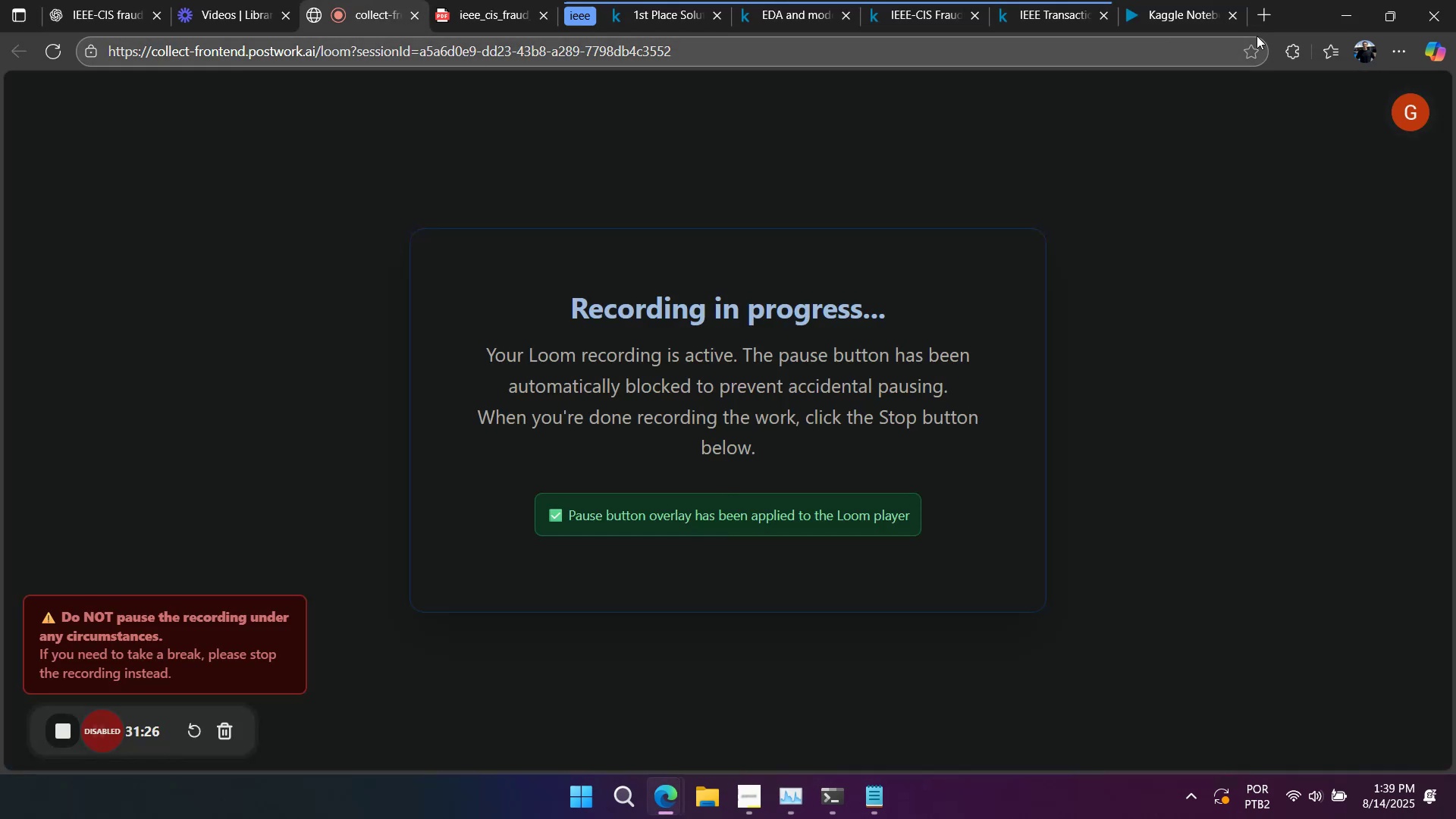 
left_click([1200, 15])
 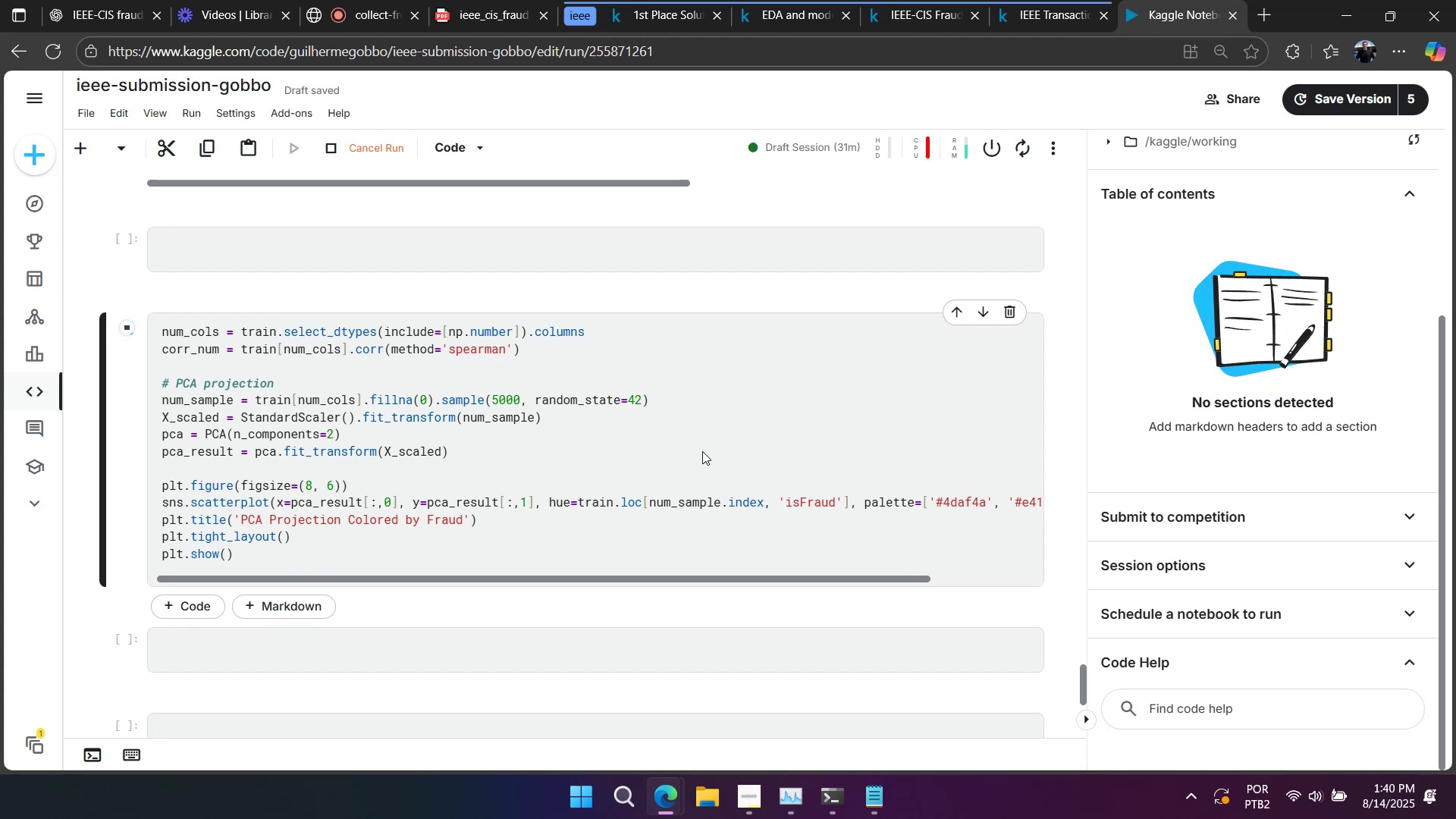 
wait(23.24)
 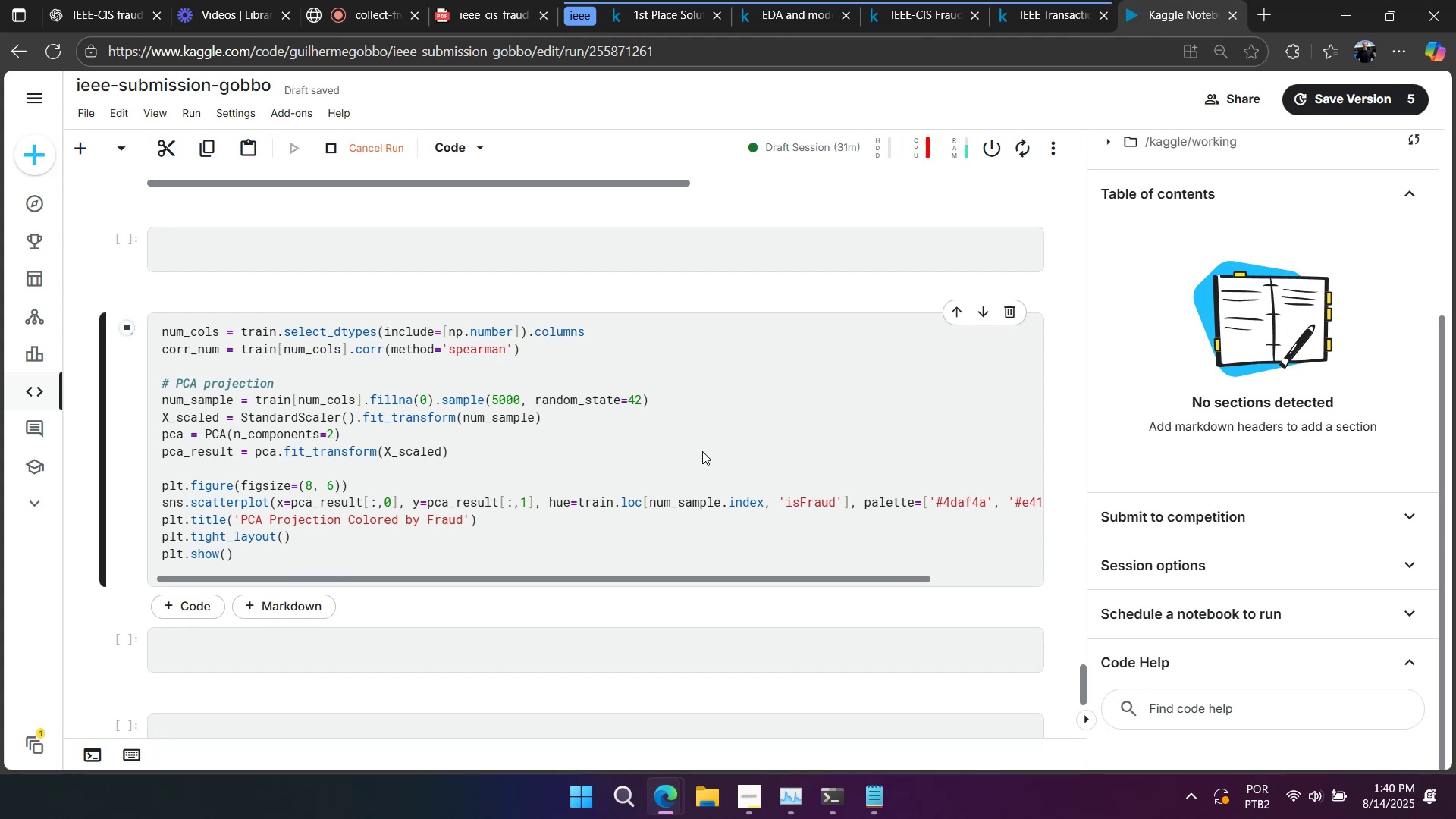 
left_click([1006, 20])
 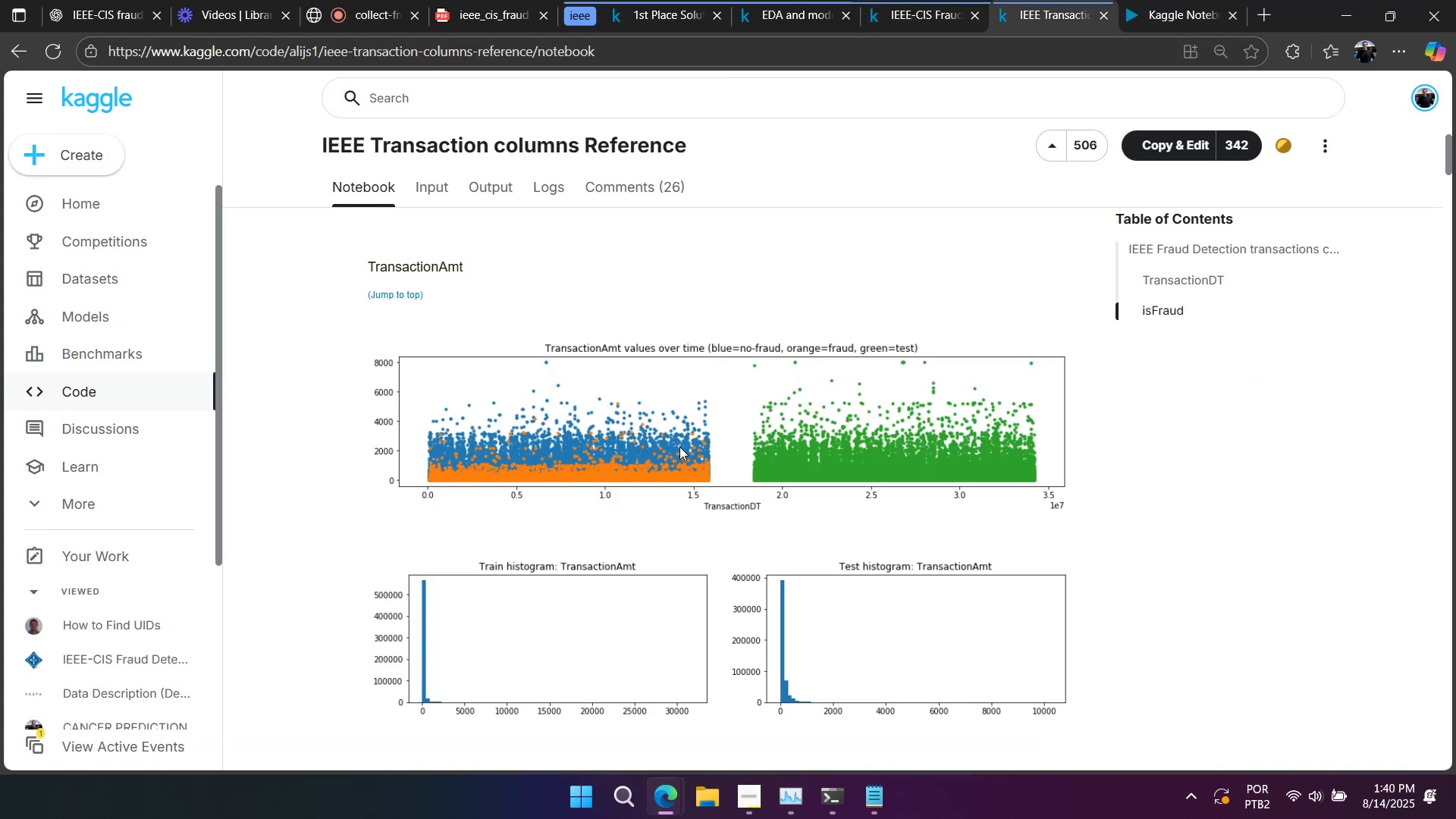 
wait(6.79)
 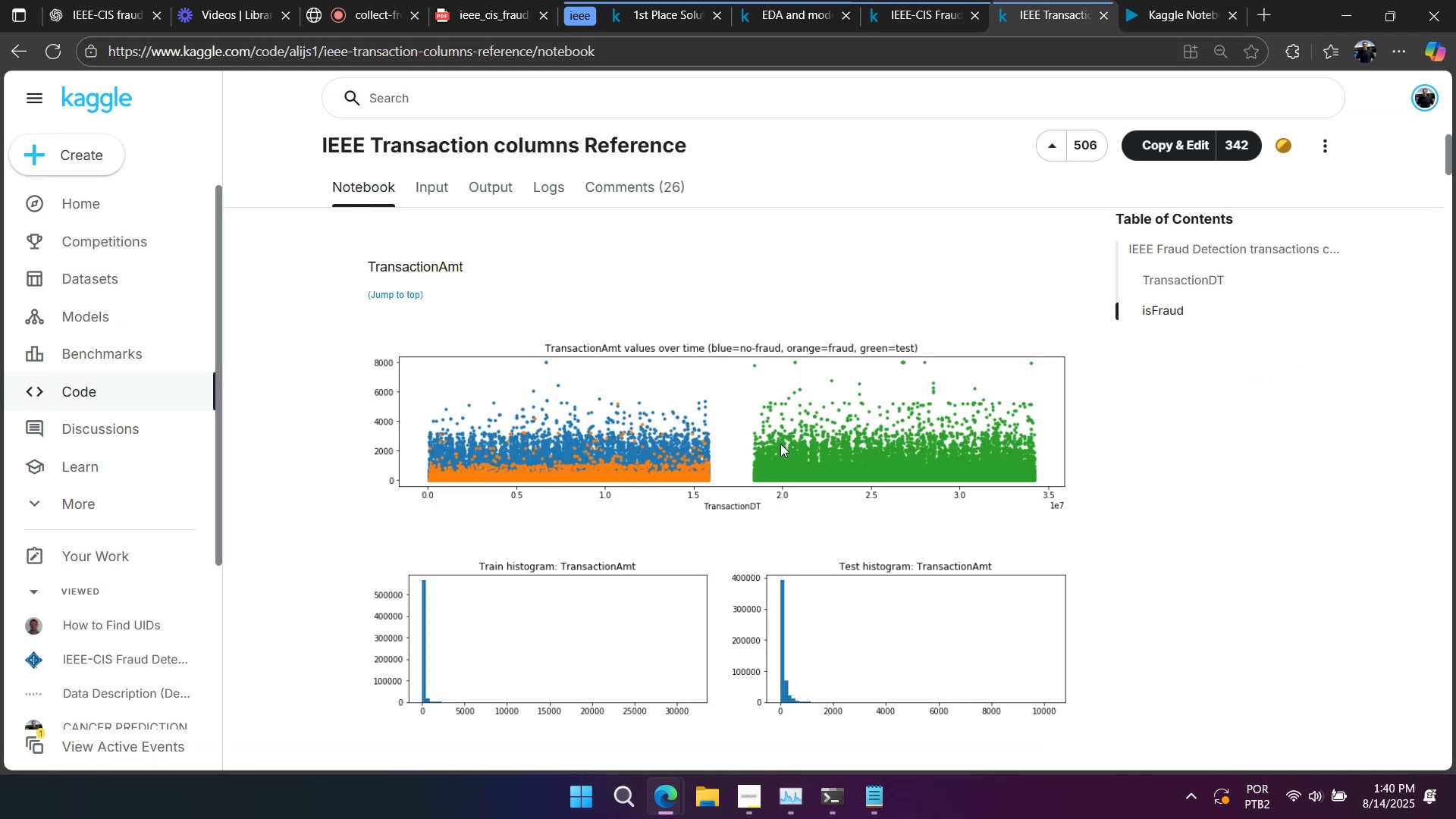 
left_click([1159, 26])
 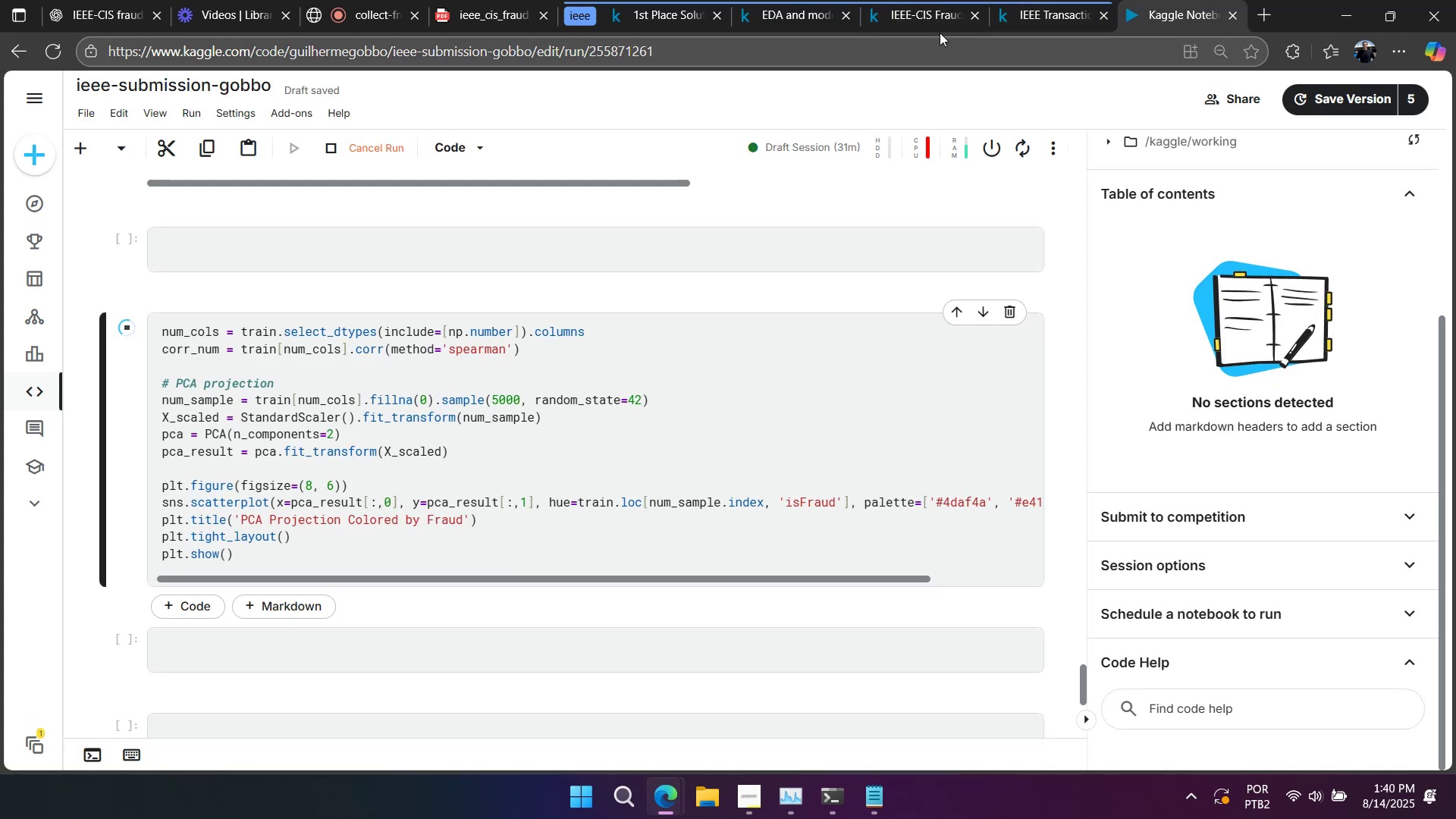 
left_click([1009, 14])
 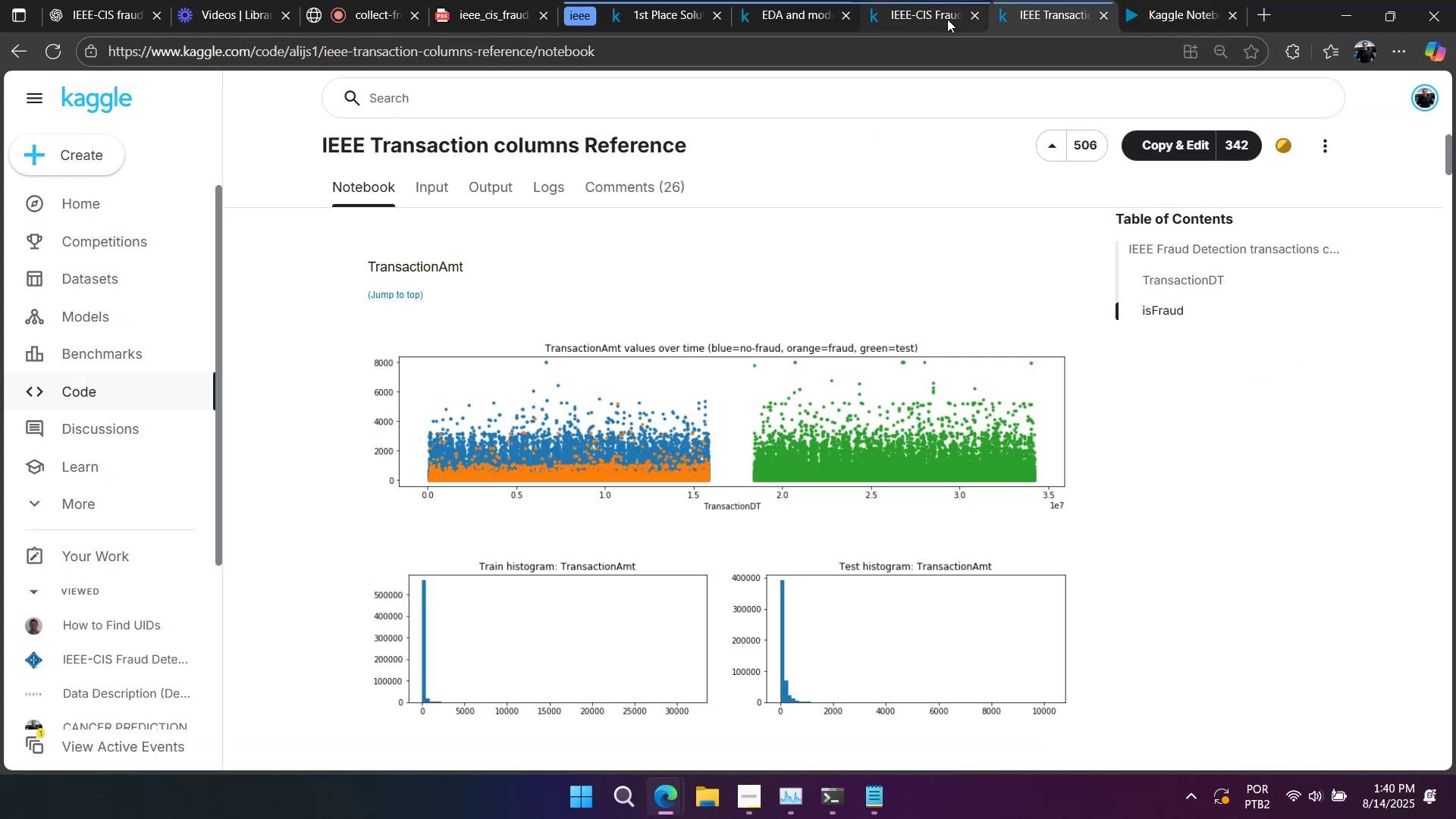 
mouse_move([927, 31])
 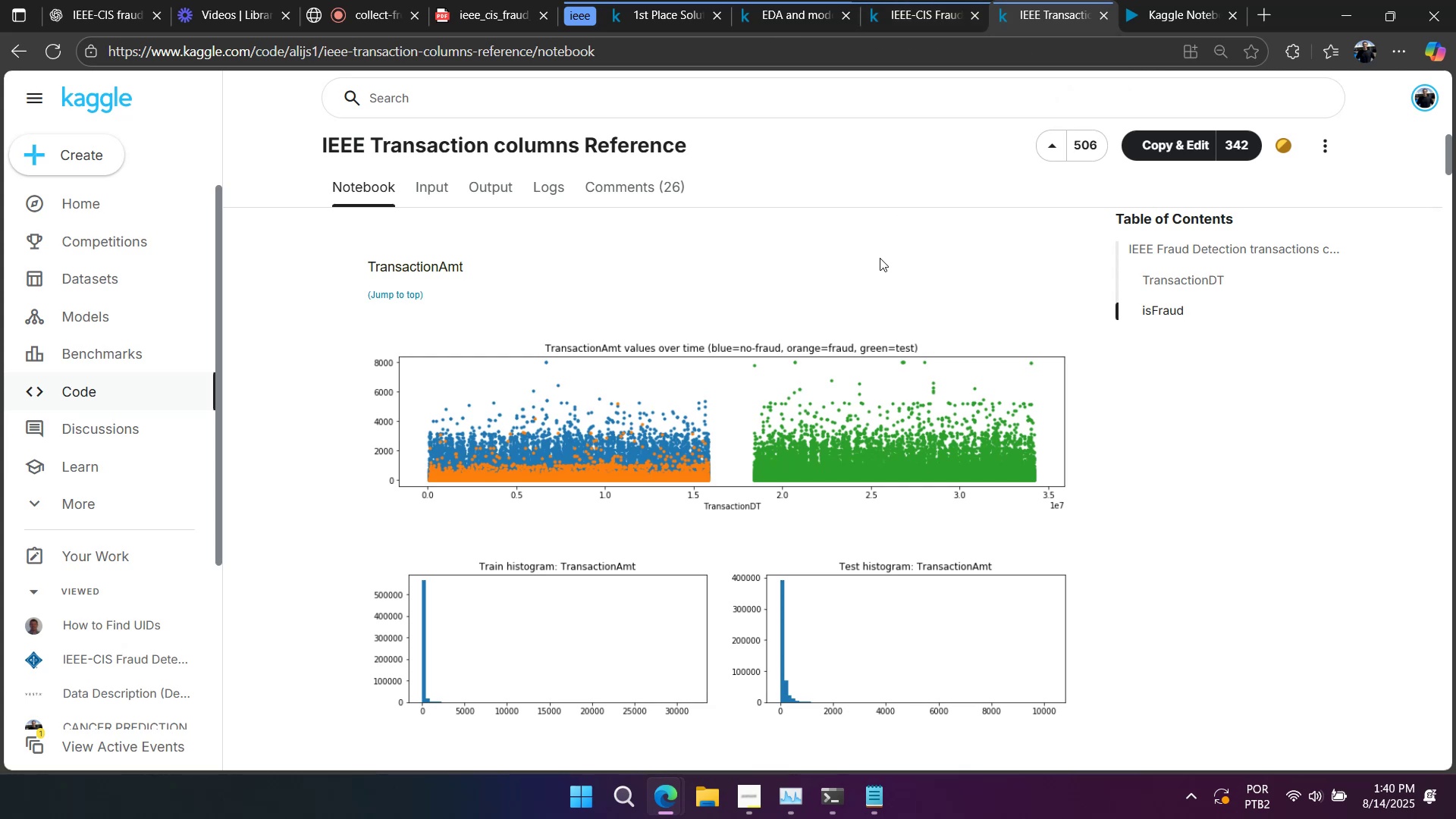 
left_click([880, 805])
 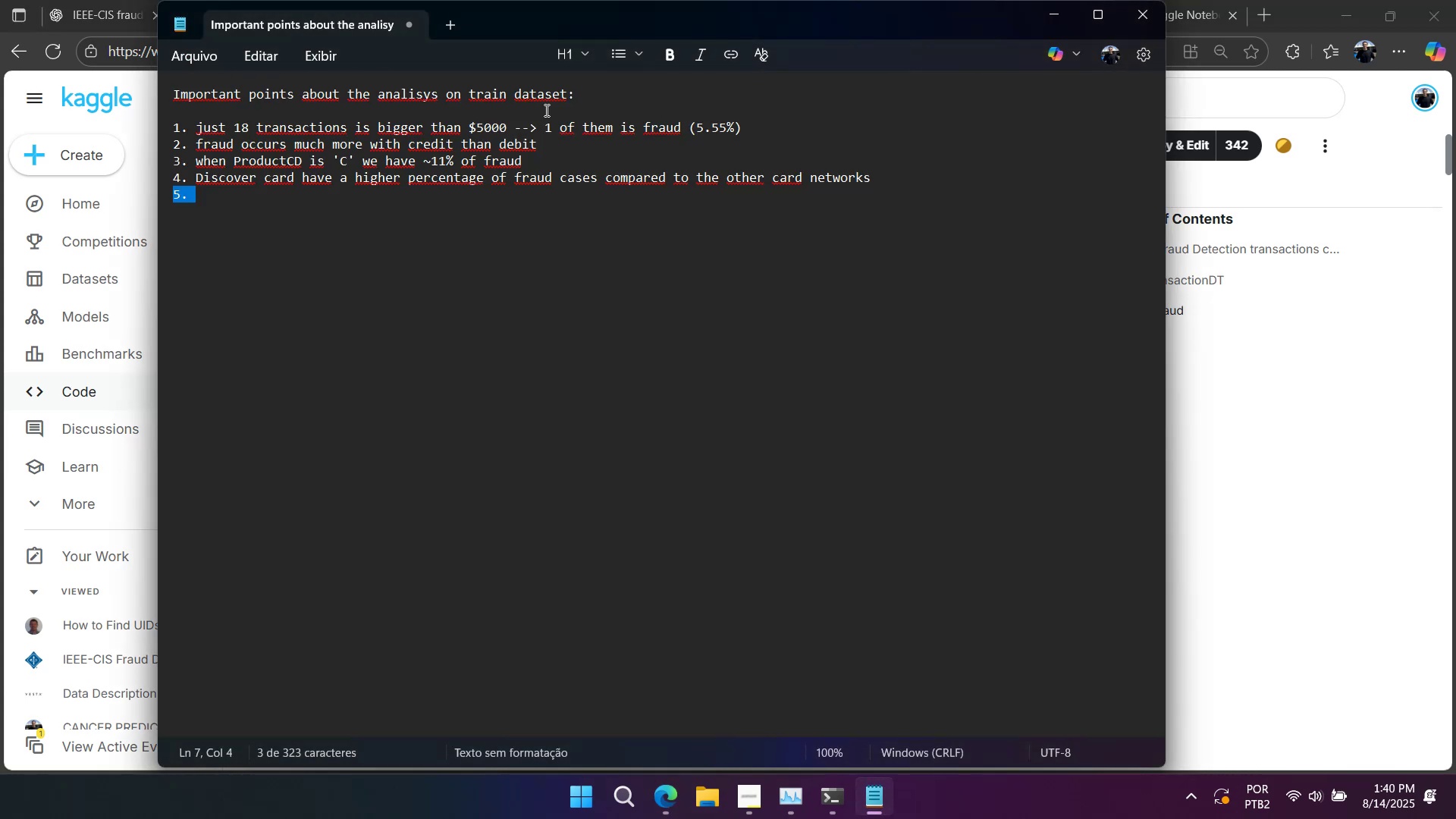 
left_click([626, 98])
 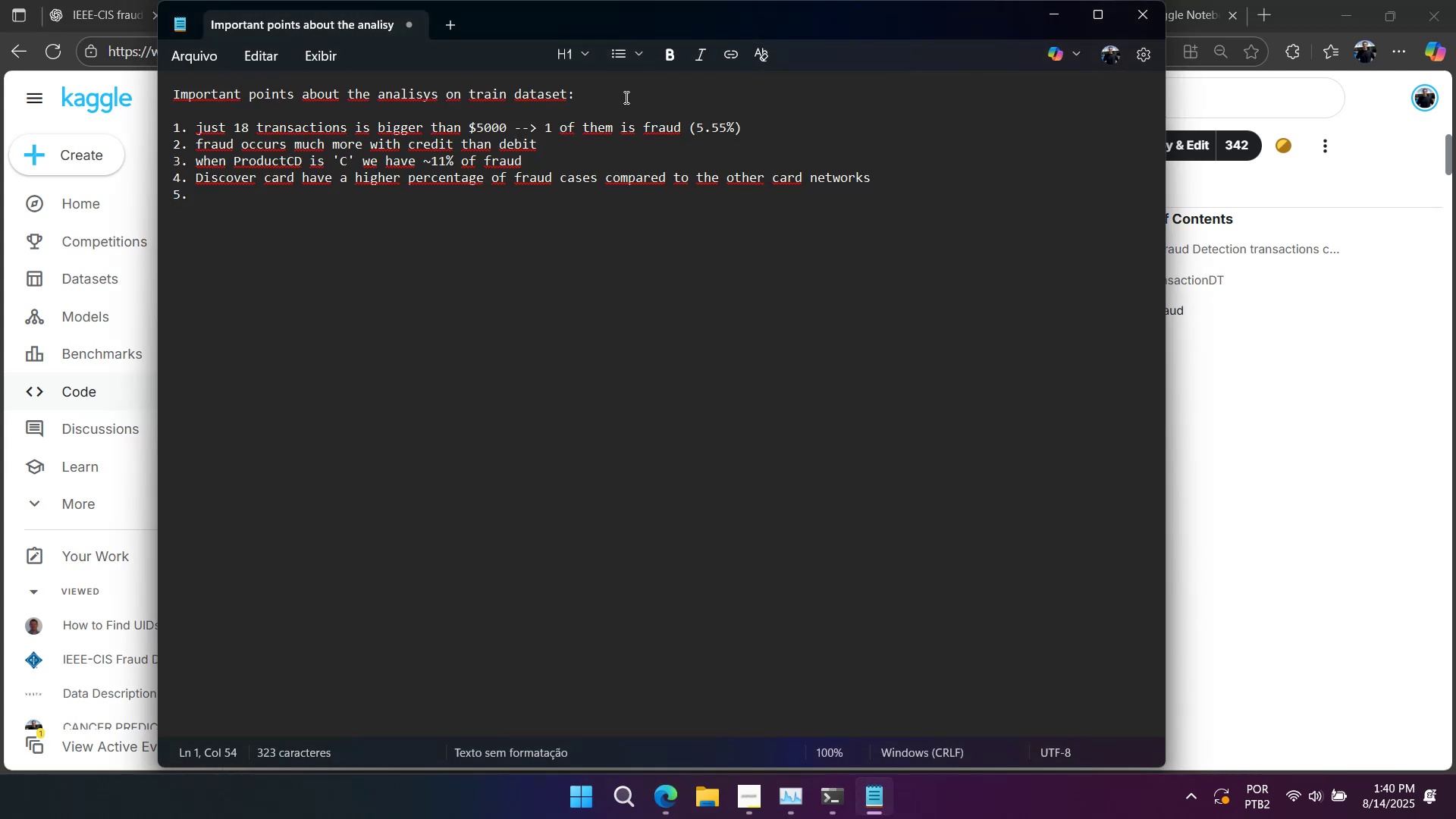 
key(Enter)
 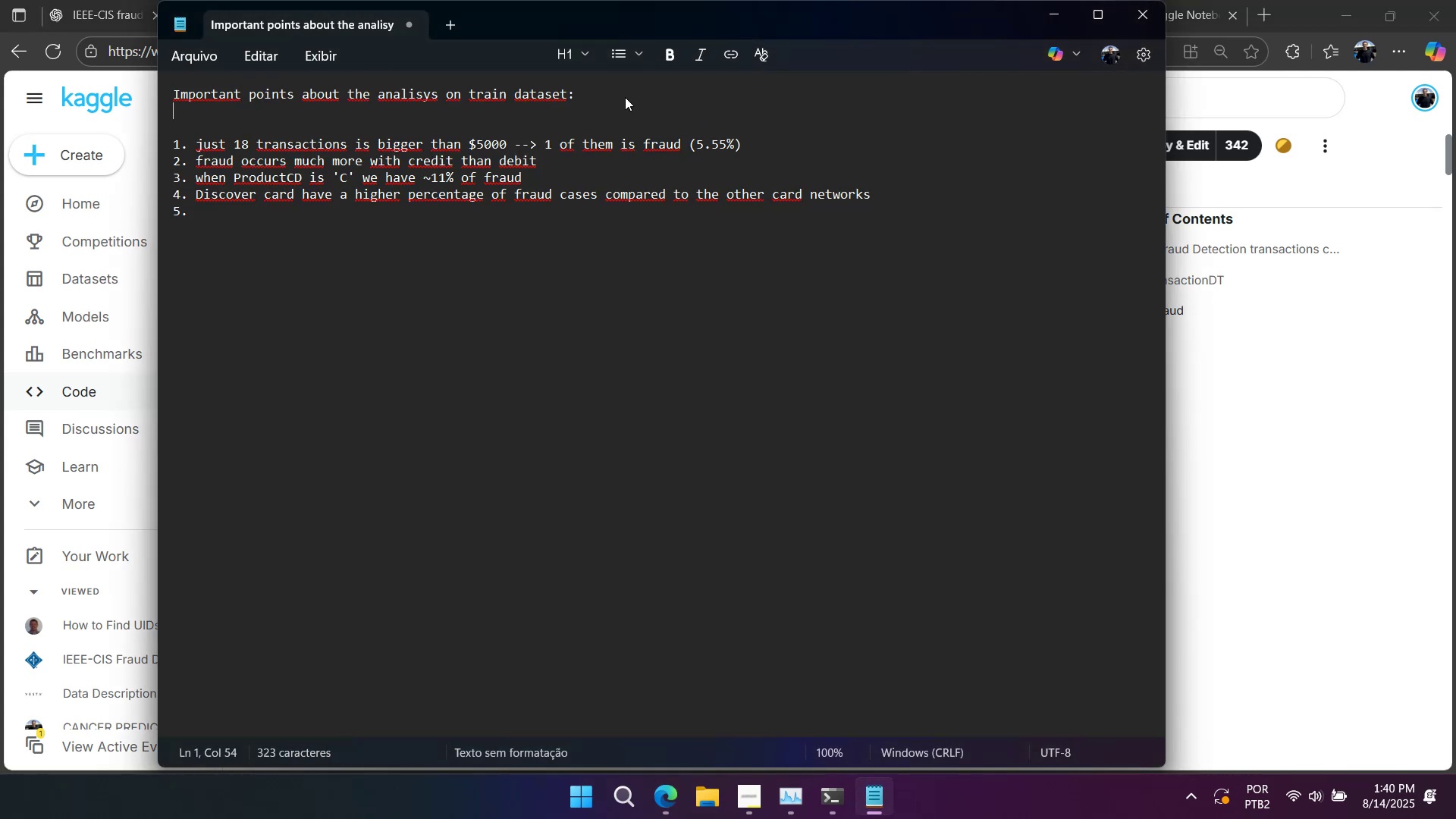 
key(Enter)
 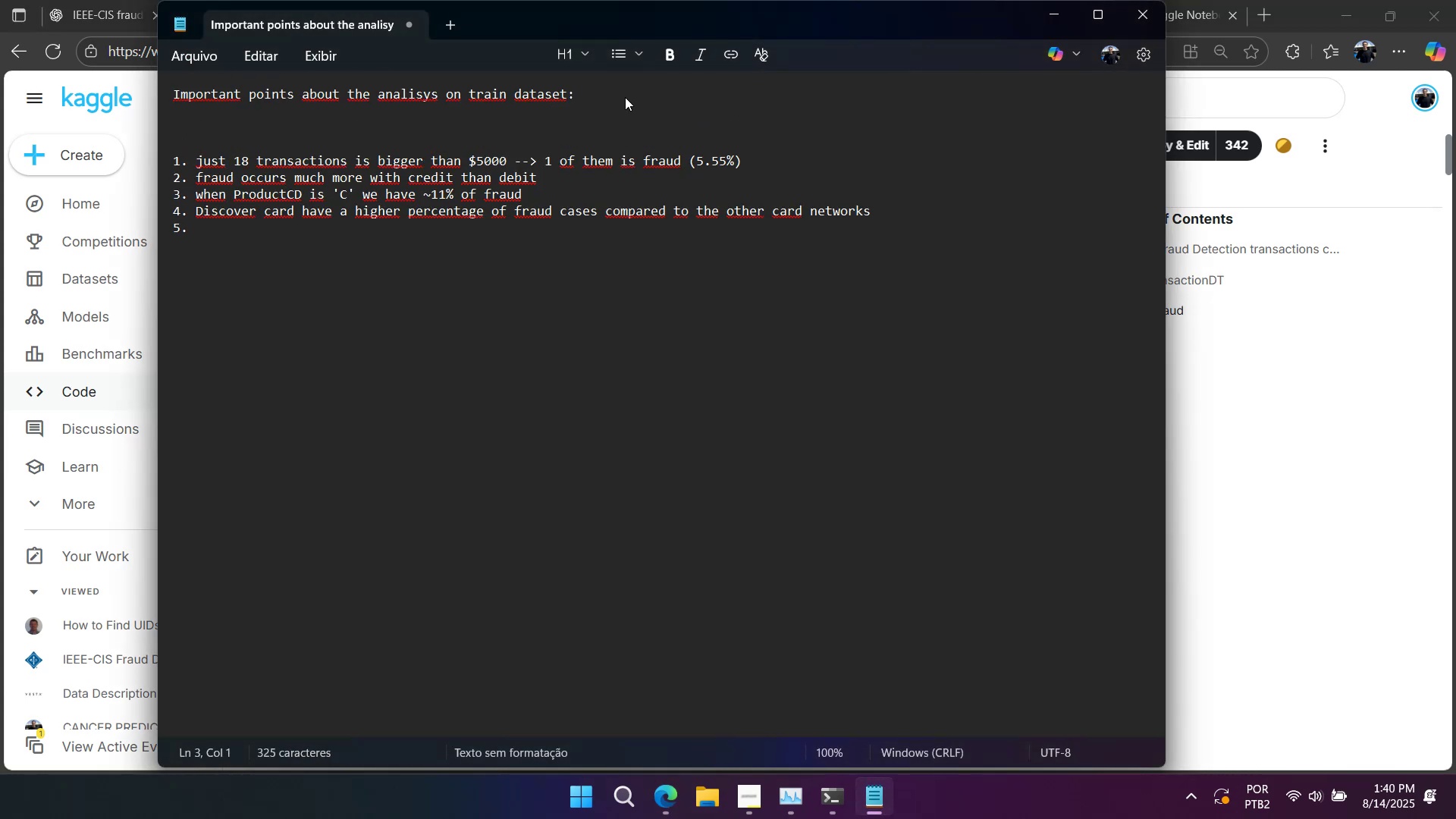 
key(Shift+E)
 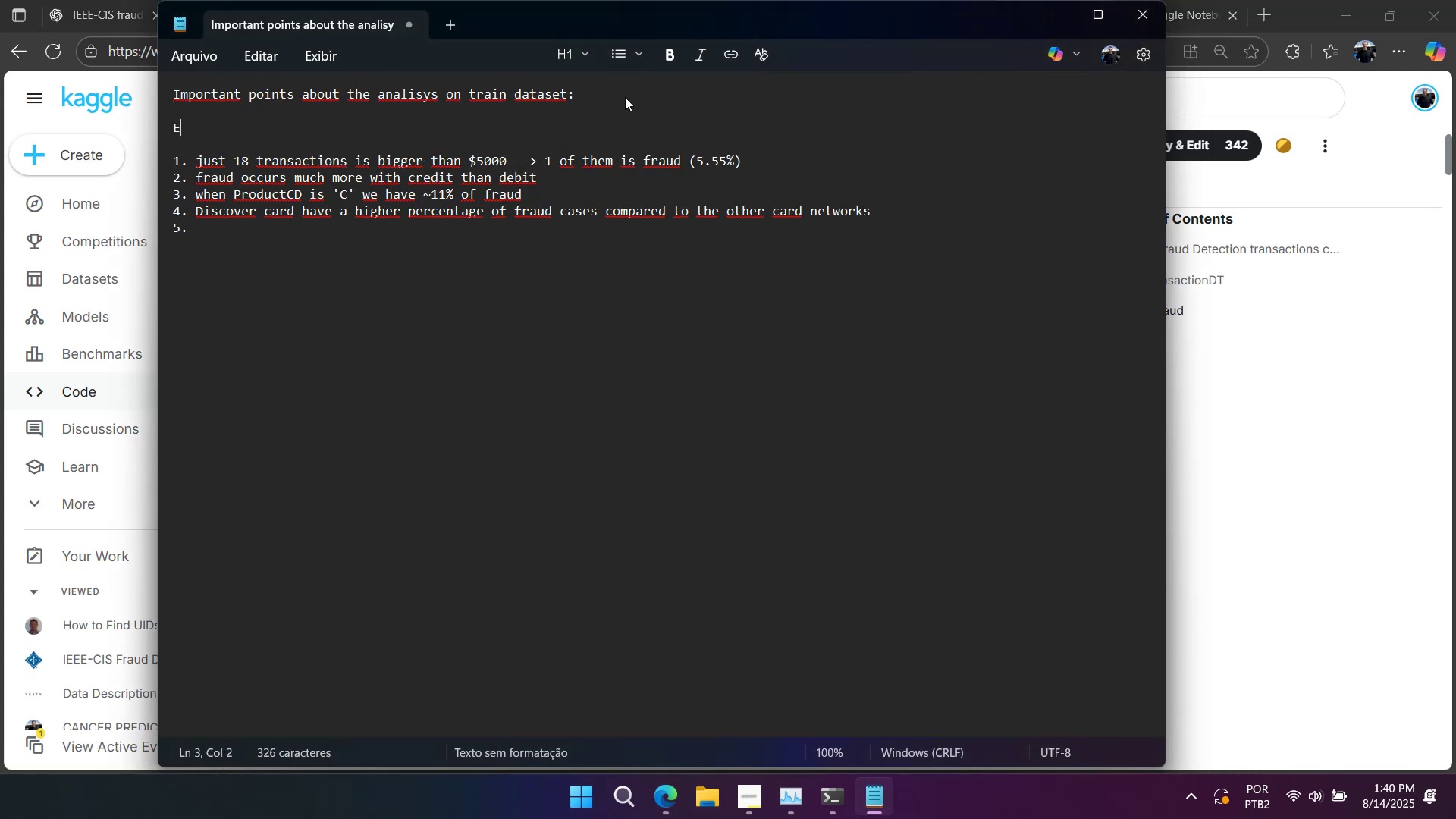 
key(Shift+Backspace)
 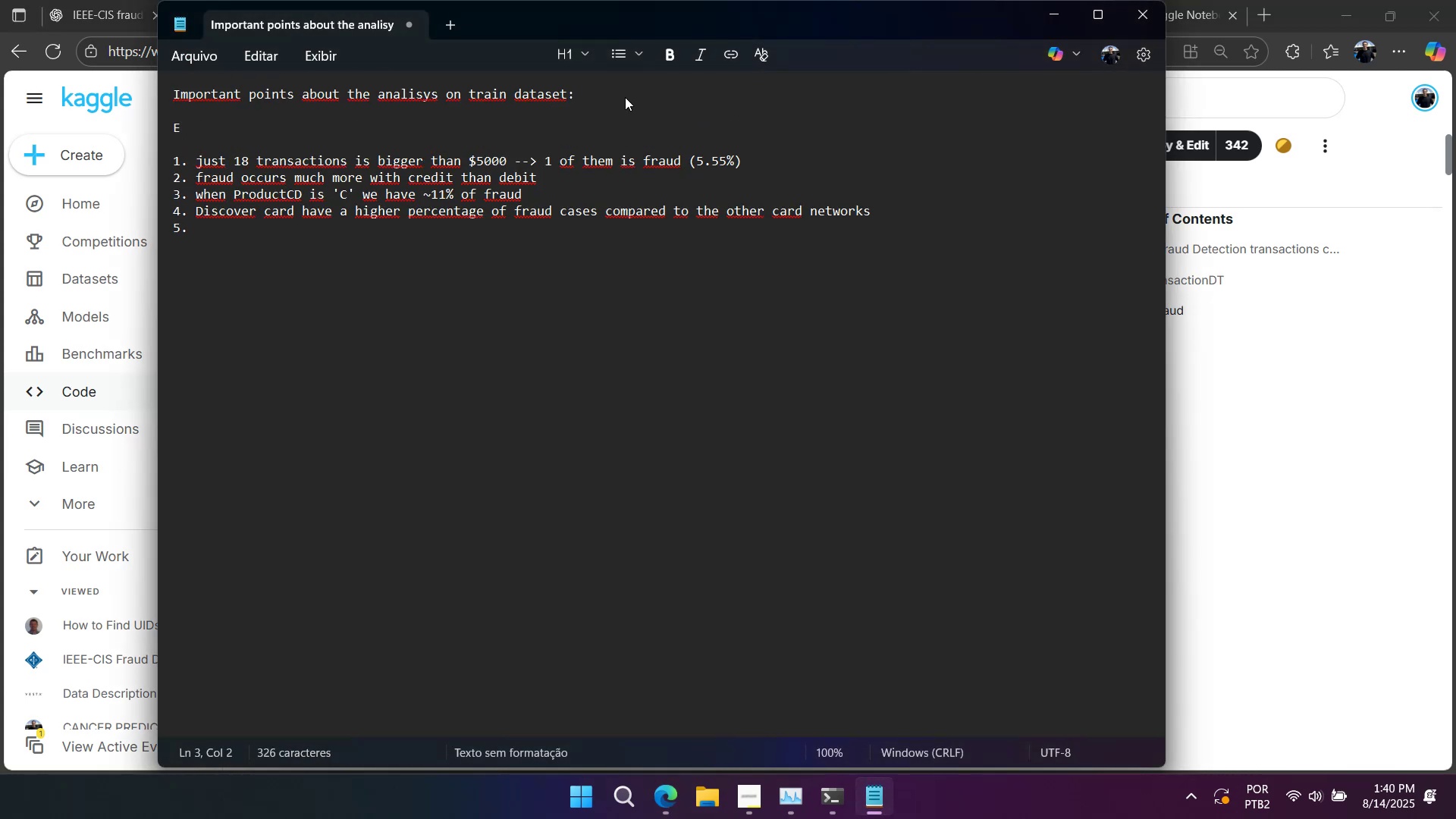 
key(Shift+Backspace)
 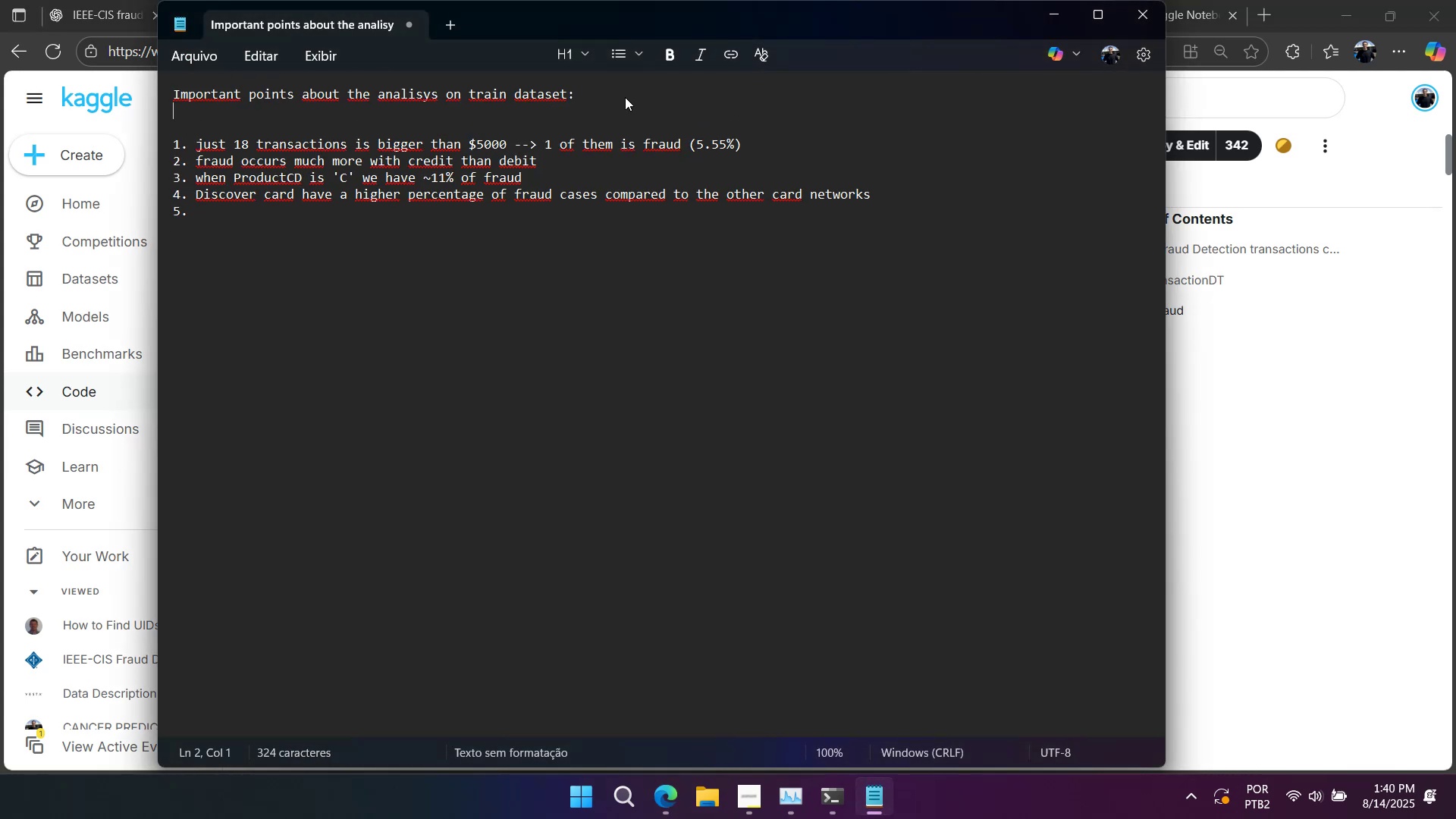 
key(Enter)
 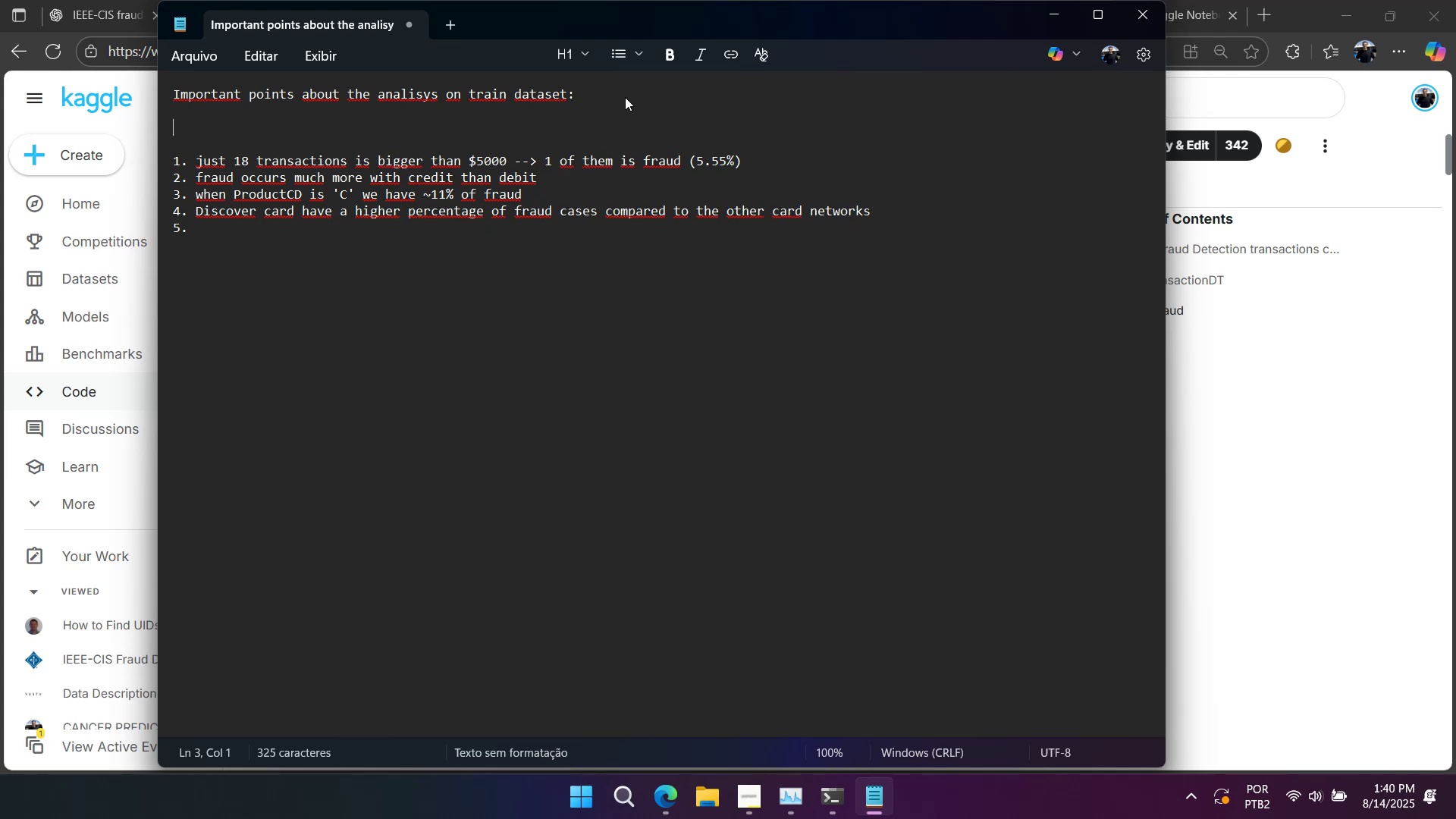 
hold_key(key=ShiftLeft, duration=0.85)
 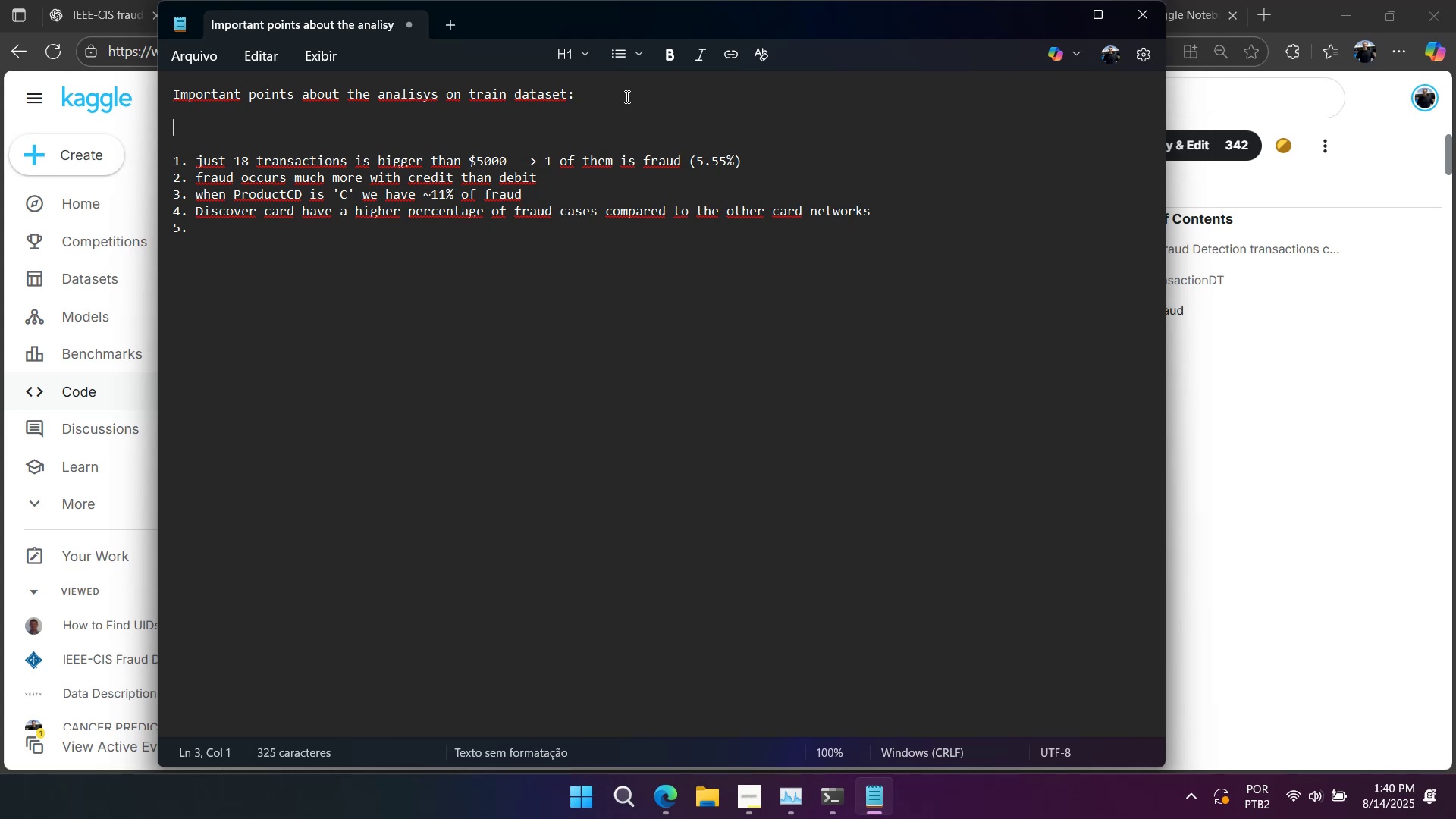 
hold_key(key=ShiftLeft, duration=1.53)
 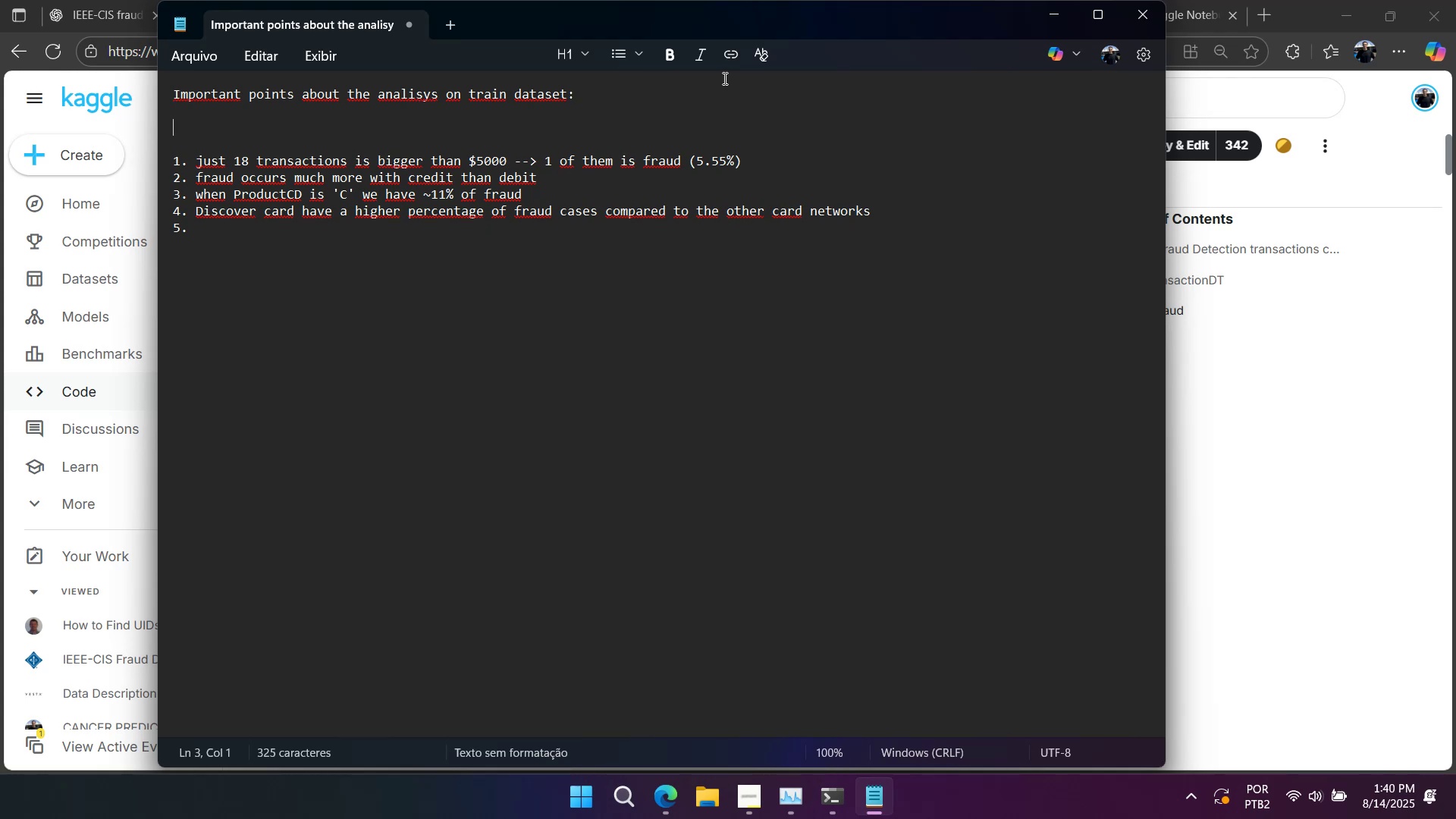 
type(Some informations were taken y)
key(Backspace)
type(b the EDA)
key(Backspace)
type(a)
key(Backspace)
type(A from? )
 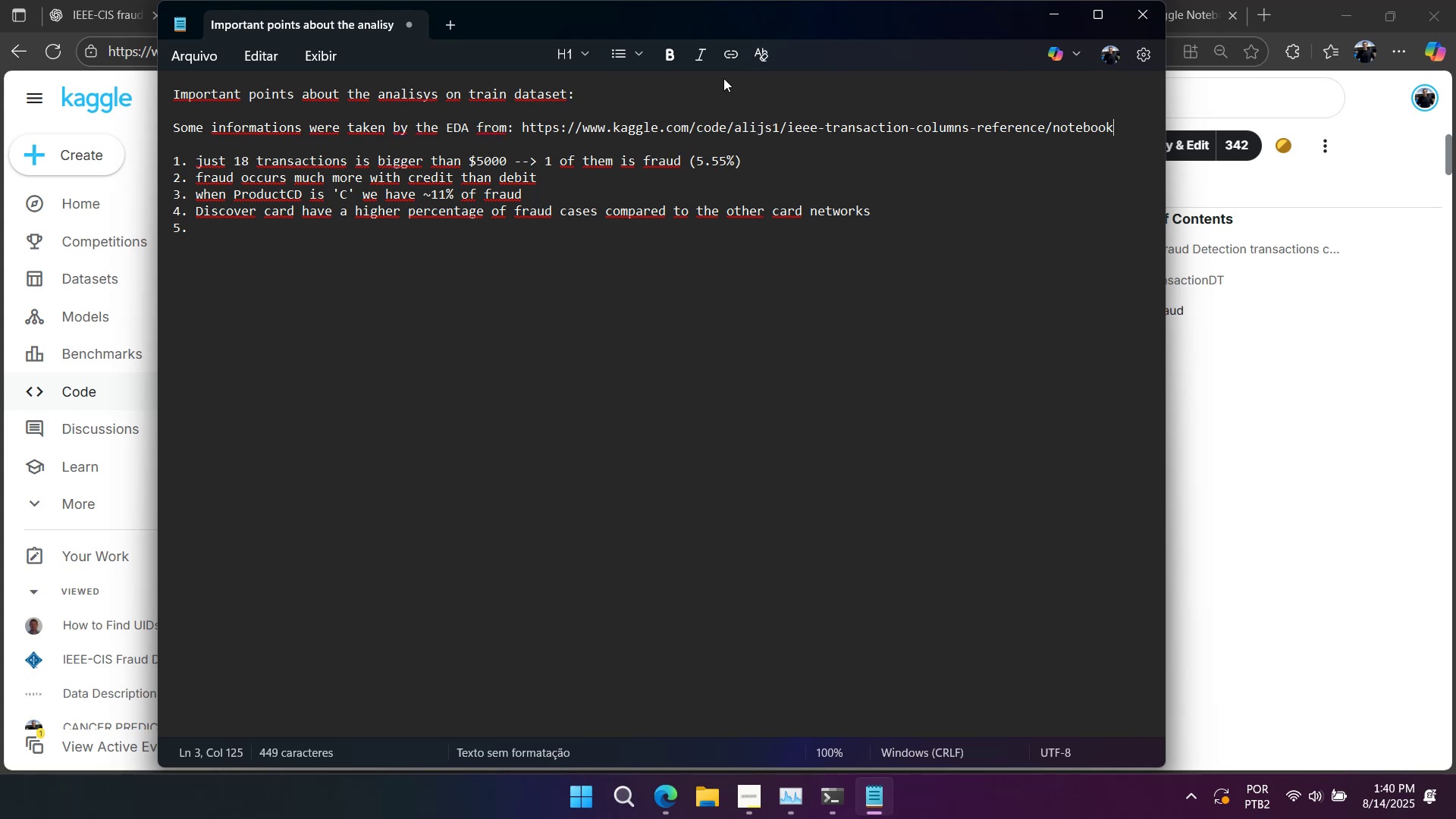 
key(Control+V)
 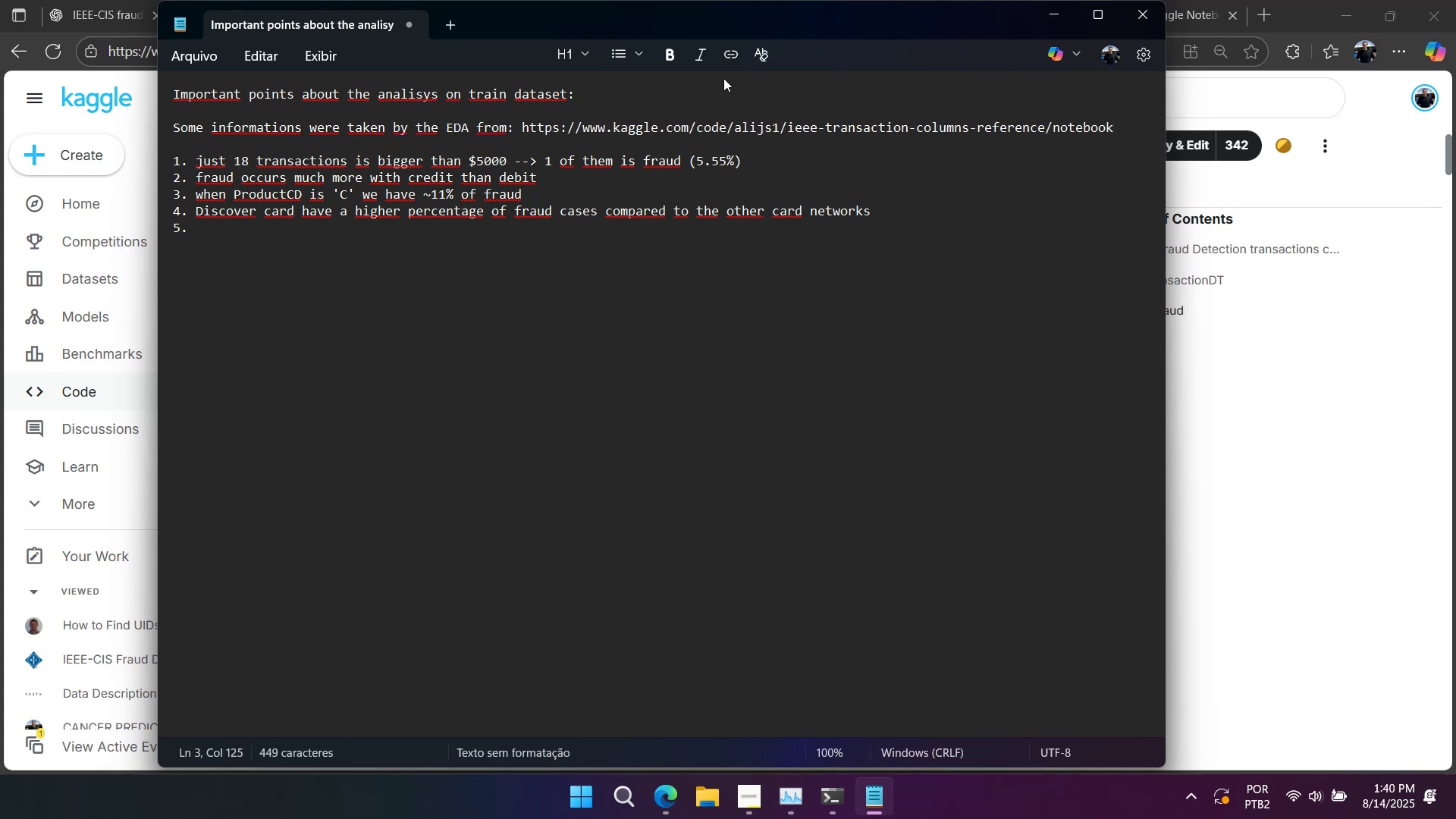 
type( (this was )
key(Backspace)
key(Backspace)
key(Backspace)
key(Backspace)
key(Backspace)
key(Backspace)
type(s)
key(Backspace)
key(Backspace)
key(Backspace)
key(Backspace)
key(Backspace)
key(Backspace)
 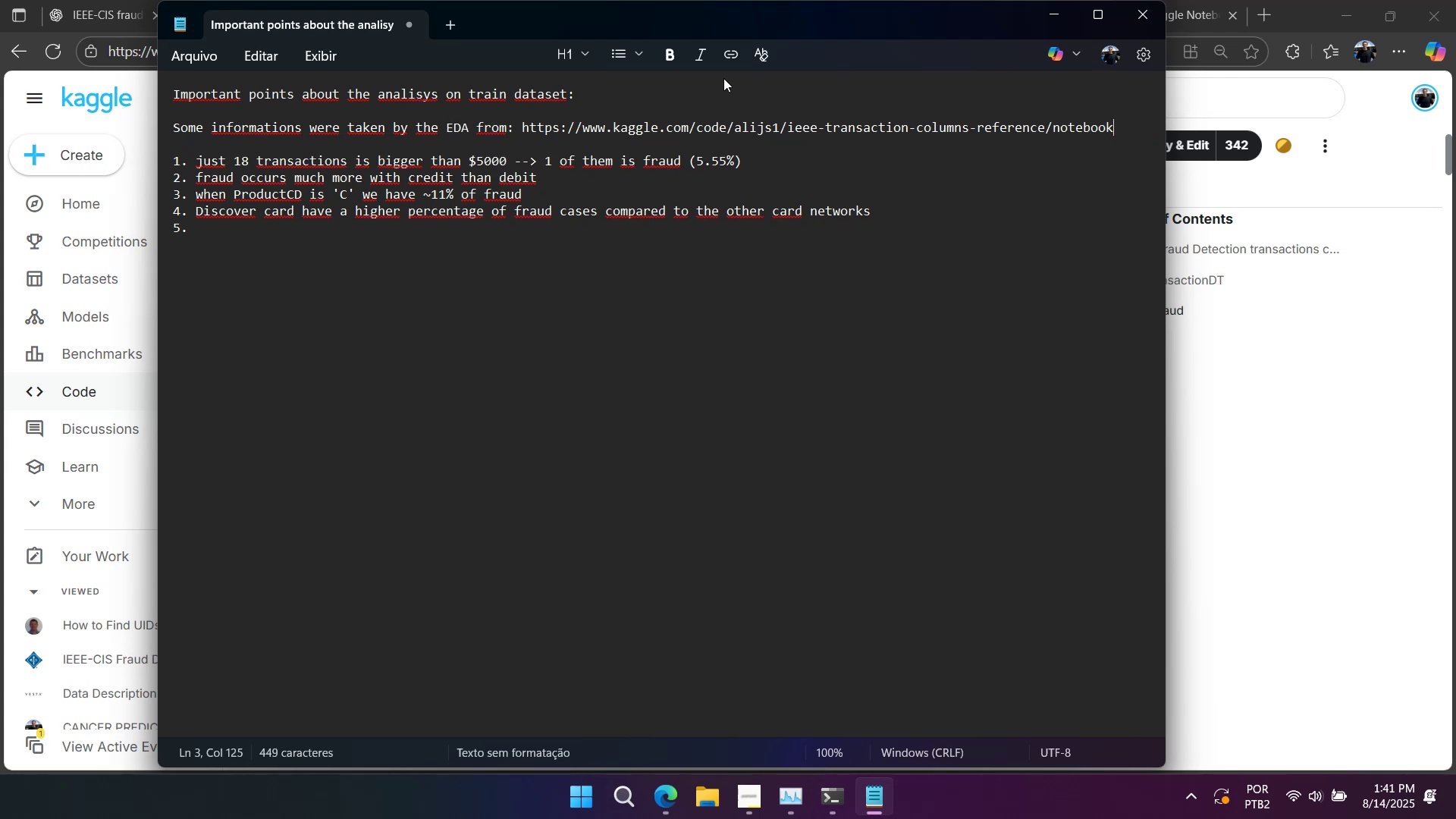 
left_click([1247, 446])
 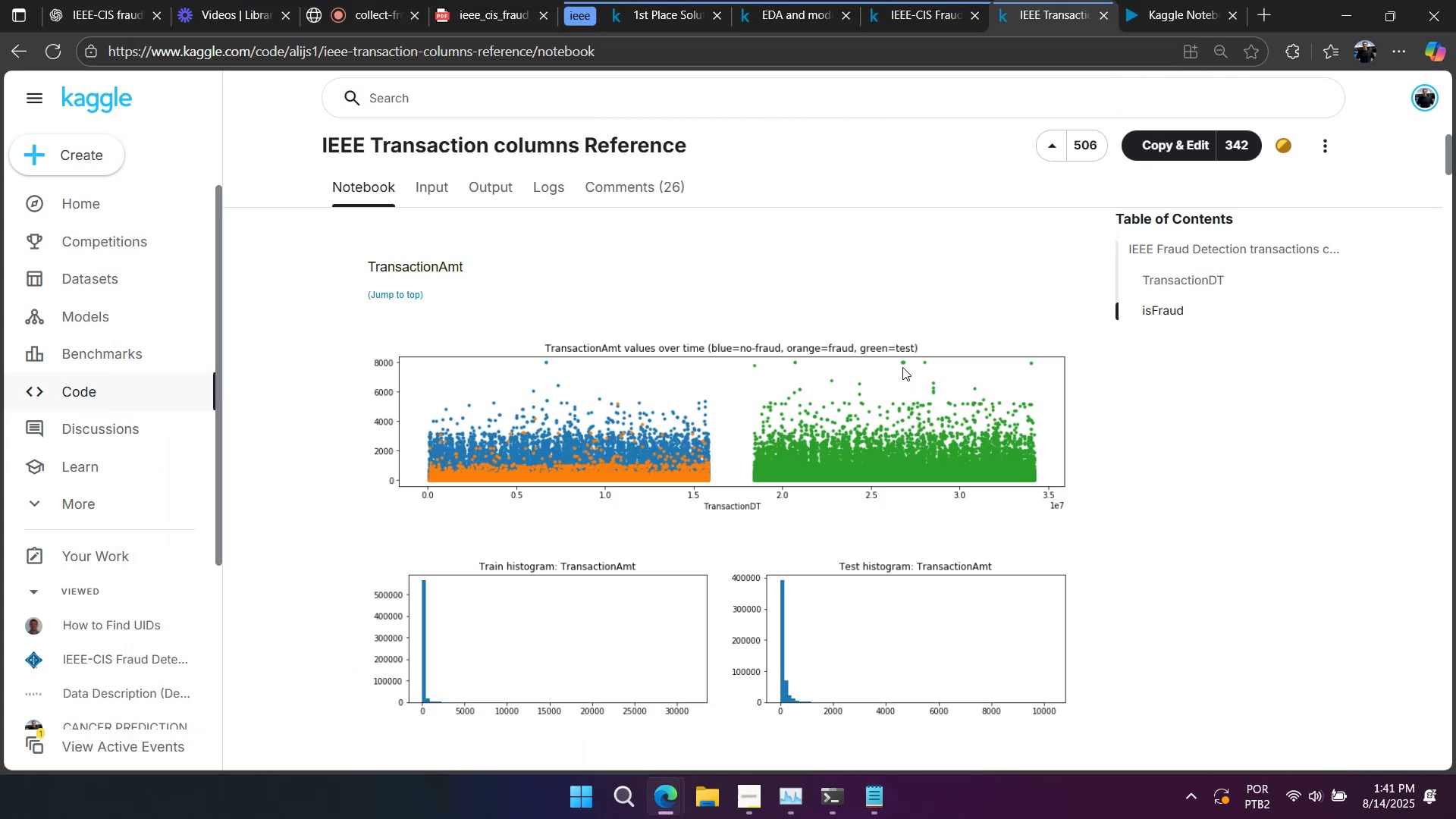 
scroll: coordinate [890, 370], scroll_direction: down, amount: 25.0
 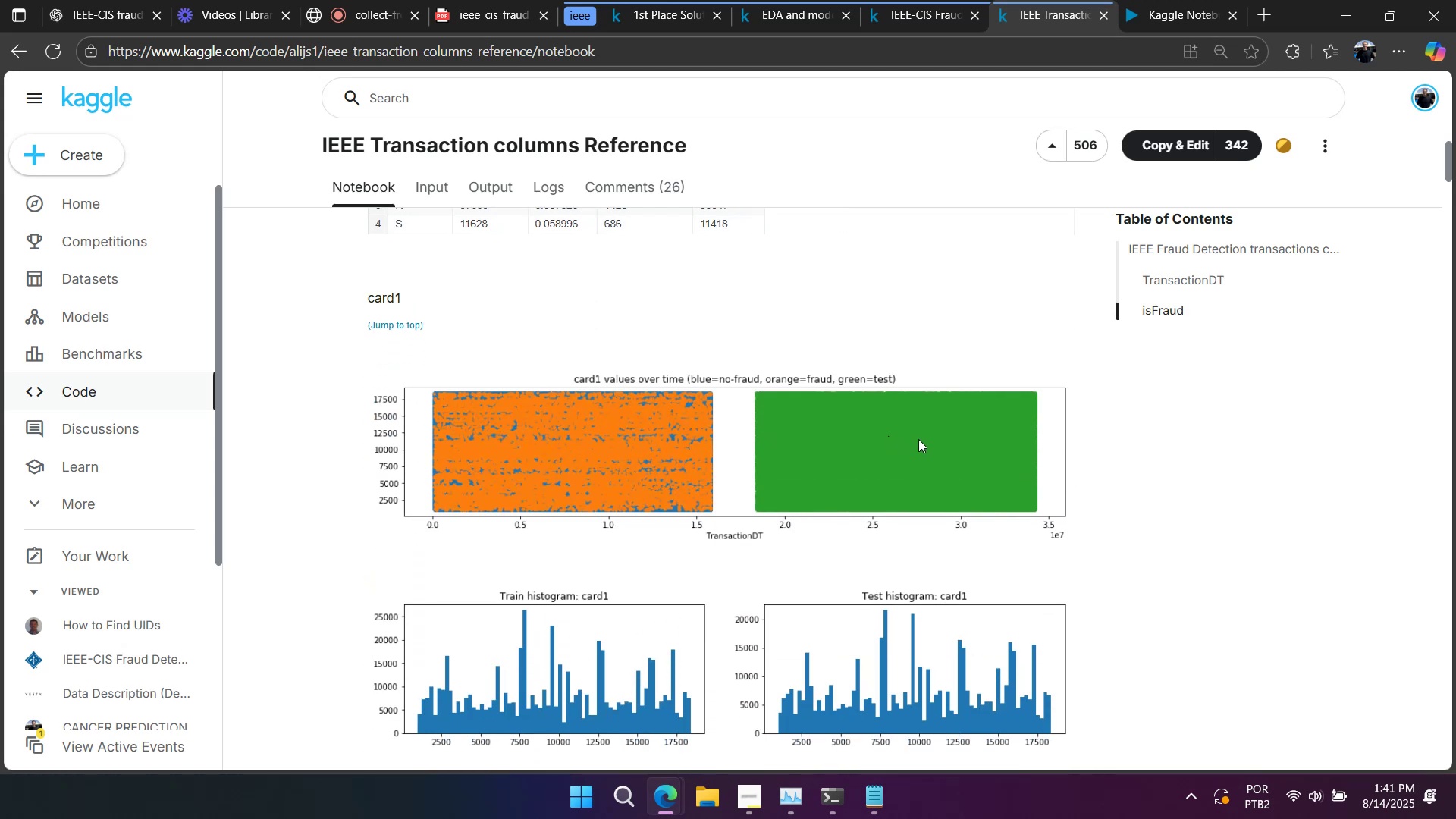 
right_click([919, 439])
 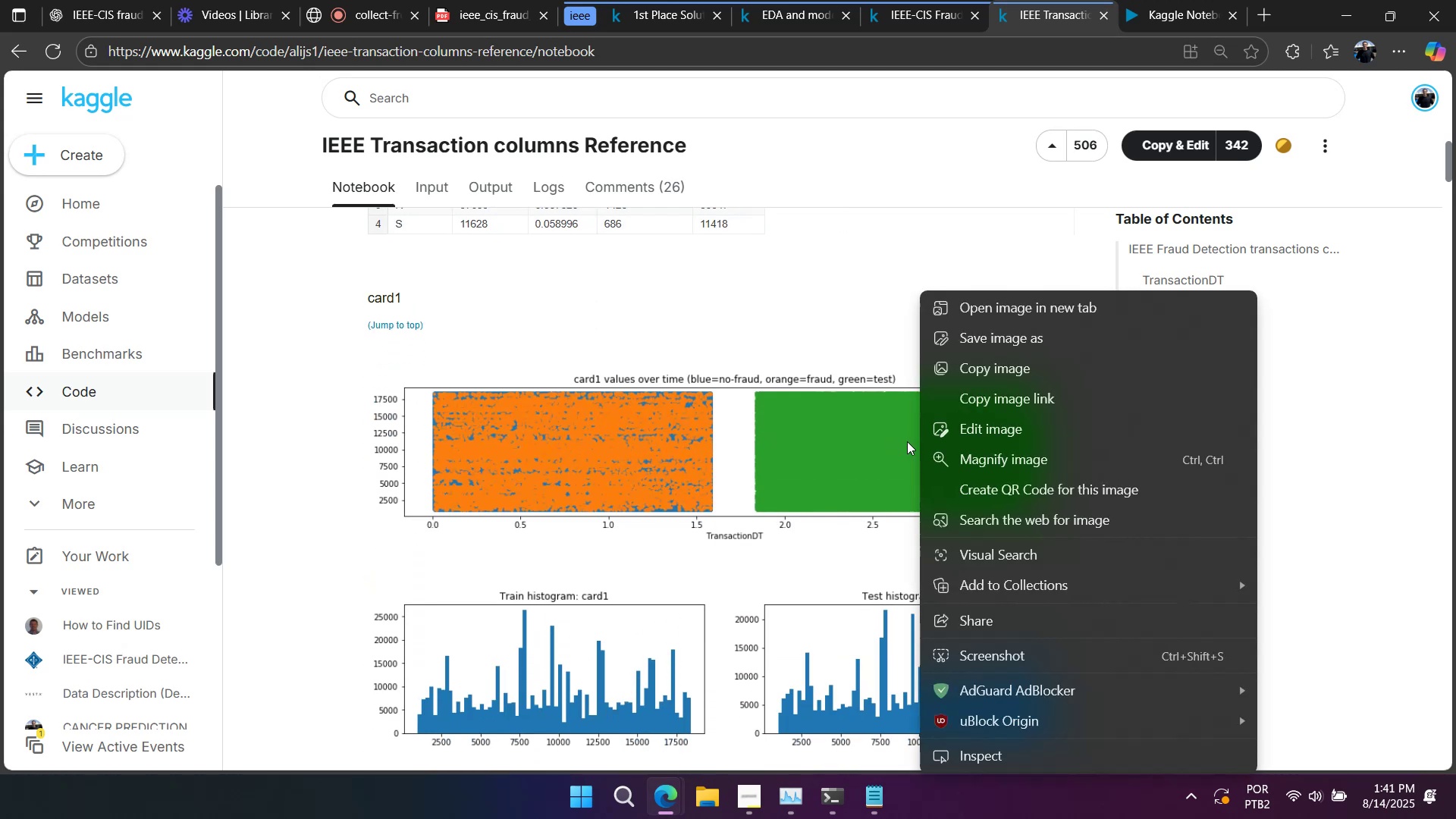 
left_click([902, 441])
 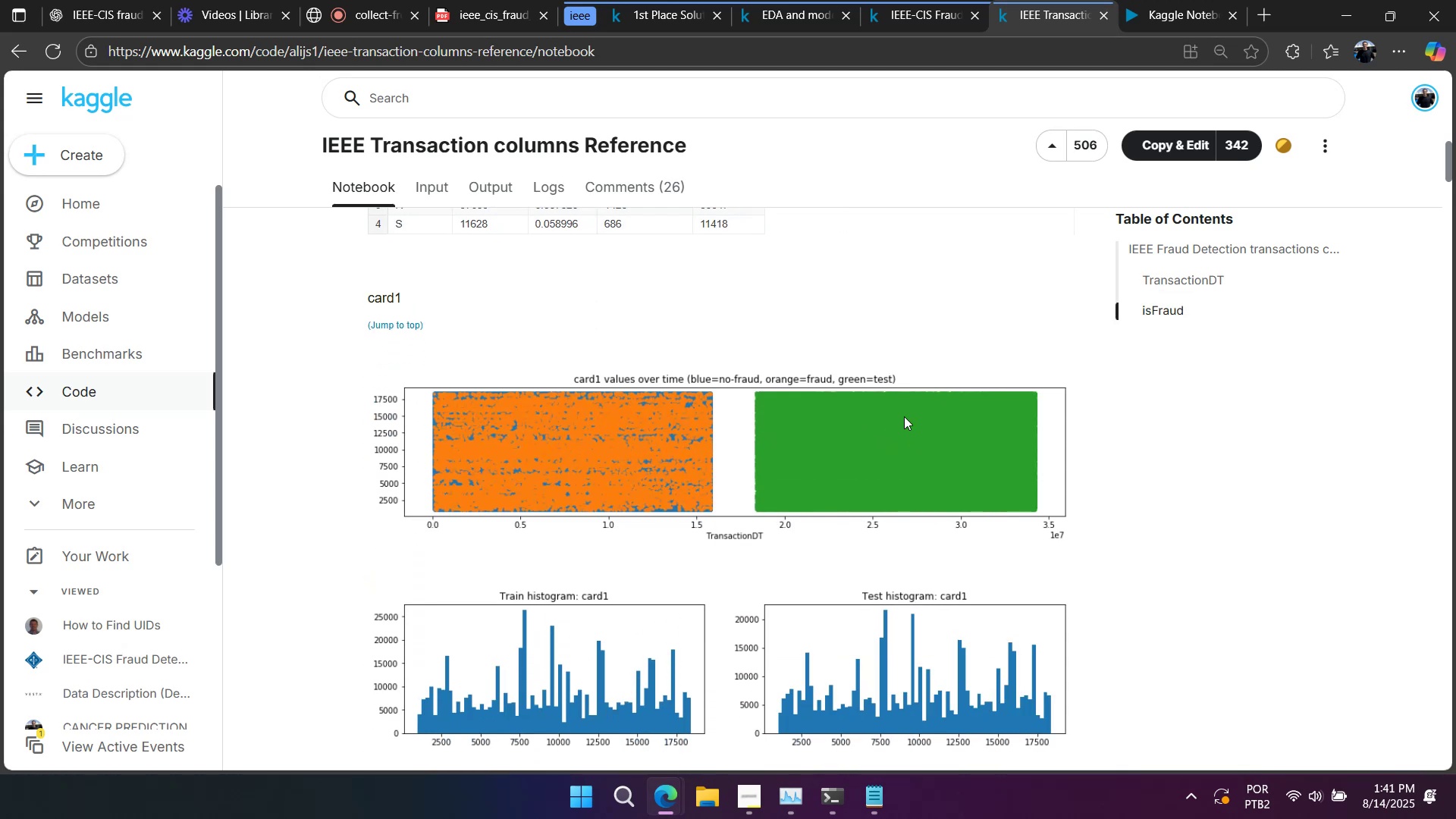 
wait(6.35)
 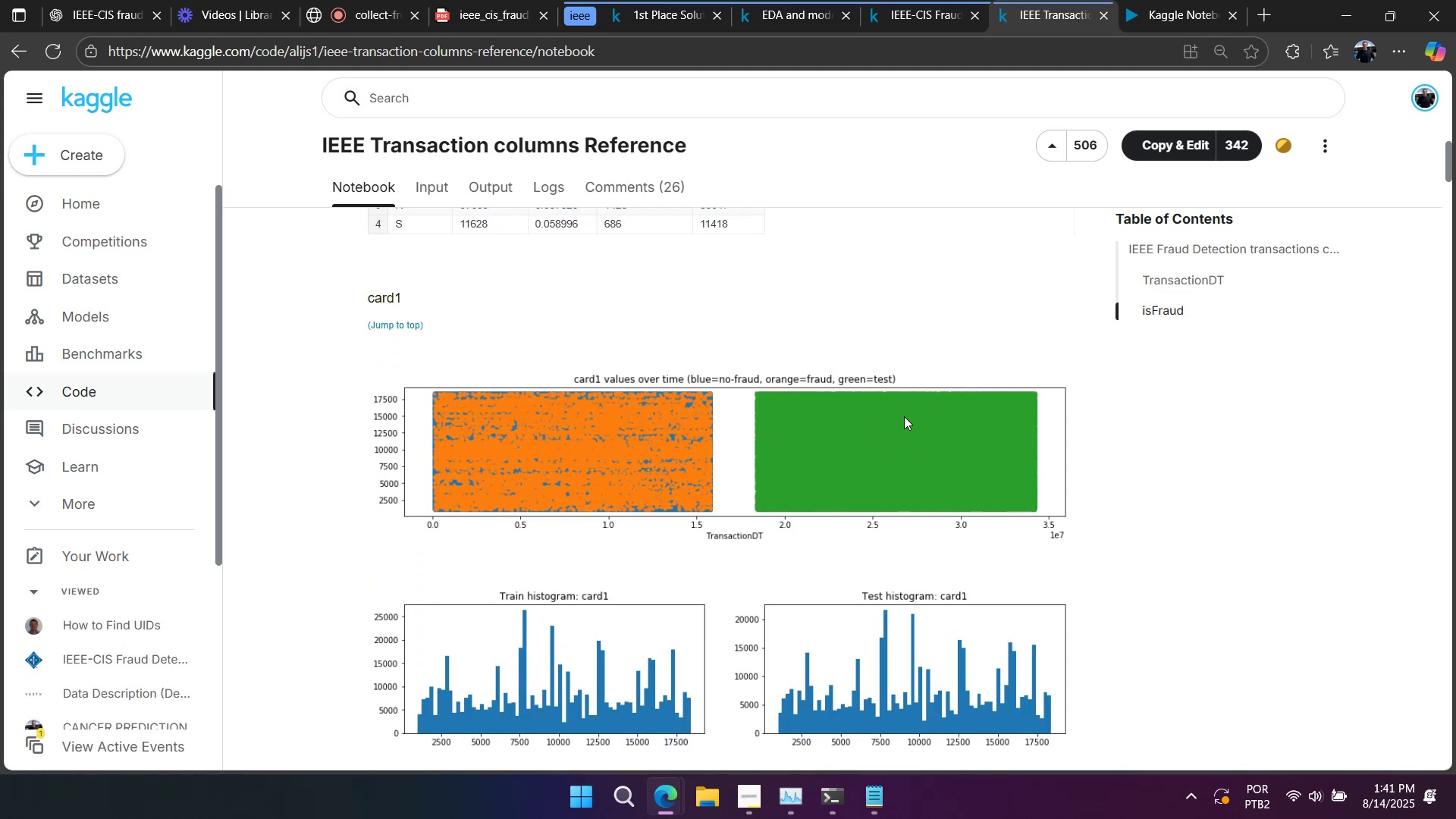 
right_click([940, 403])
 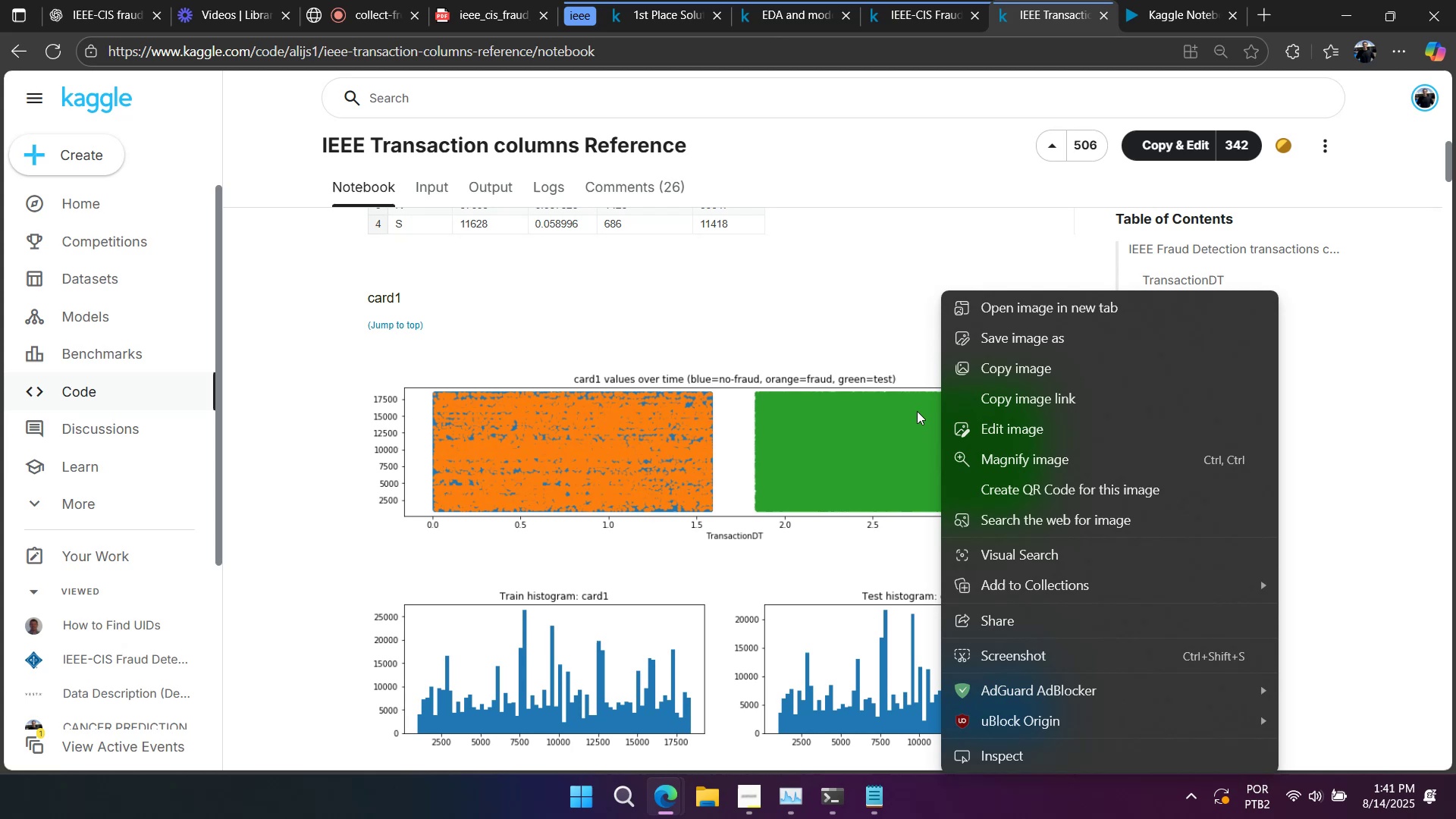 
left_click([906, 411])
 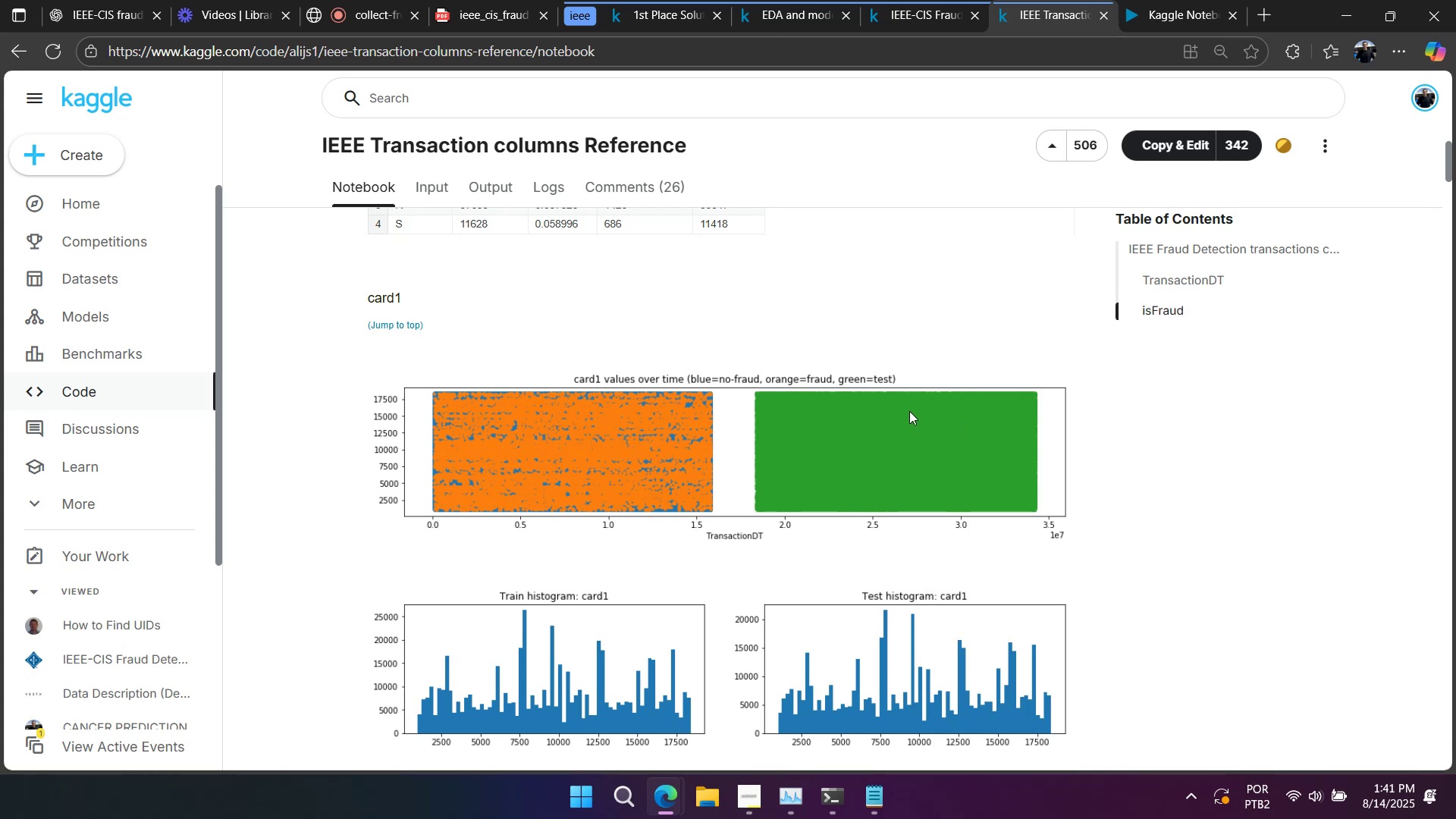 
right_click([909, 411])
 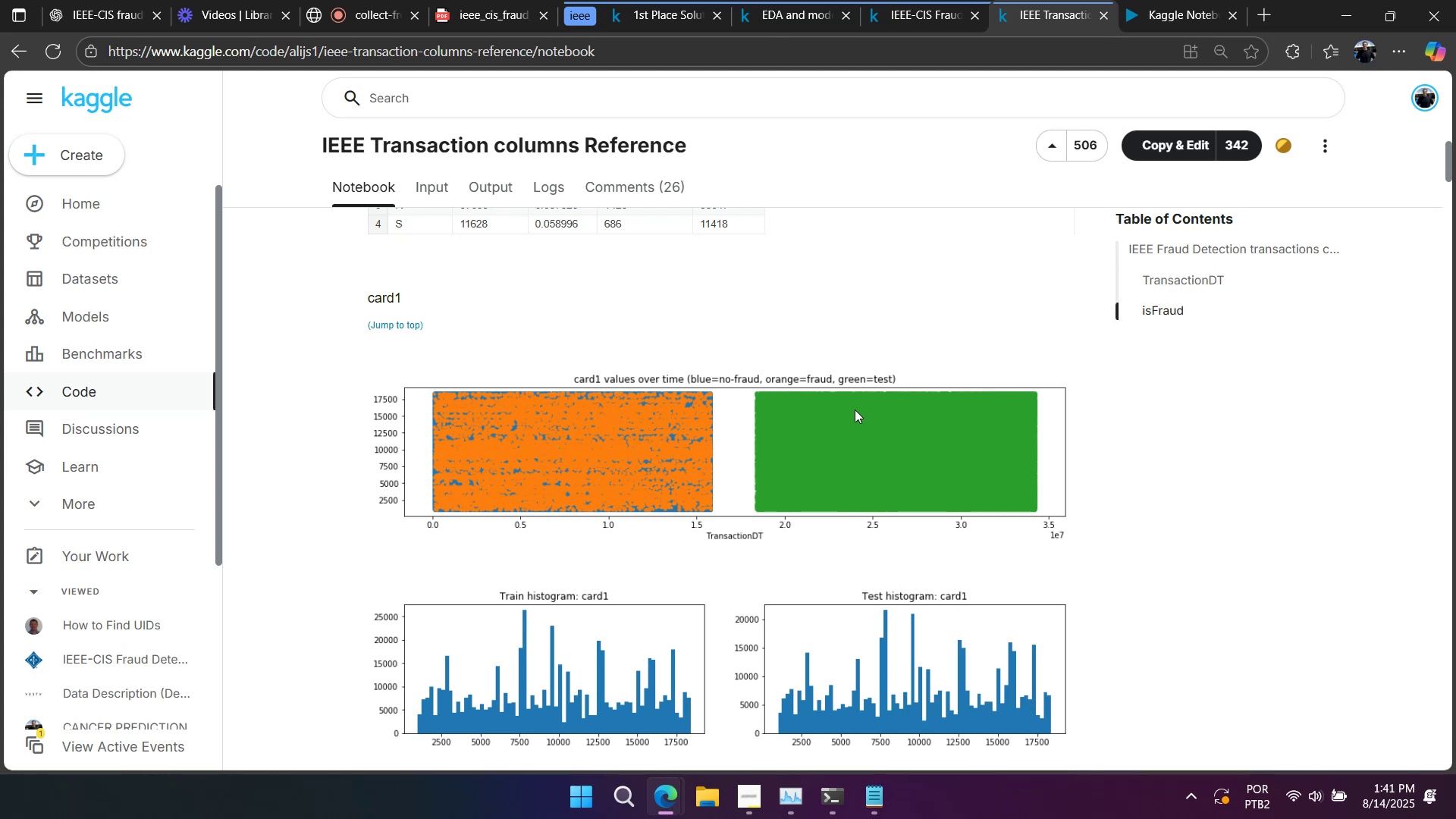 
scroll: coordinate [843, 411], scroll_direction: up, amount: 1.0
 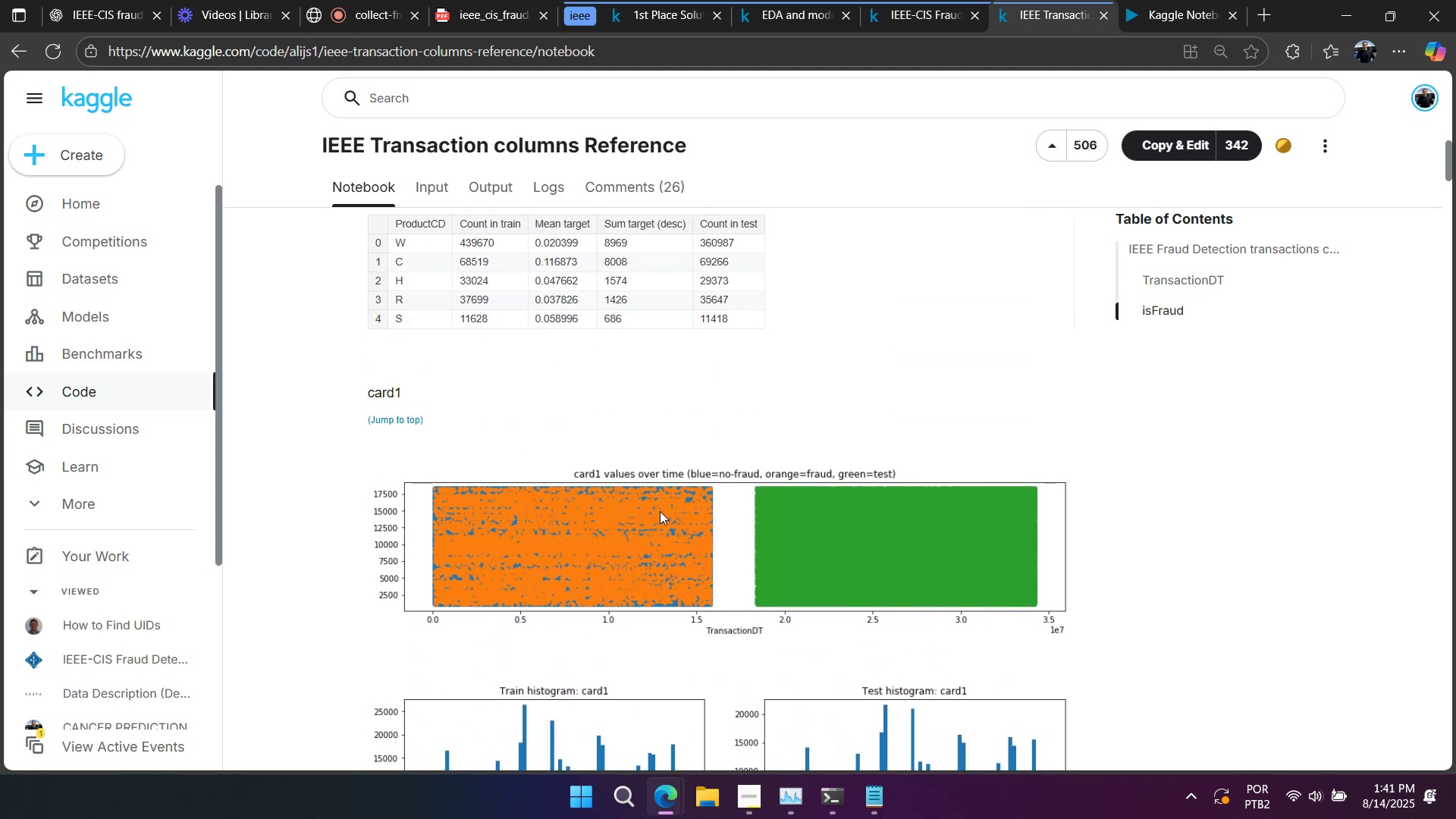 
scroll: coordinate [700, 473], scroll_direction: down, amount: 19.0
 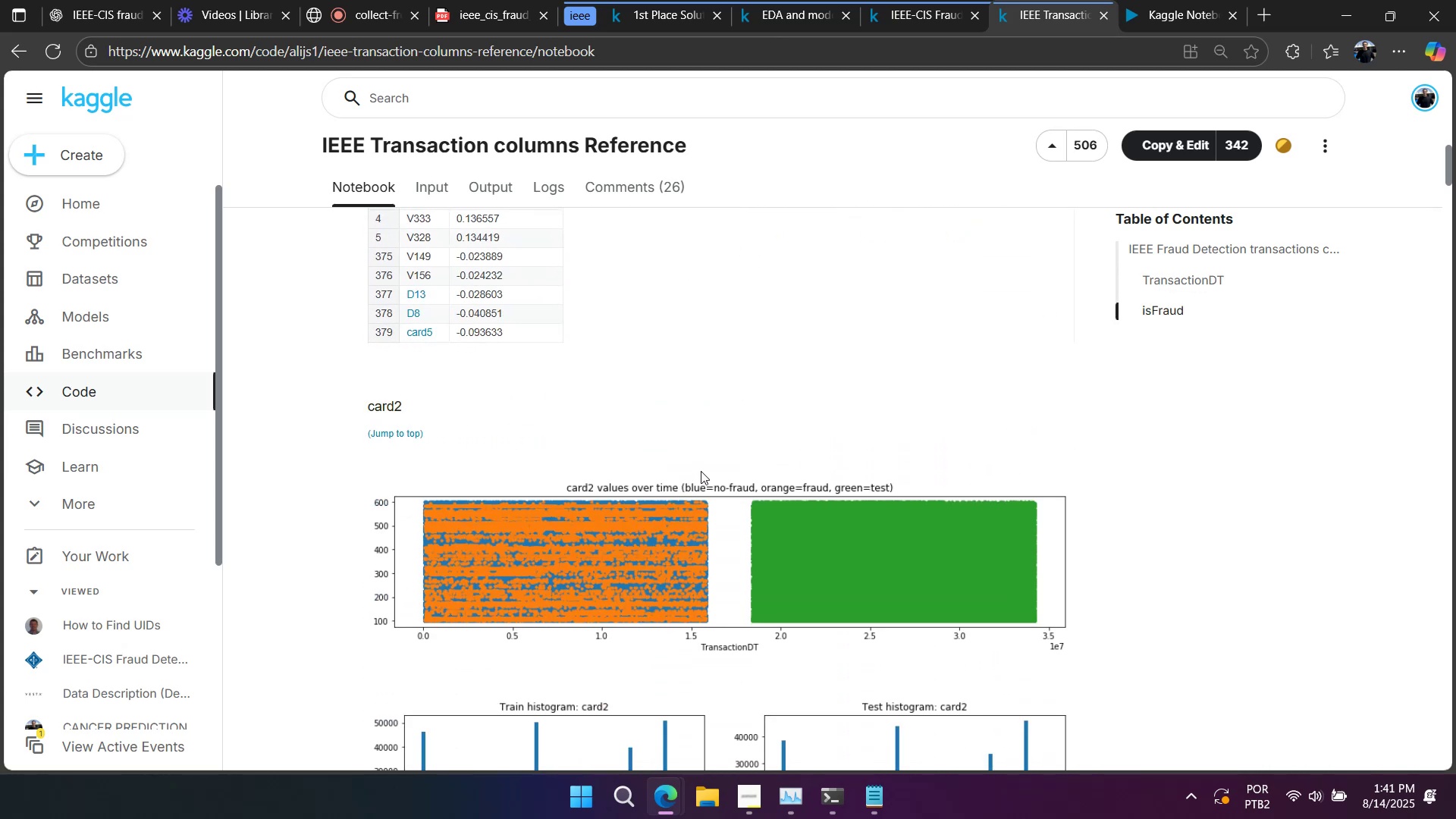 
scroll: coordinate [701, 467], scroll_direction: up, amount: 33.0
 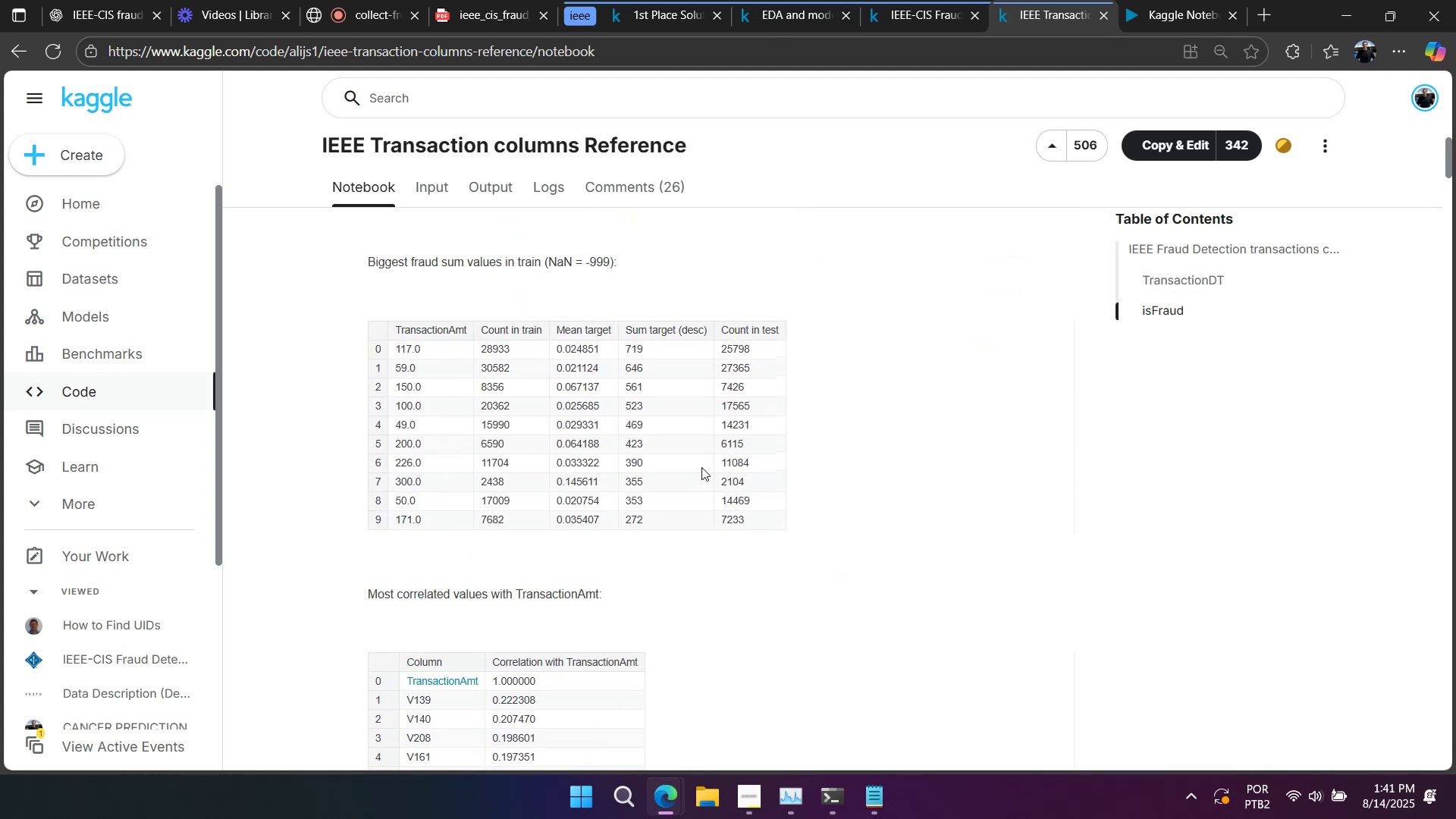 
scroll: coordinate [701, 467], scroll_direction: down, amount: 1.0
 